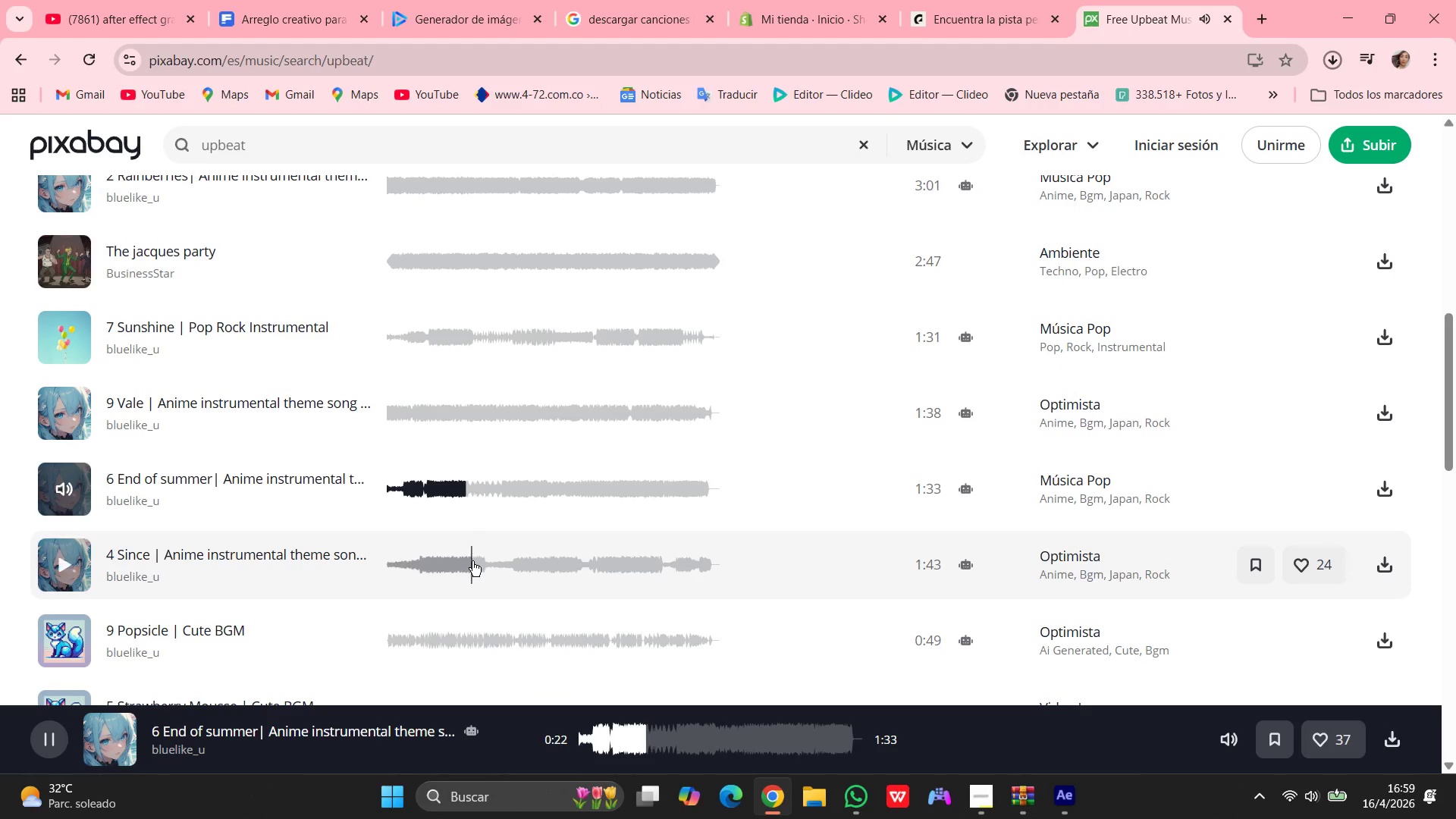 
left_click([472, 560])
 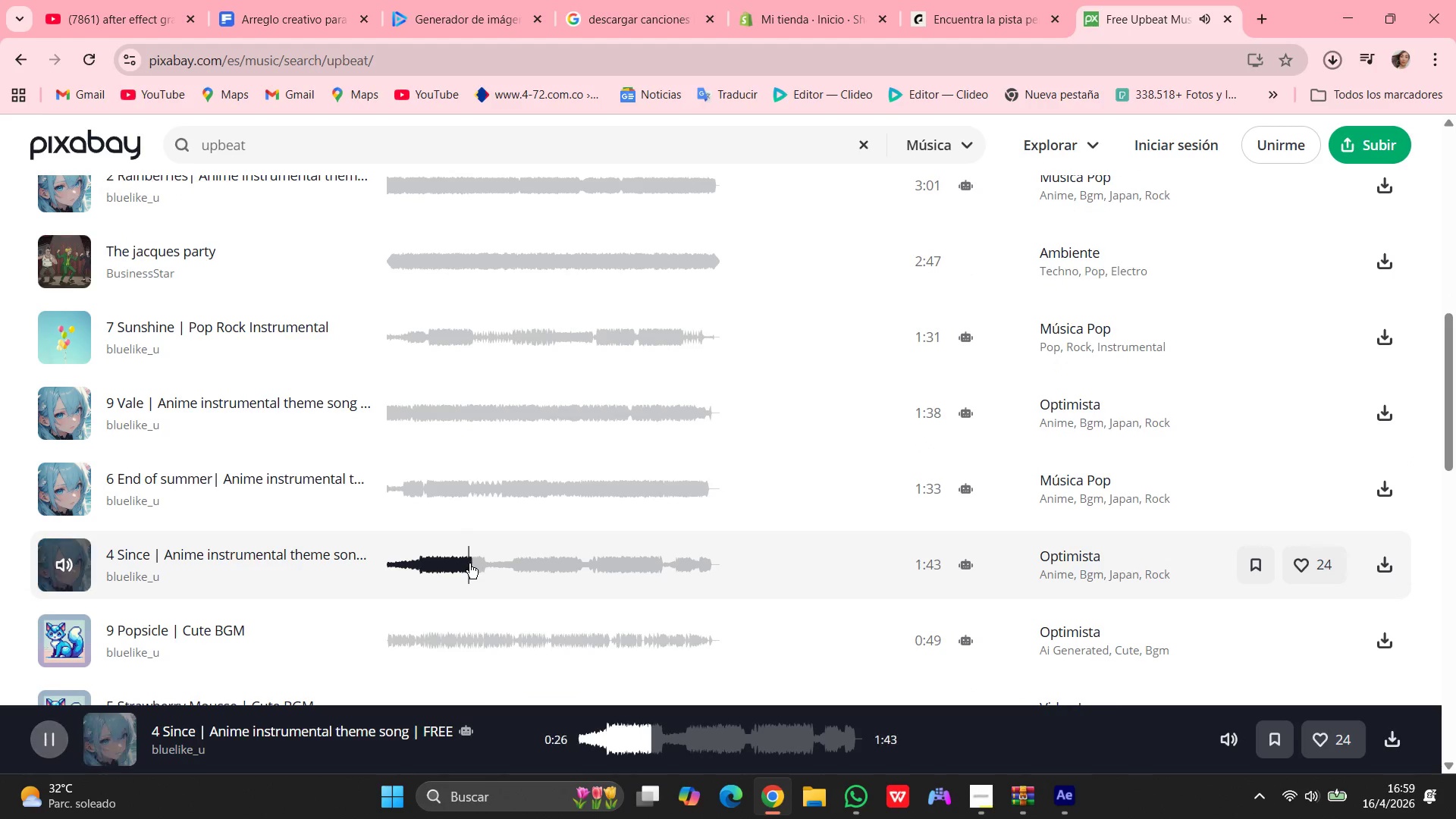 
scroll: coordinate [458, 549], scroll_direction: down, amount: 16.0
 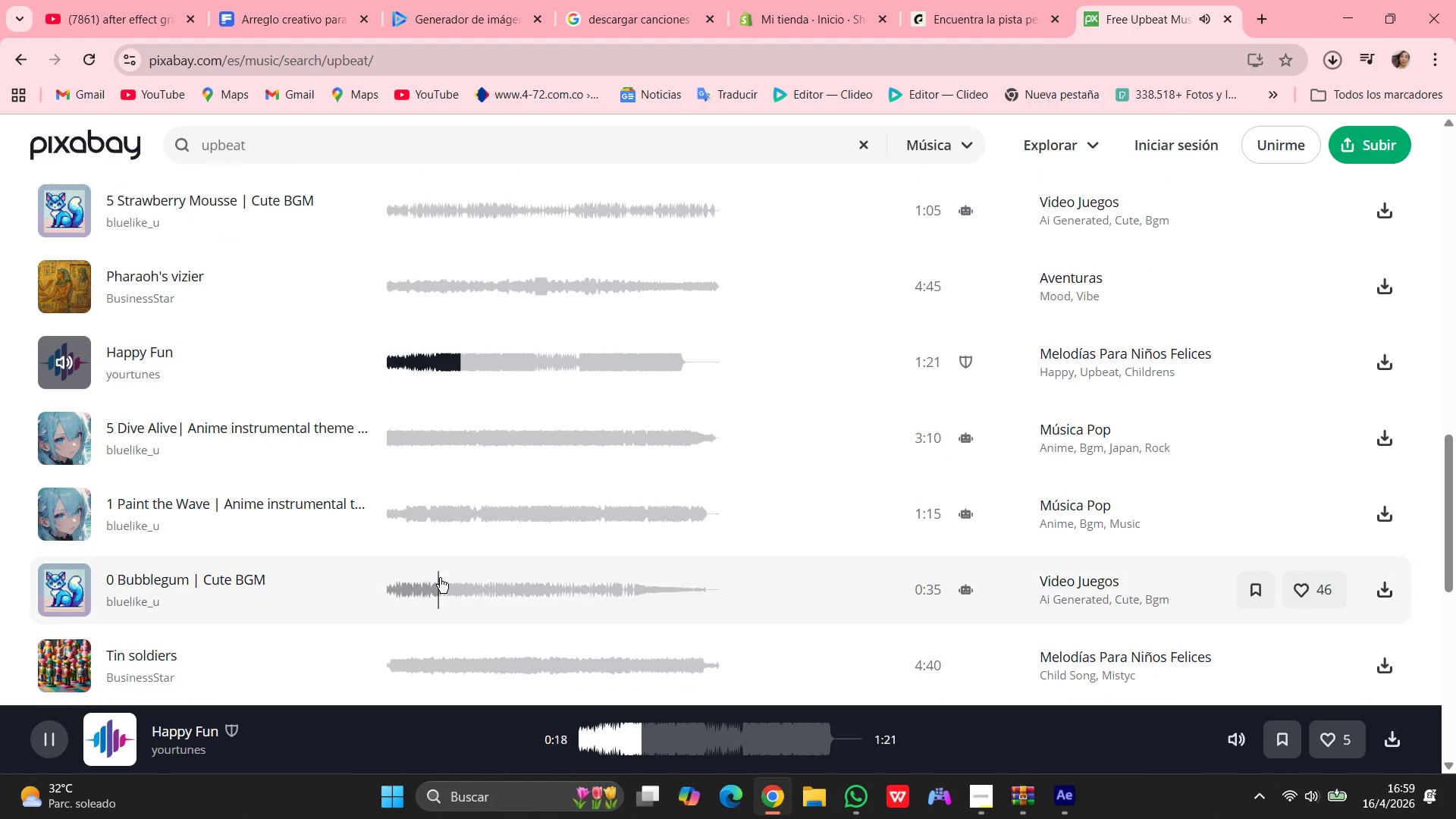 
left_click([440, 577])
 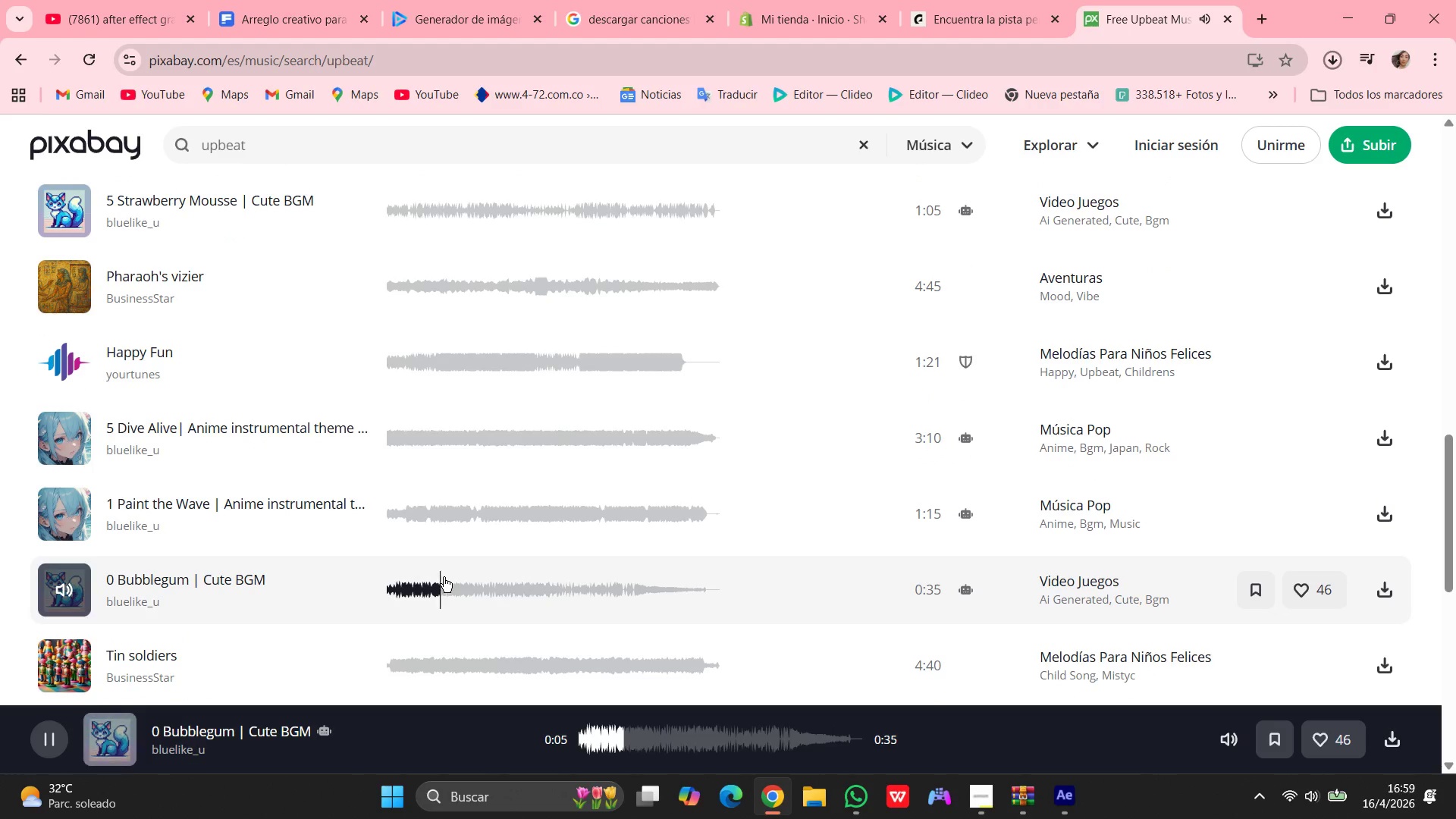 
scroll: coordinate [447, 576], scroll_direction: down, amount: 9.0
 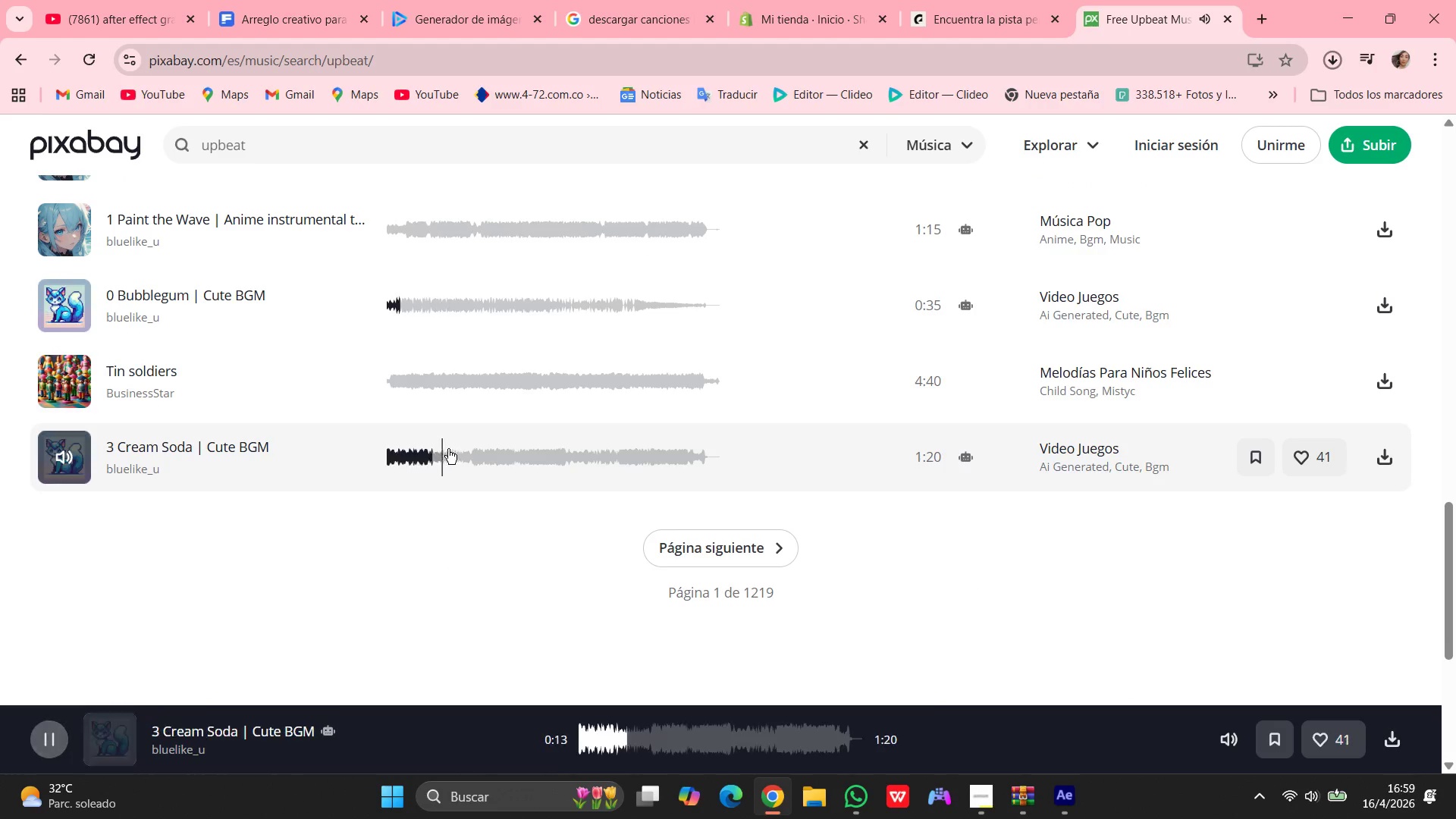 
scroll: coordinate [620, 393], scroll_direction: up, amount: 35.0
 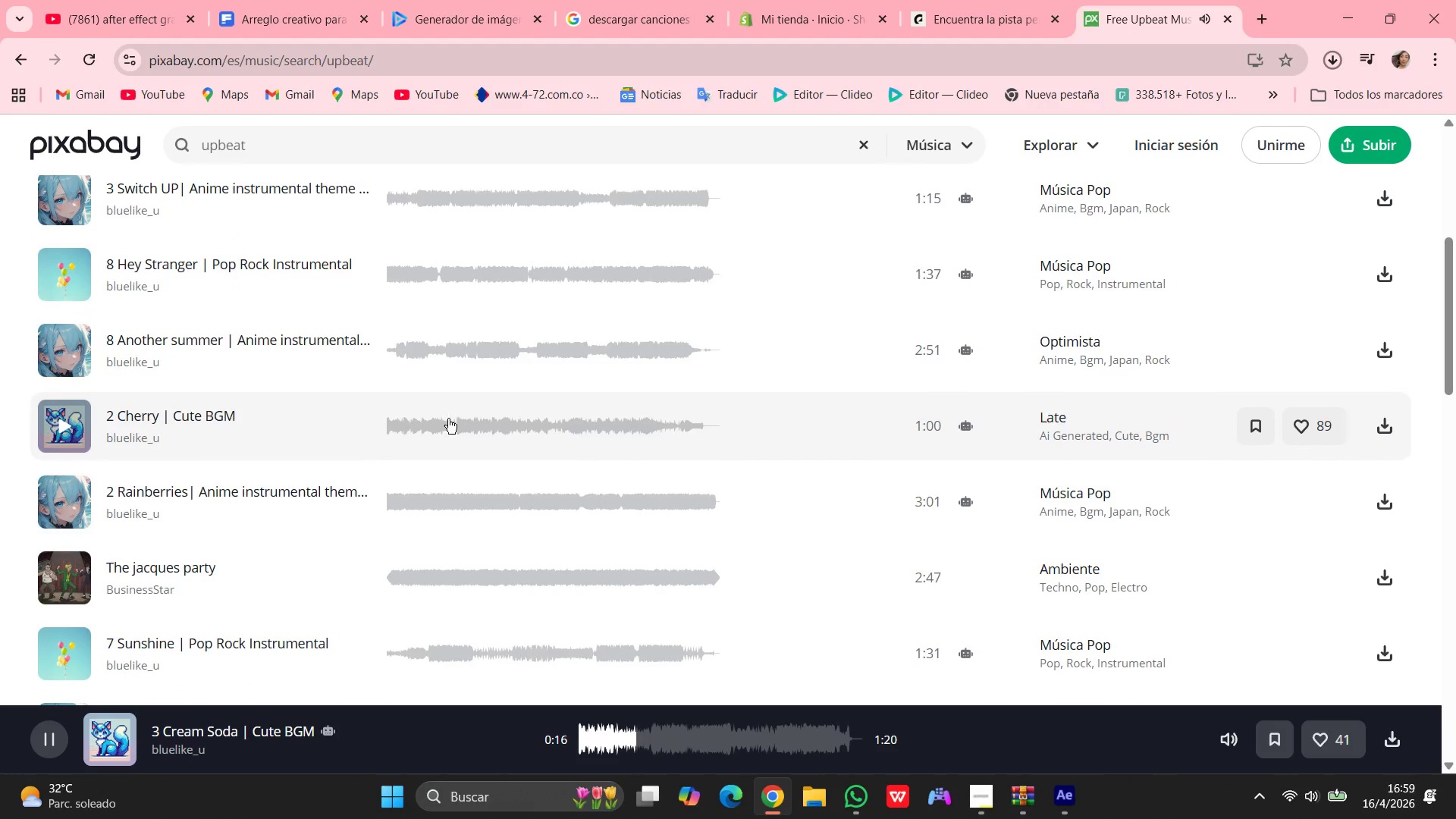 
left_click([449, 417])
 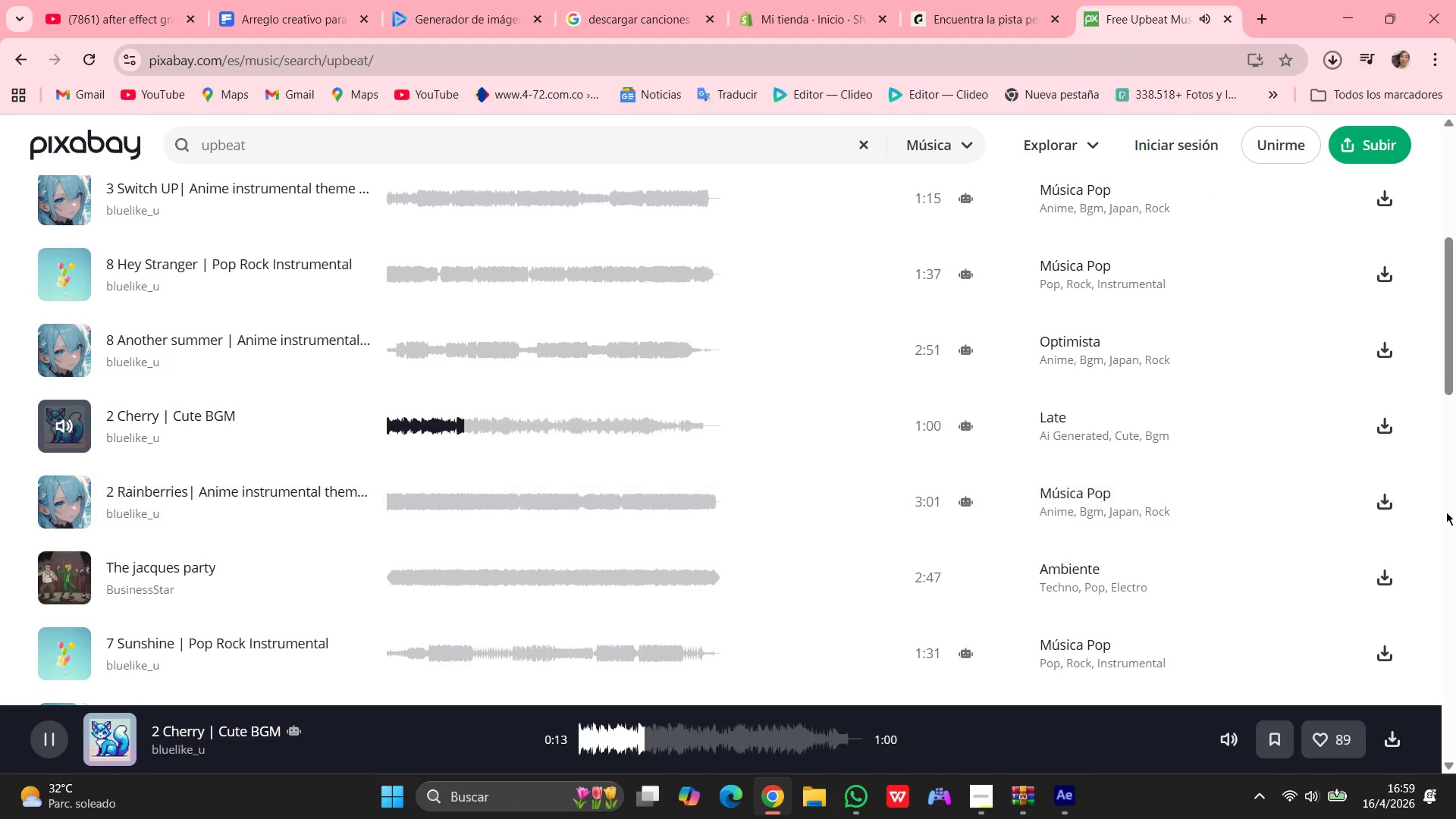 
left_click([1380, 417])
 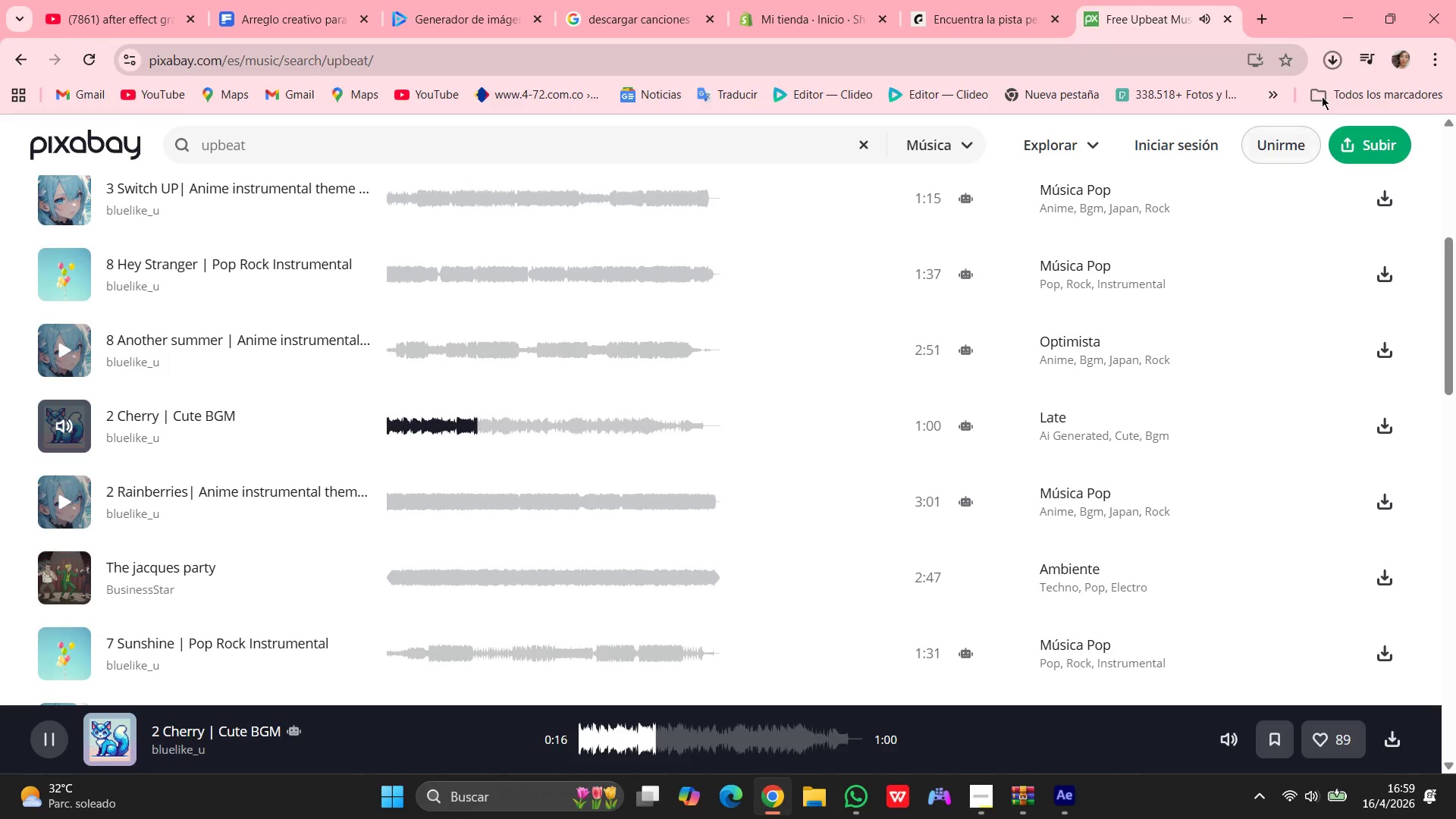 
left_click([1330, 61])
 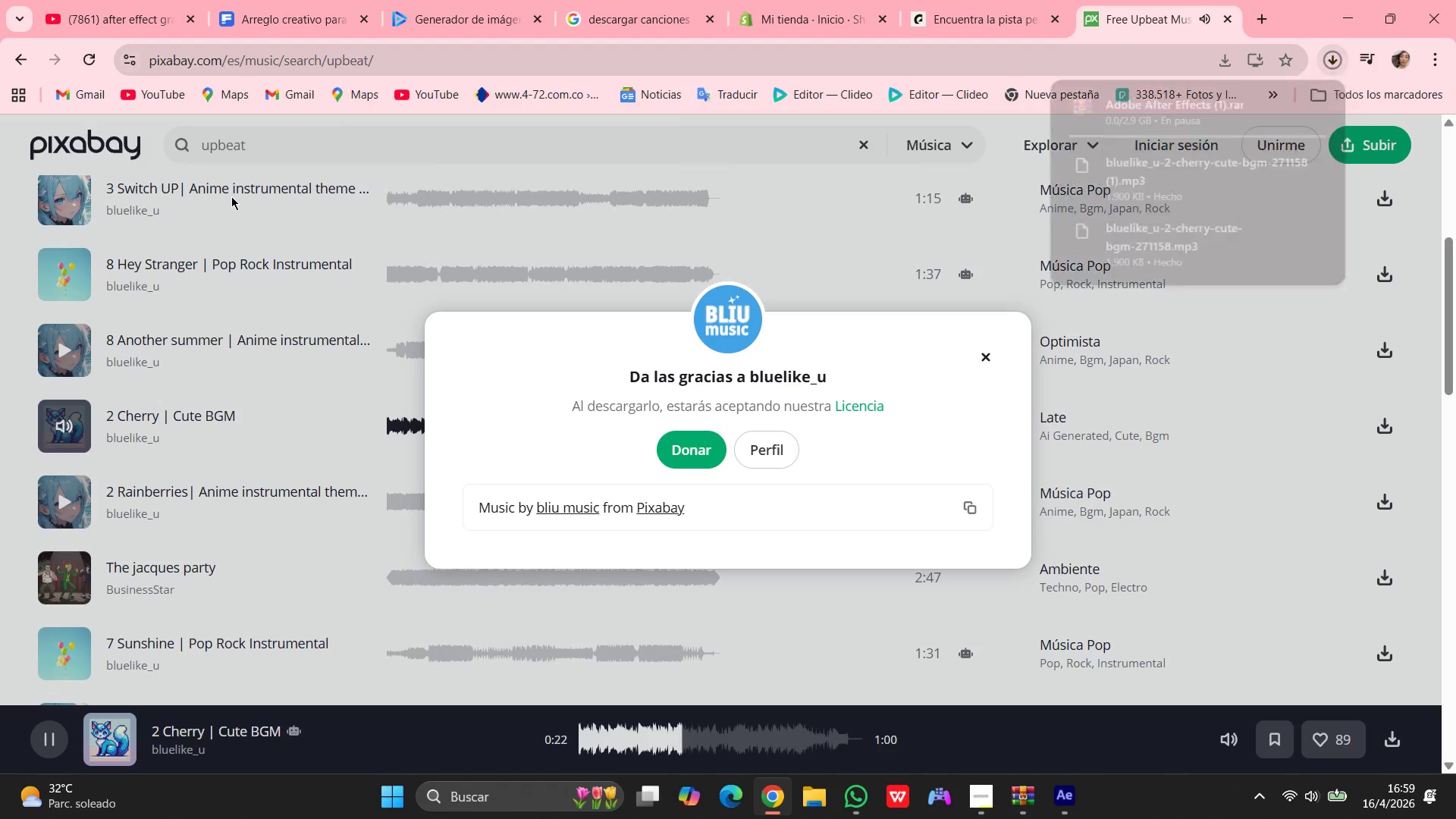 
wait(6.92)
 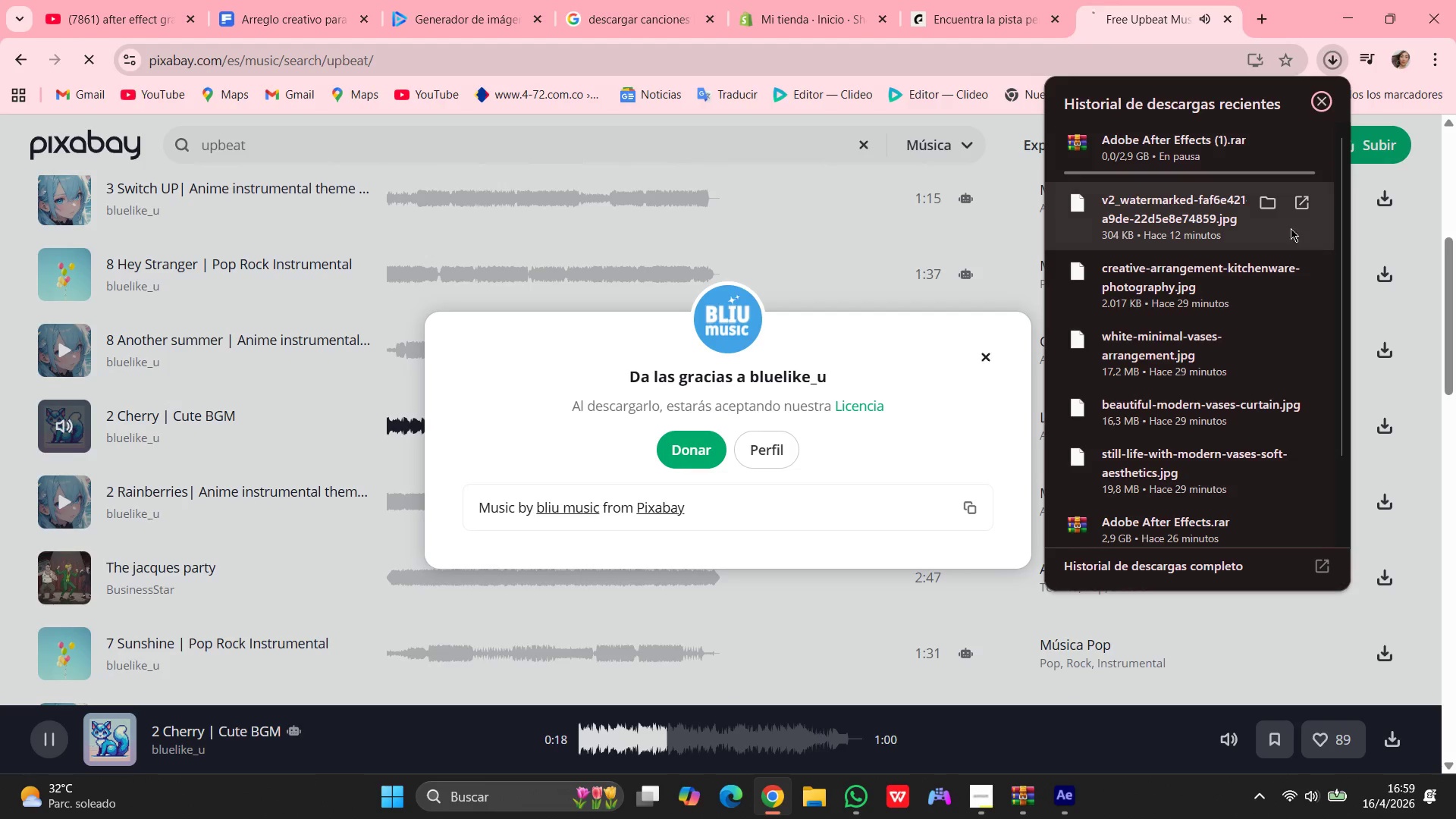 
scroll: coordinate [1223, 220], scroll_direction: up, amount: 2.0
 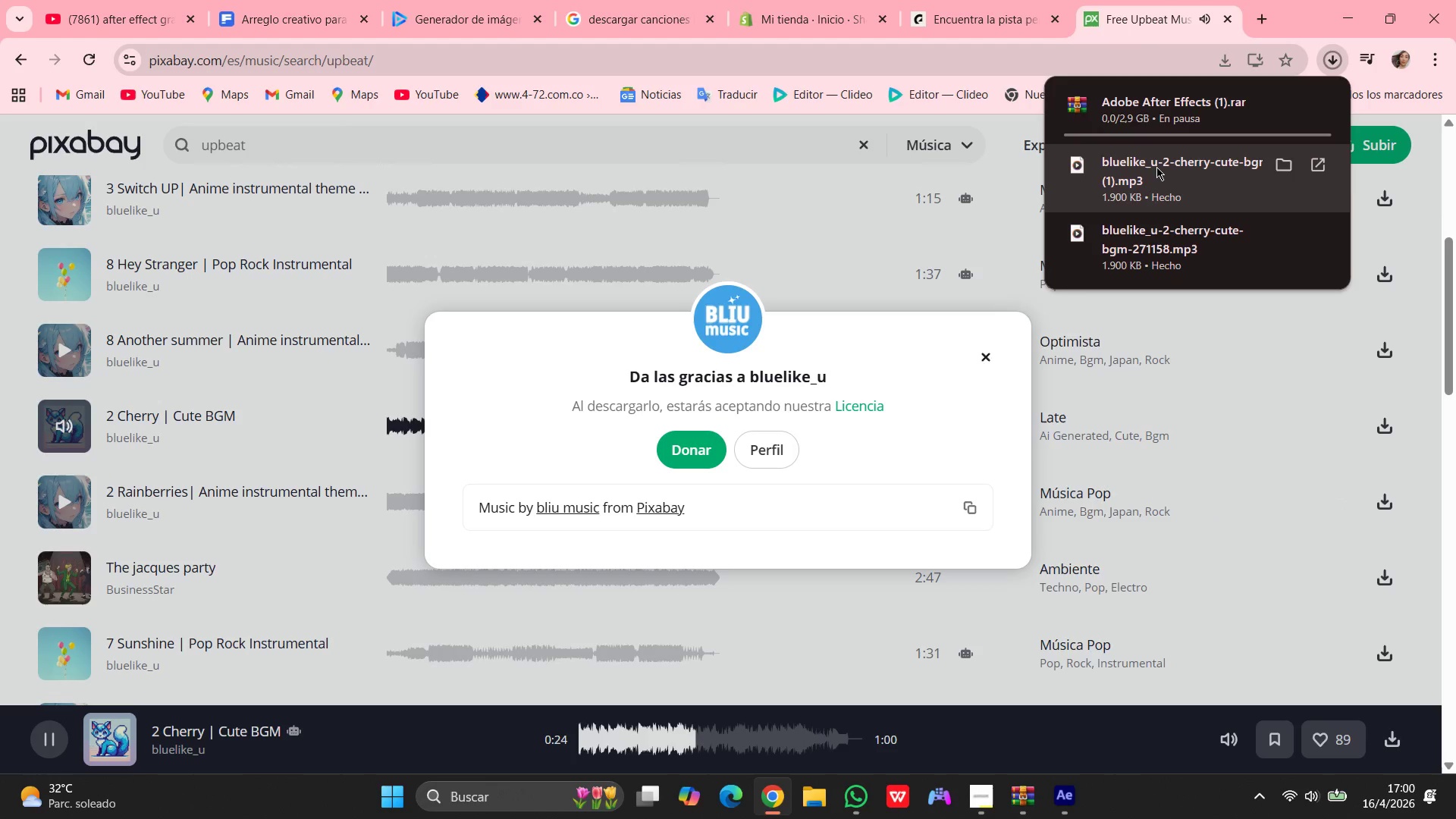 
double_click([1156, 167])
 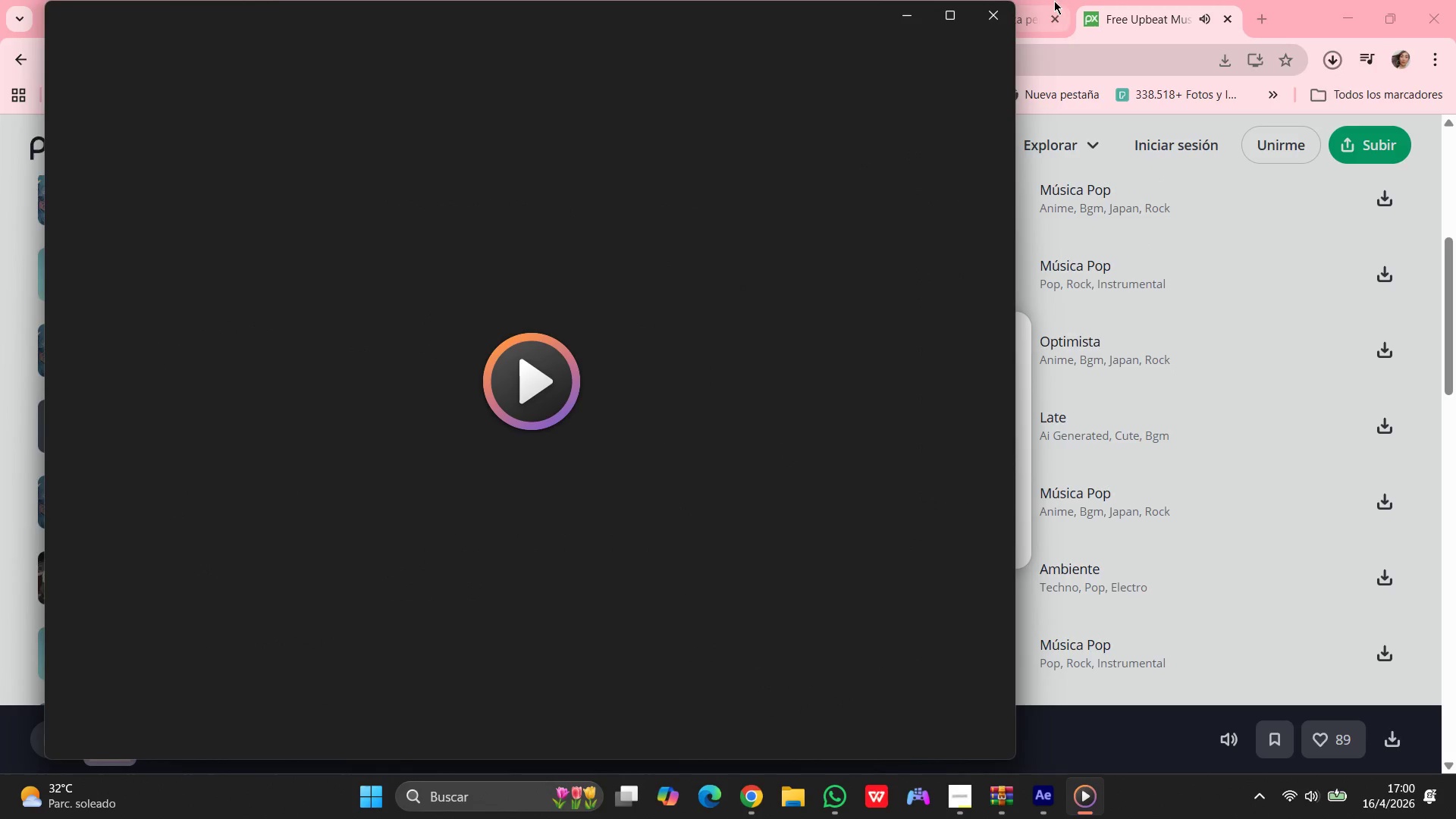 
wait(6.05)
 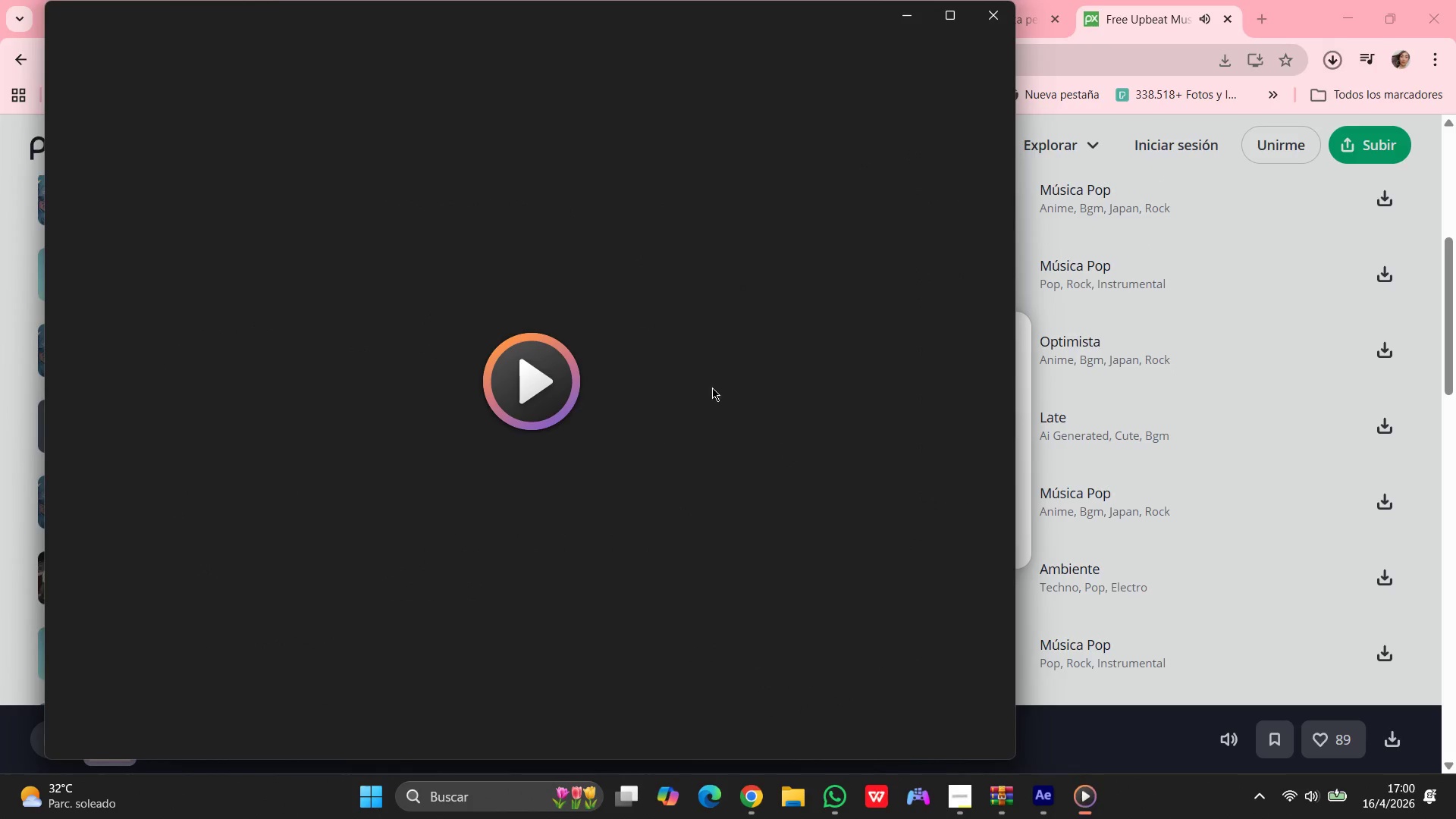 
left_click([1045, 0])
 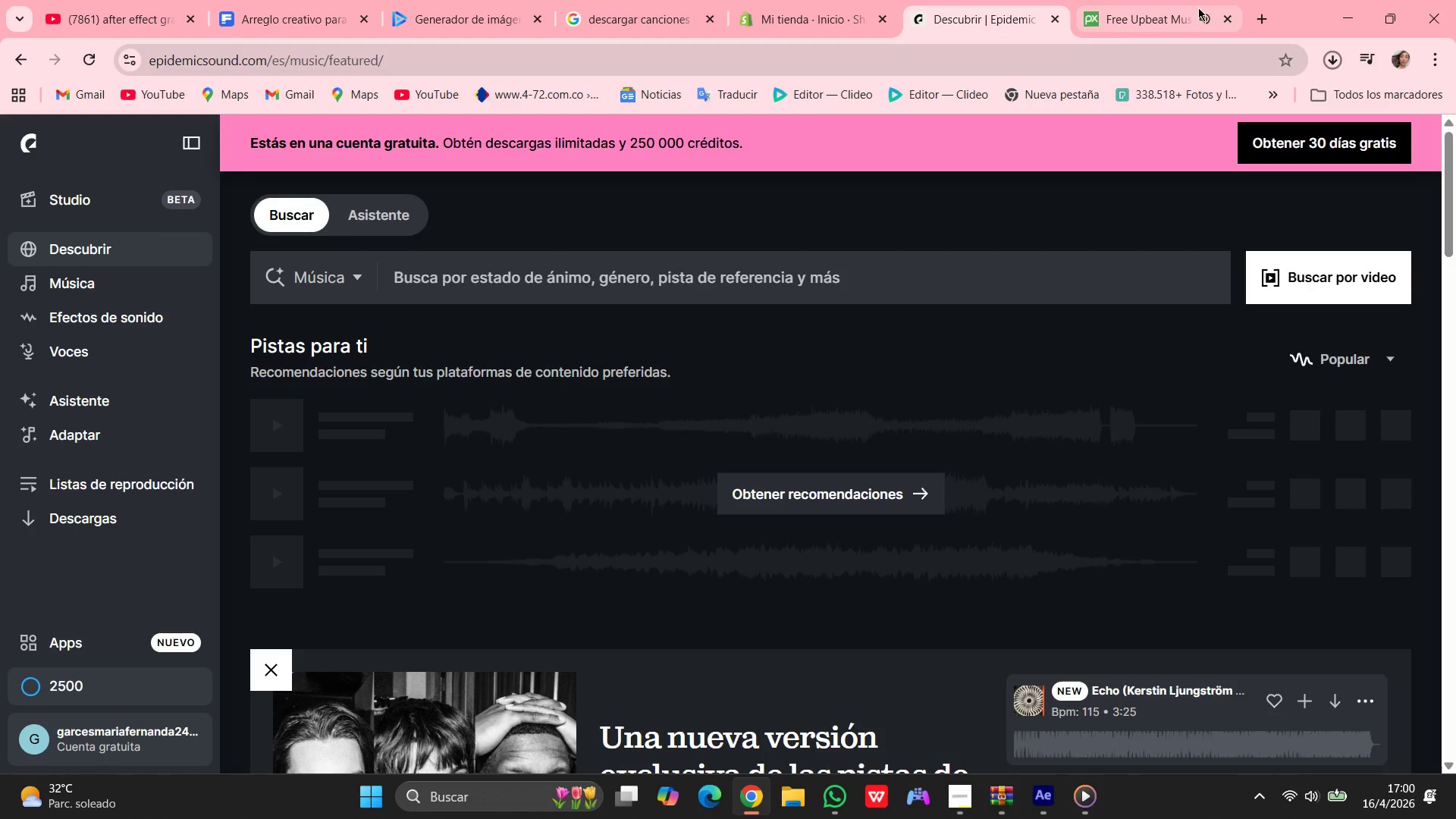 
left_click_drag(start_coordinate=[1177, 8], to_coordinate=[1173, 8])
 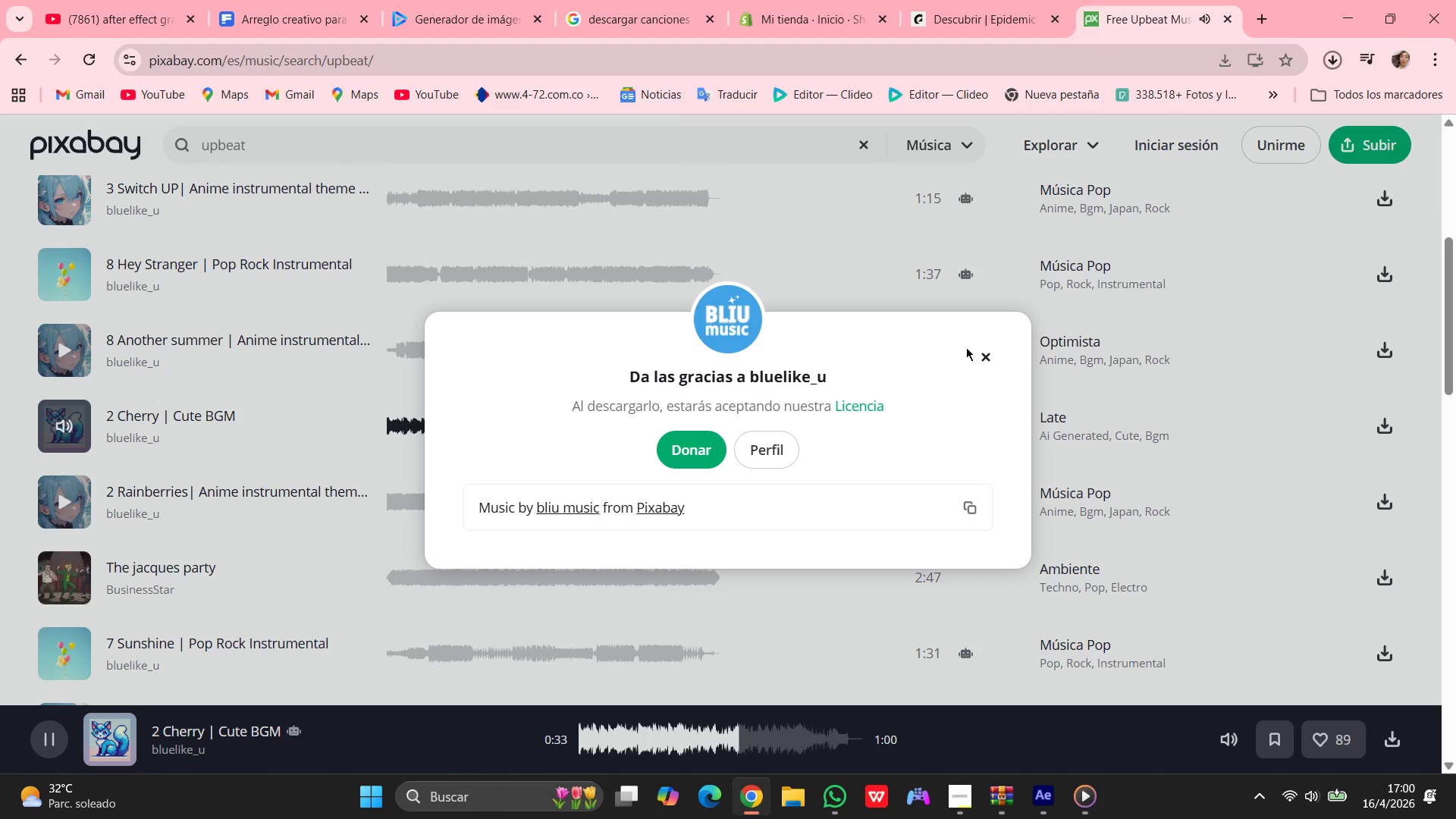 
left_click([987, 353])
 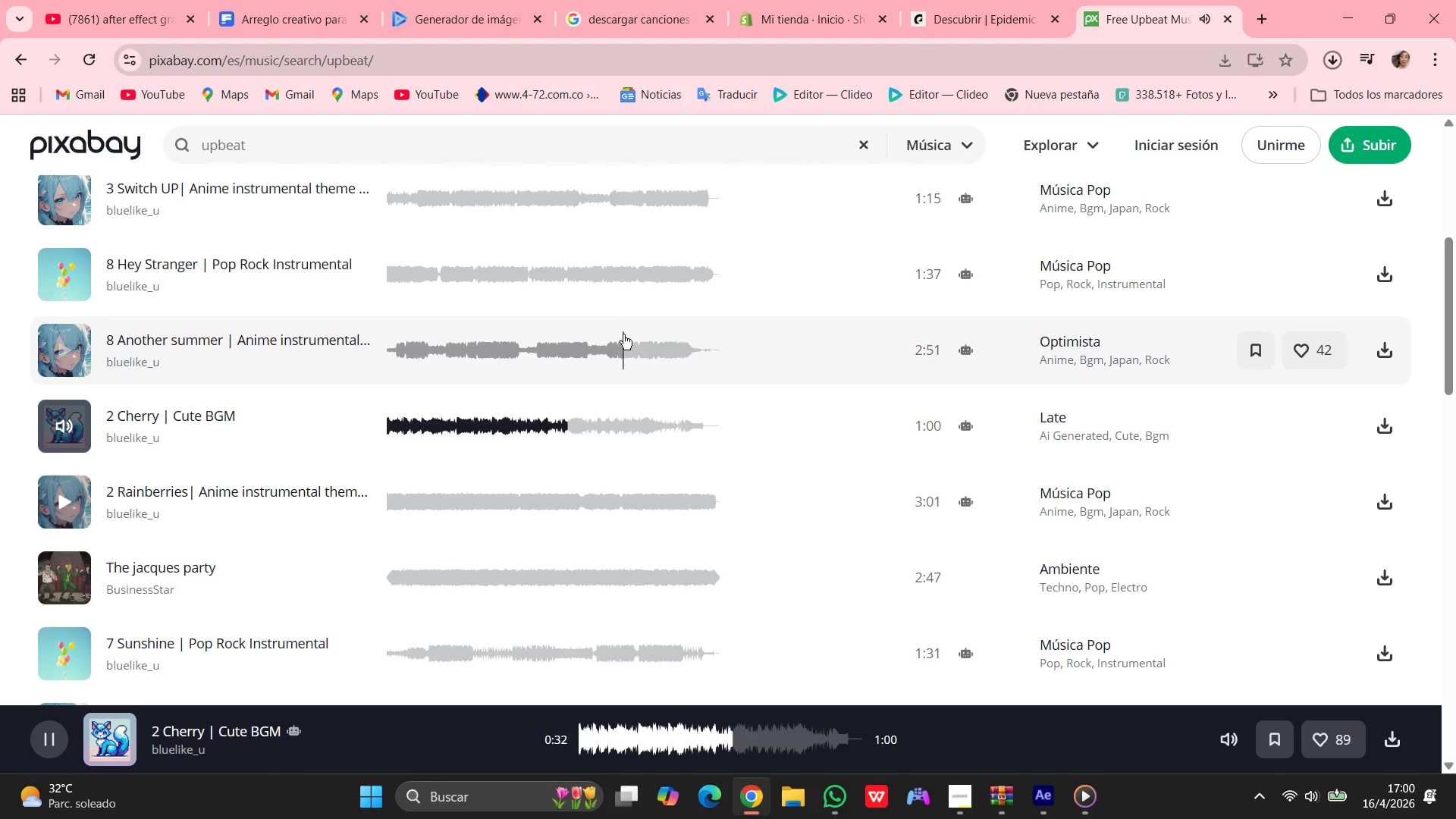 
left_click([55, 422])
 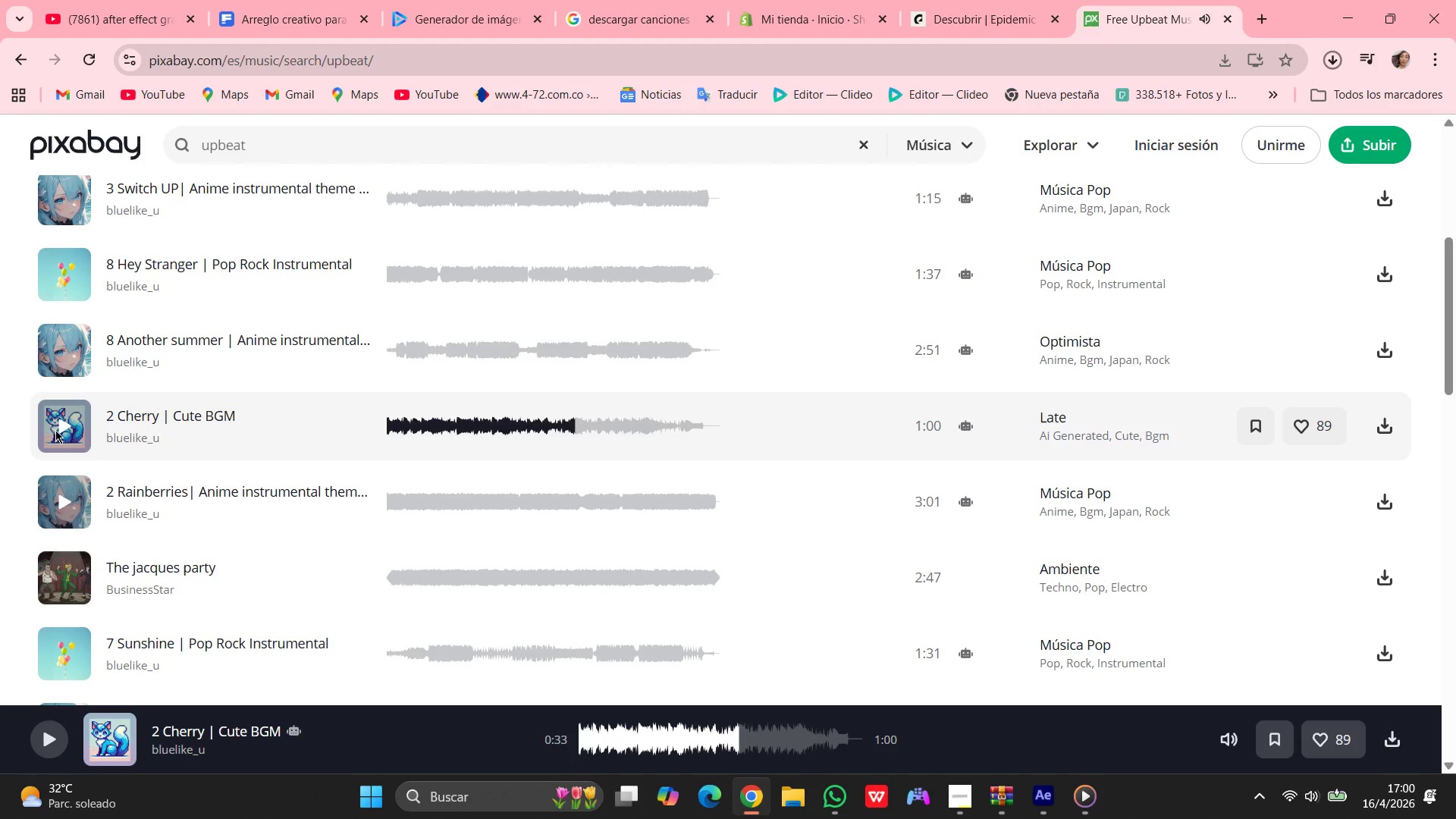 
left_click([55, 430])
 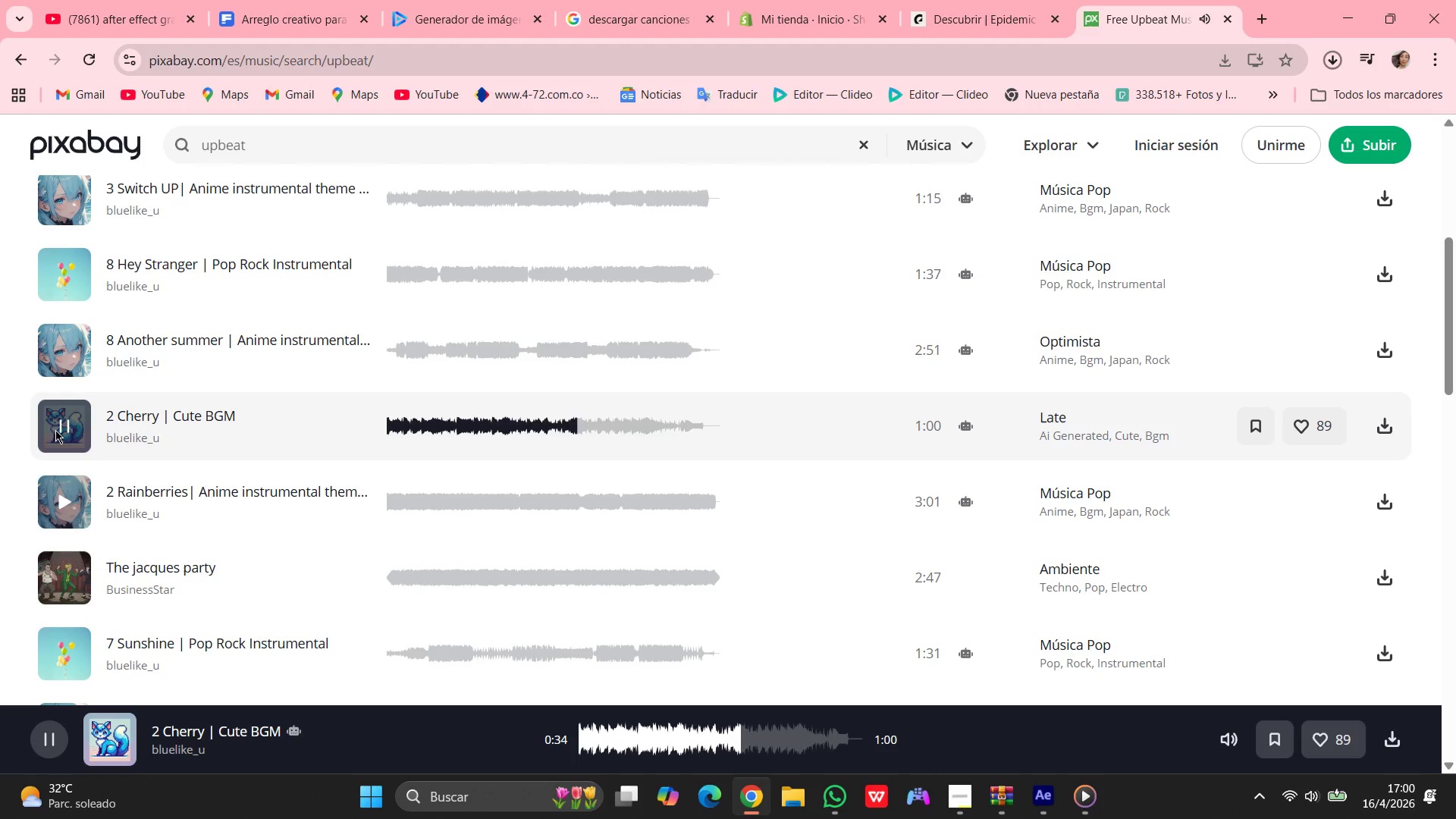 
left_click([55, 429])
 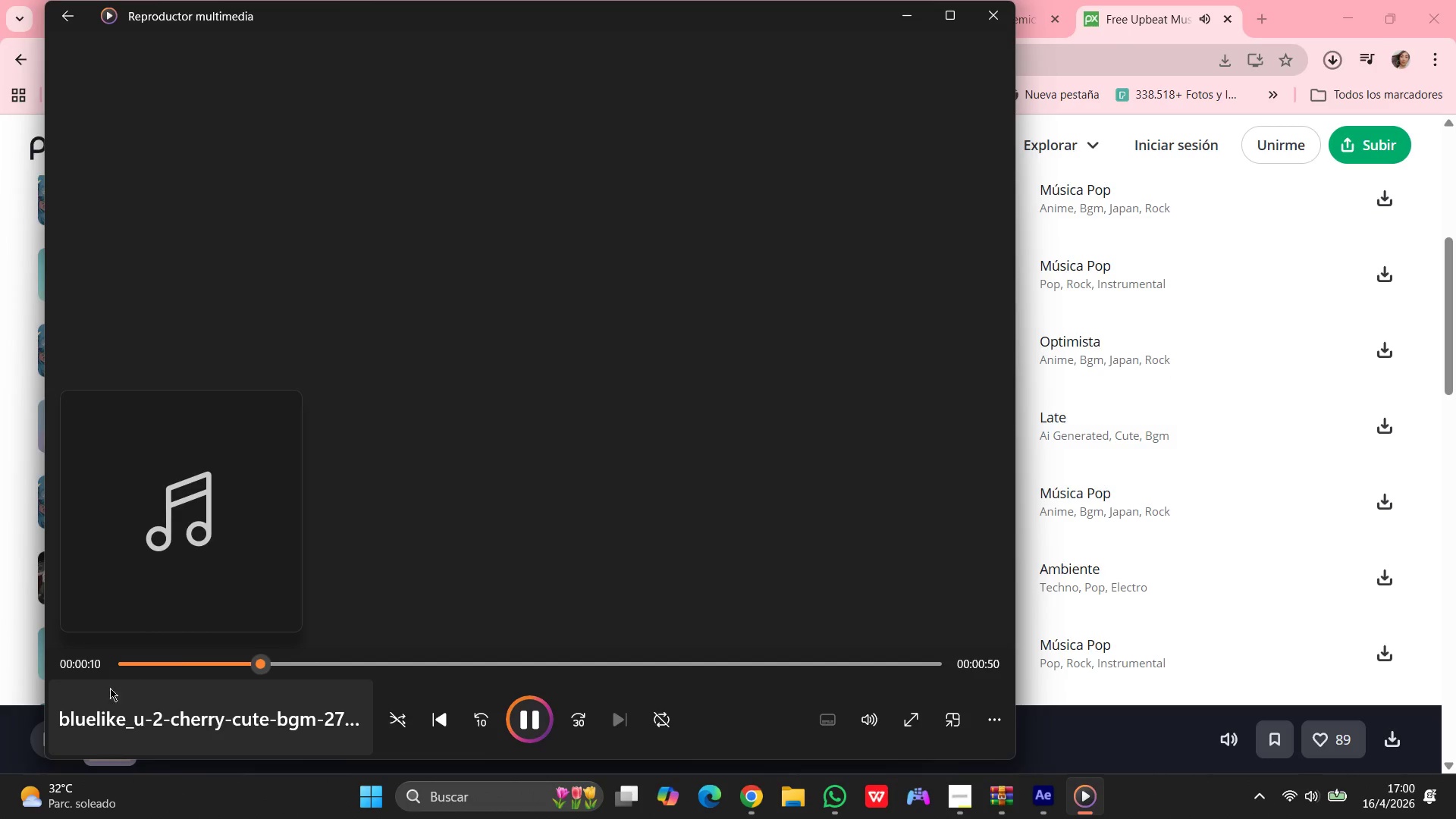 
left_click_drag(start_coordinate=[533, 721], to_coordinate=[524, 723])
 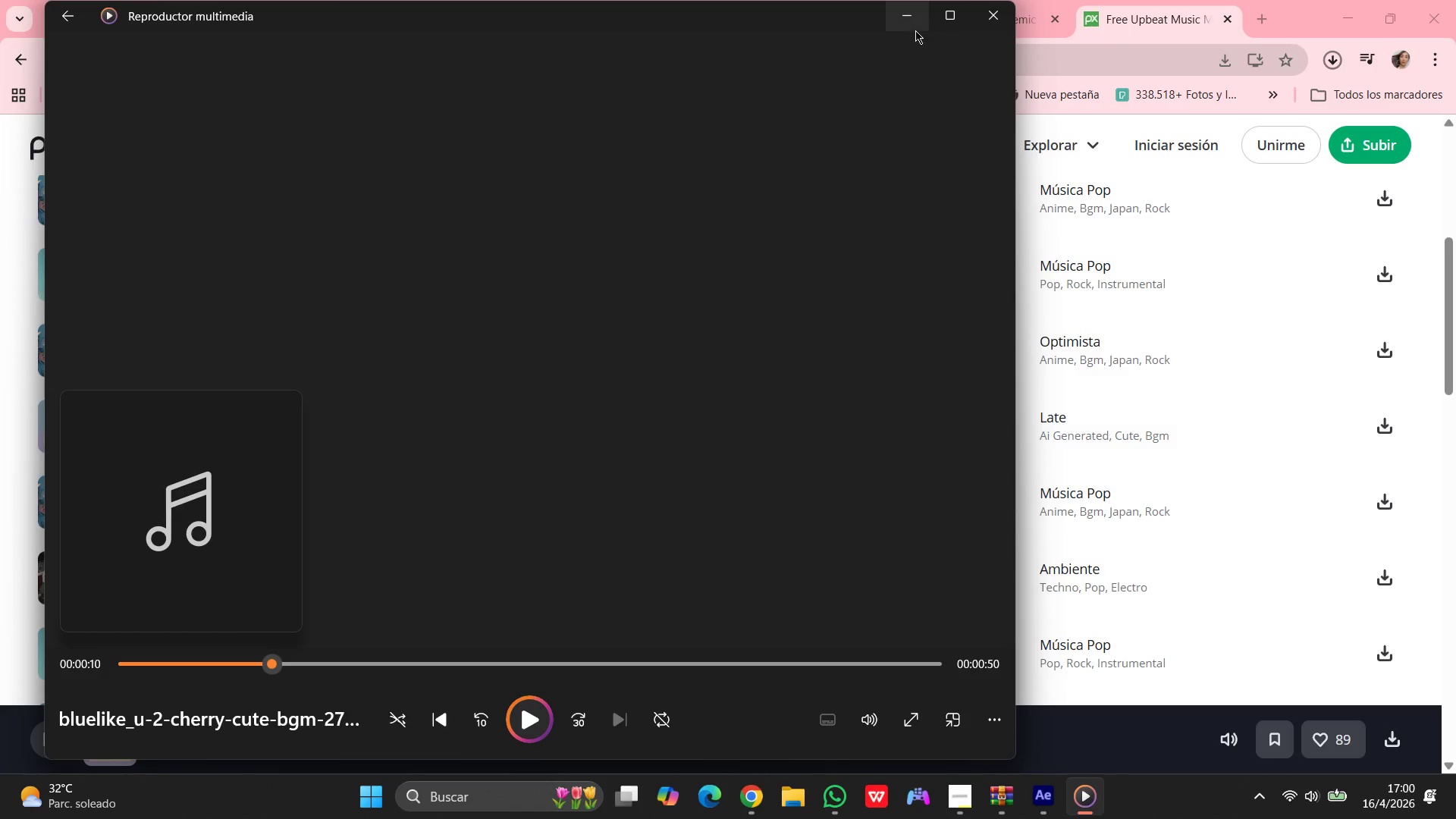 
left_click([915, 30])
 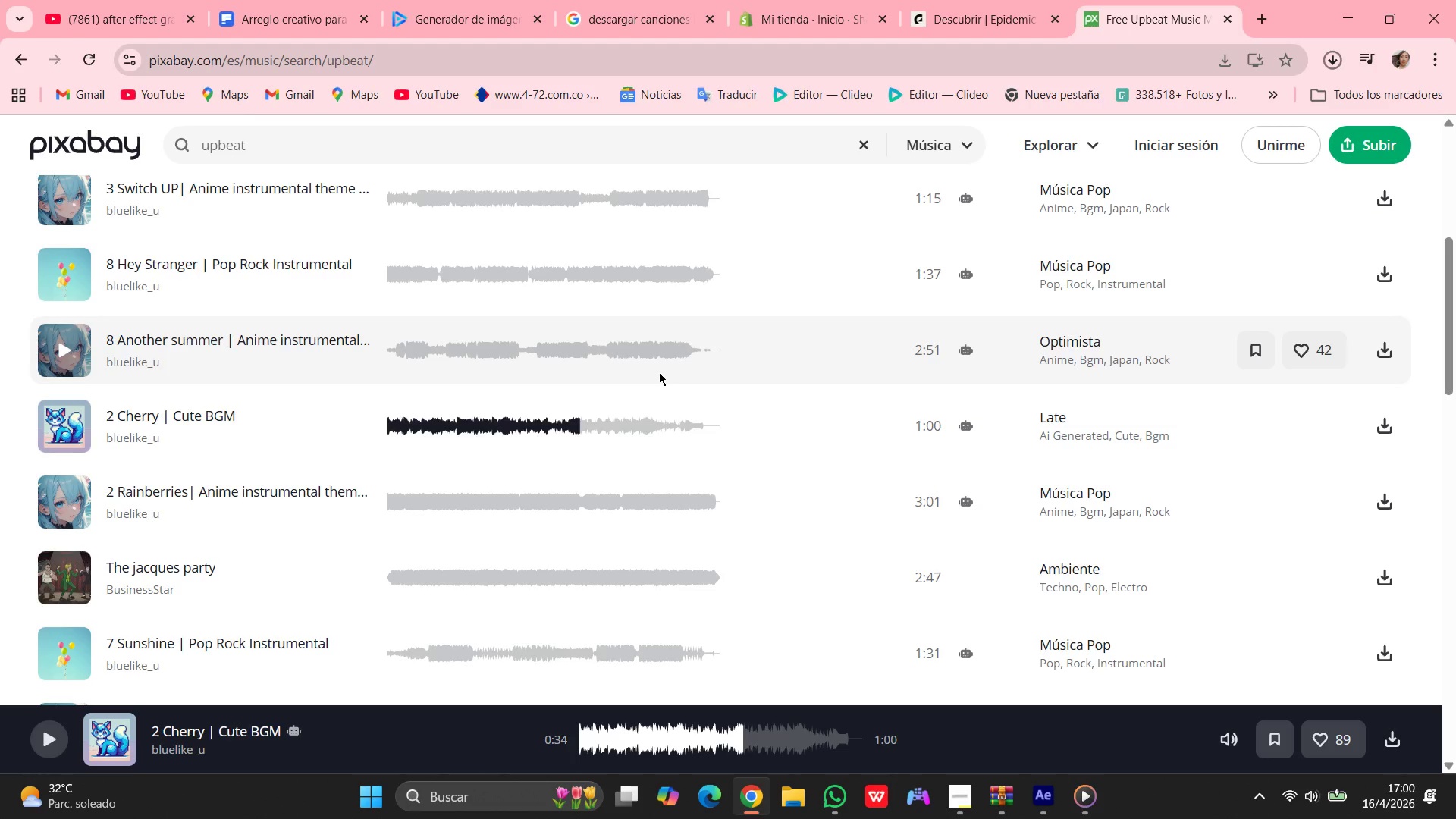 
wait(19.92)
 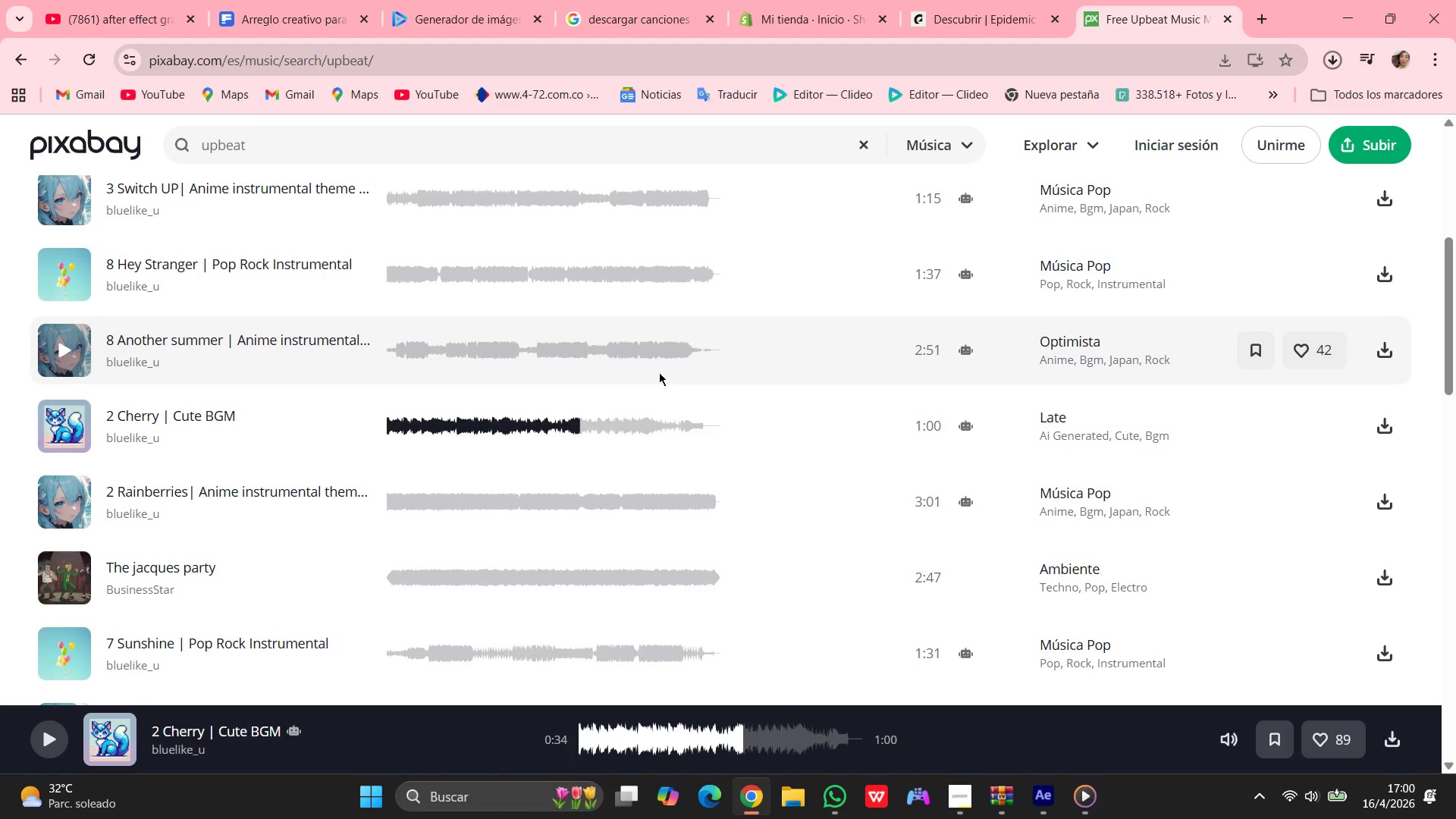 
left_click([1054, 799])
 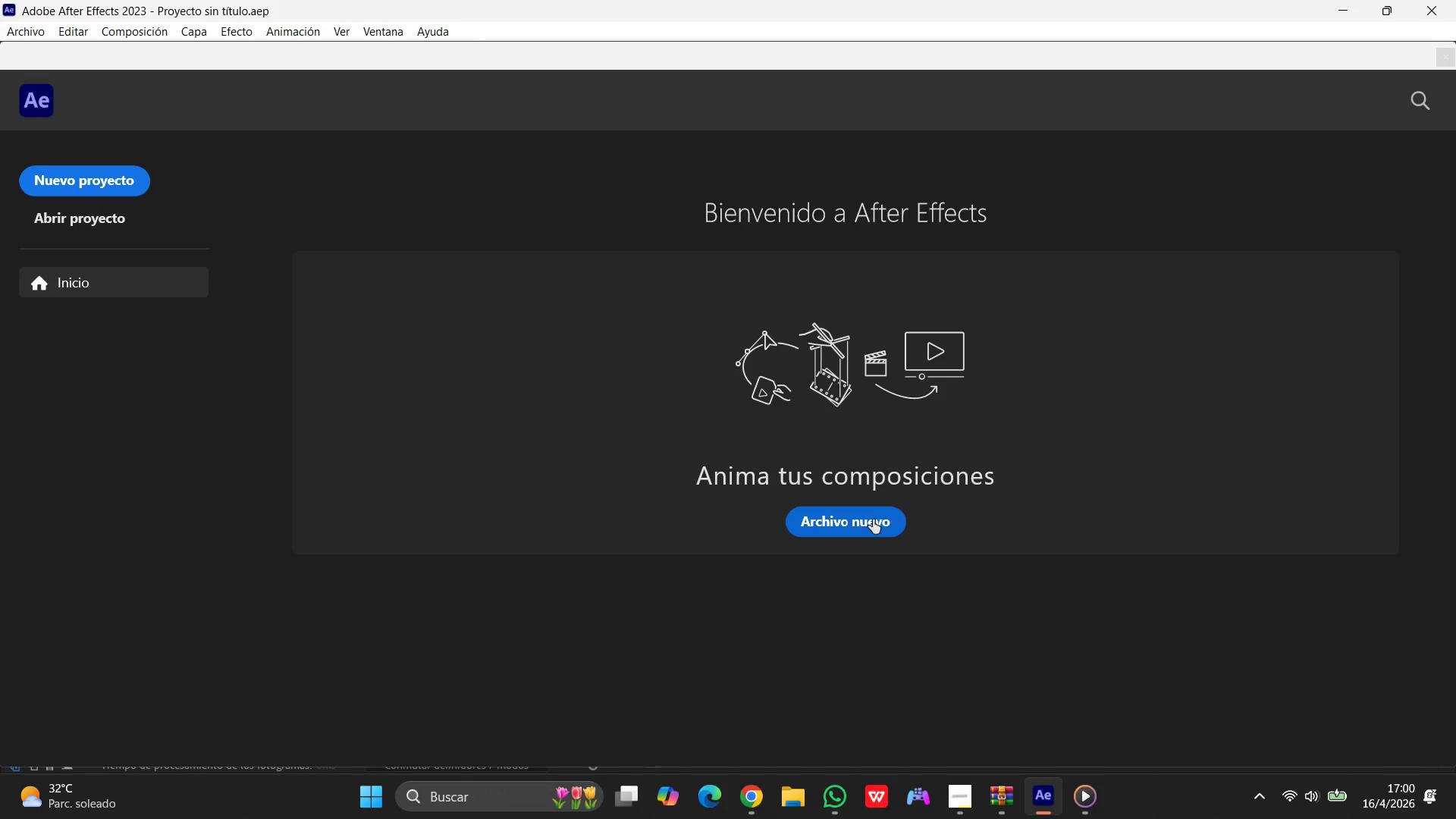 
mouse_move([853, 514])
 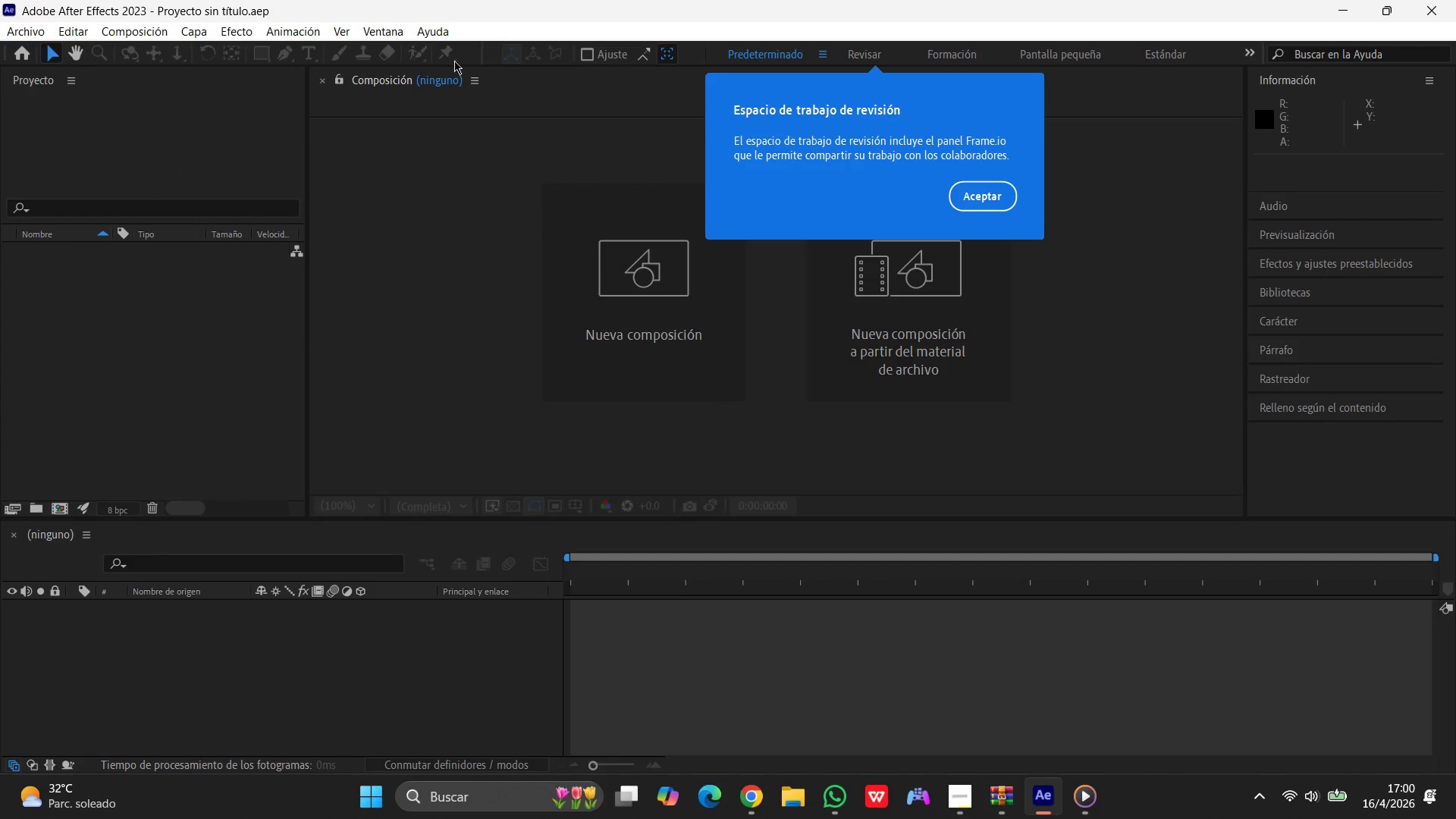 
left_click([112, 31])
 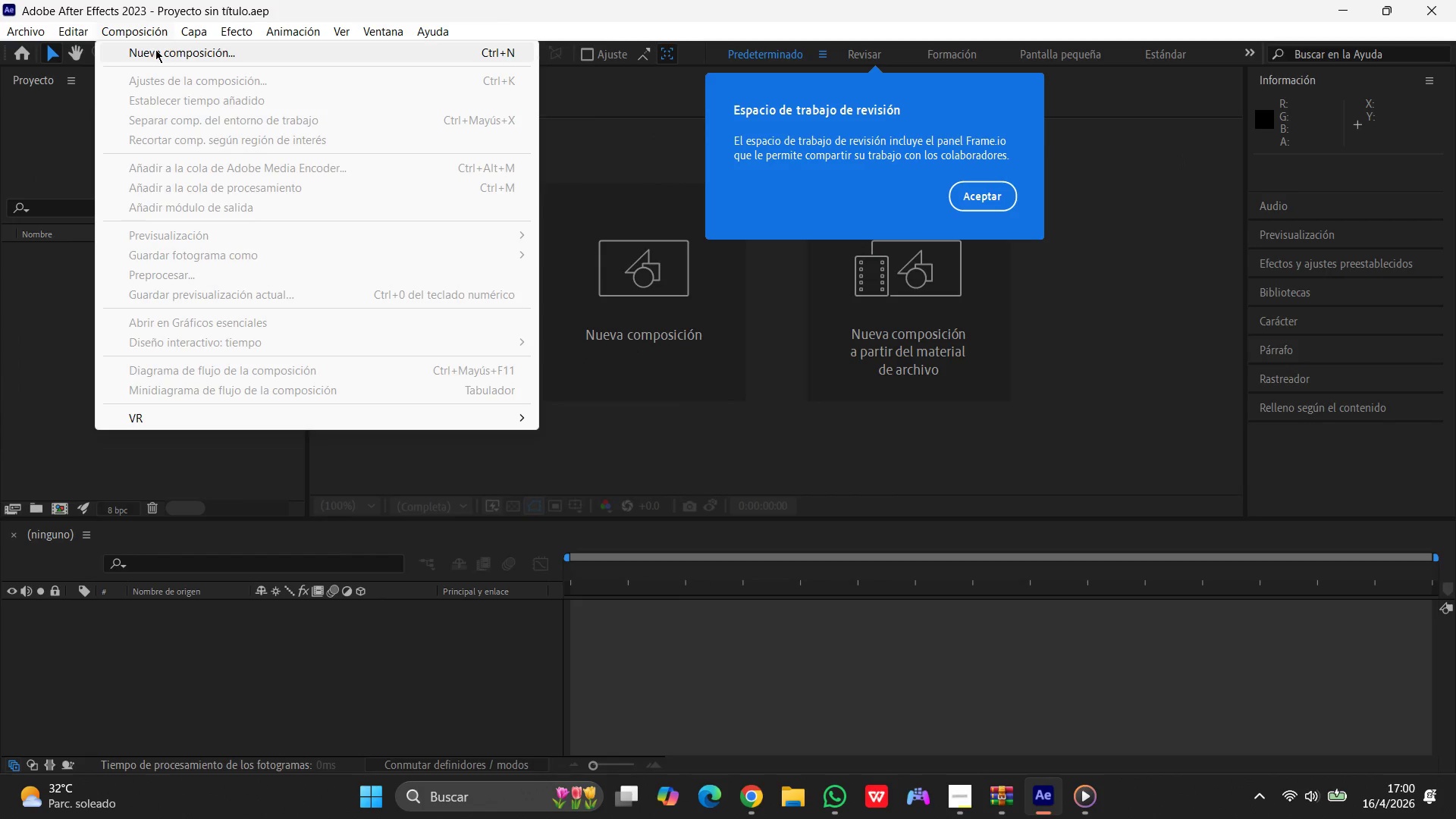 
left_click([155, 49])
 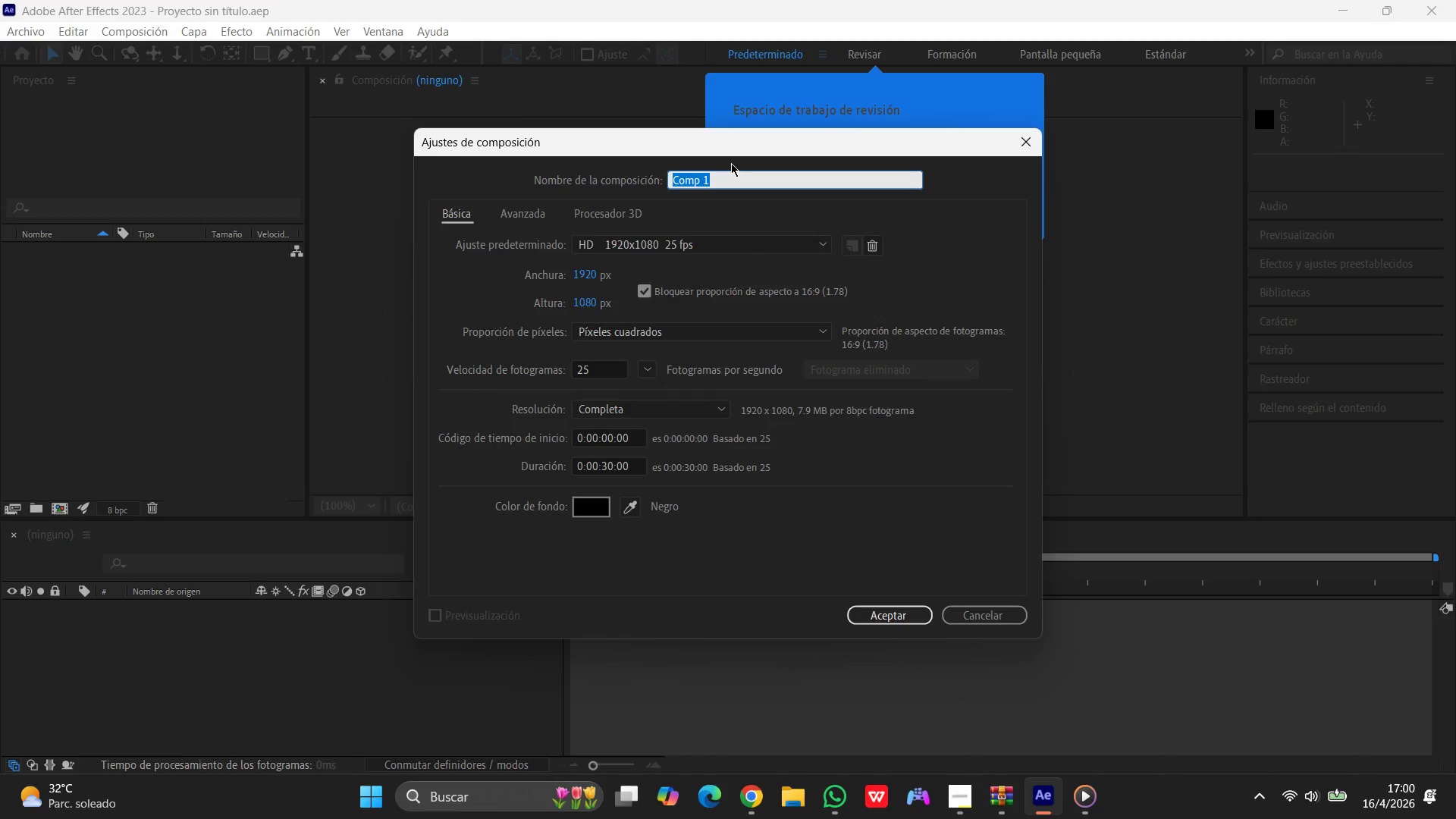 
key(Backspace)
type(Reel_Solstice)
 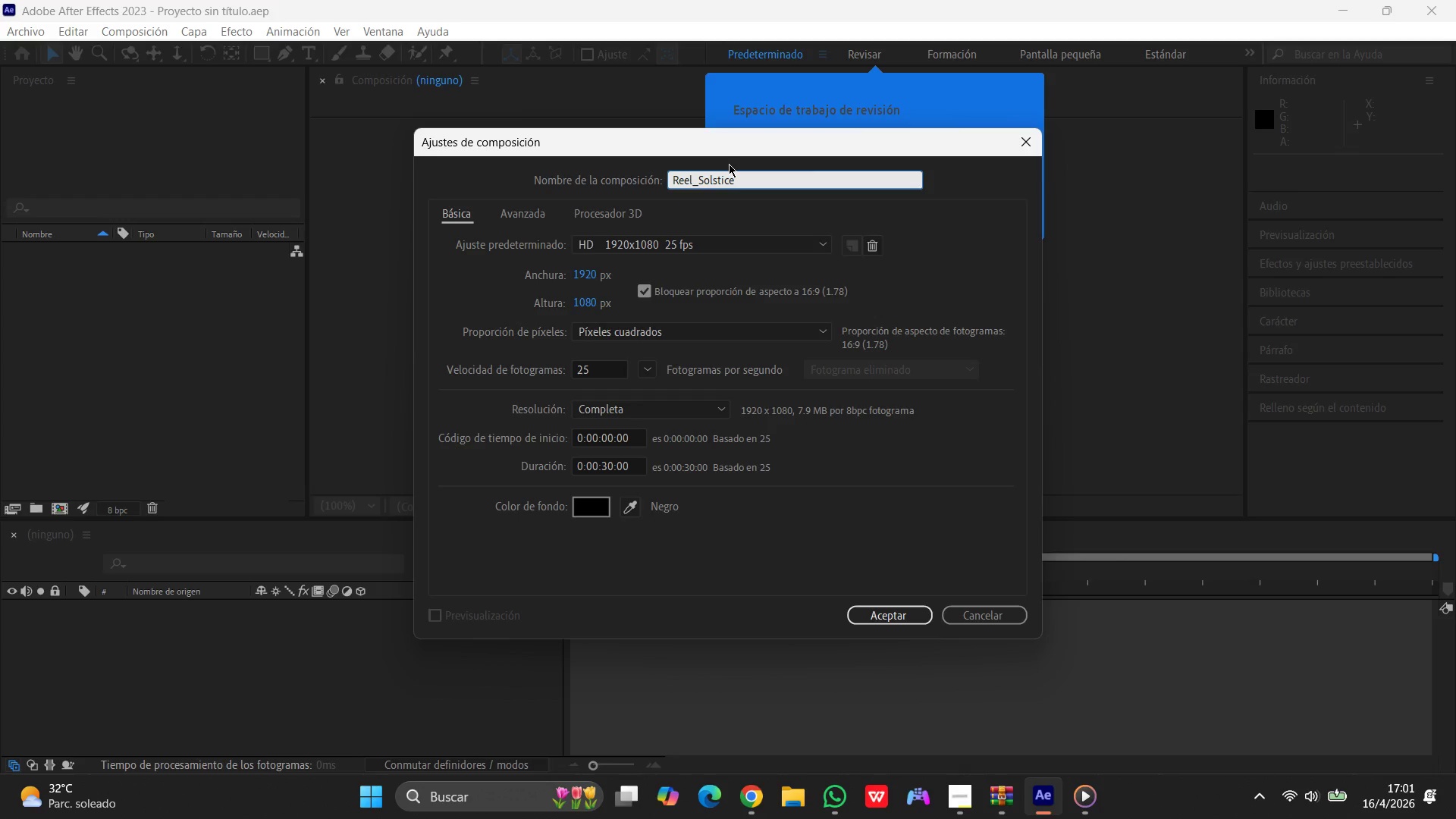 
wait(18.31)
 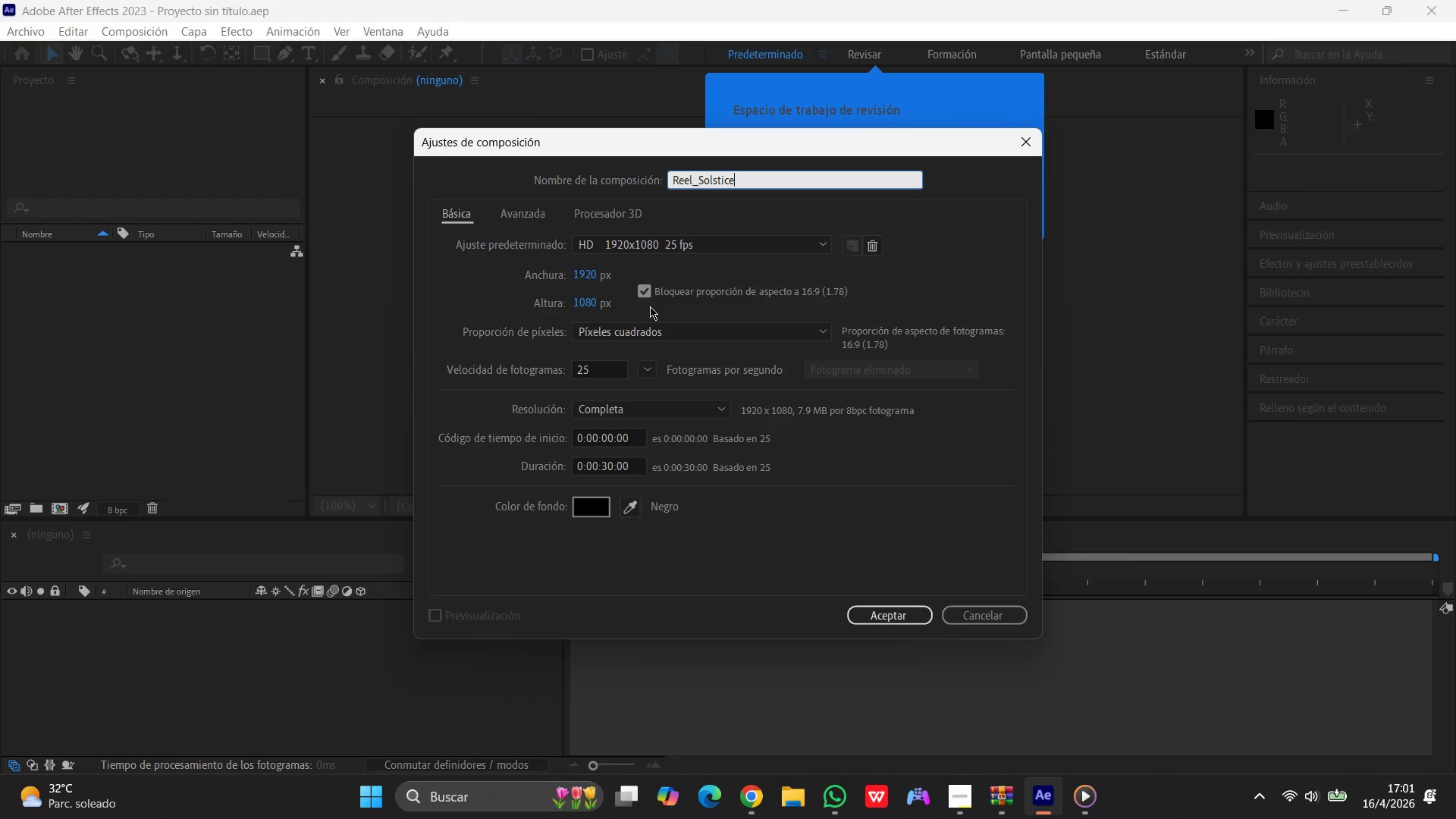 
left_click([612, 466])
 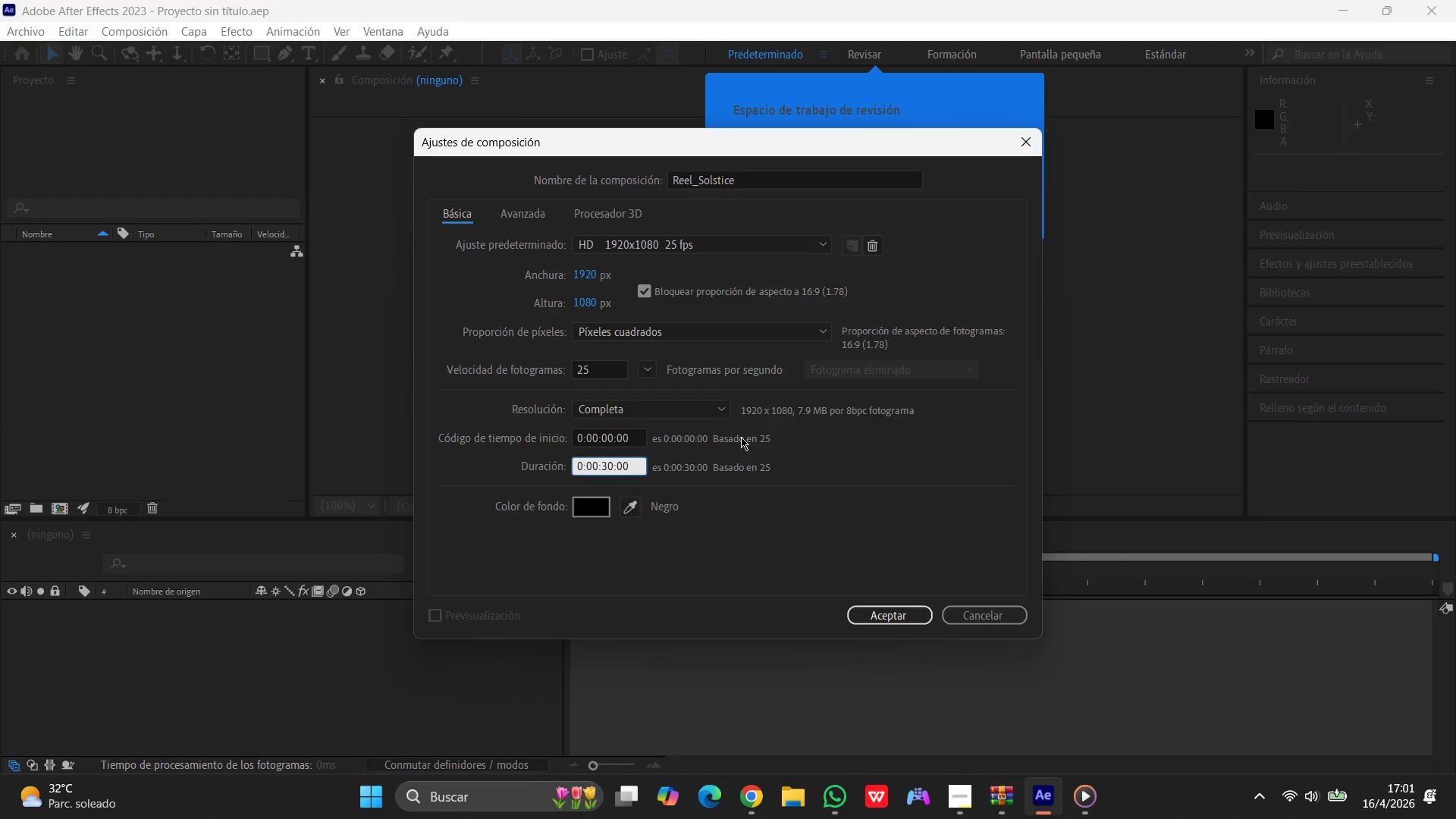 
key(Backspace)
 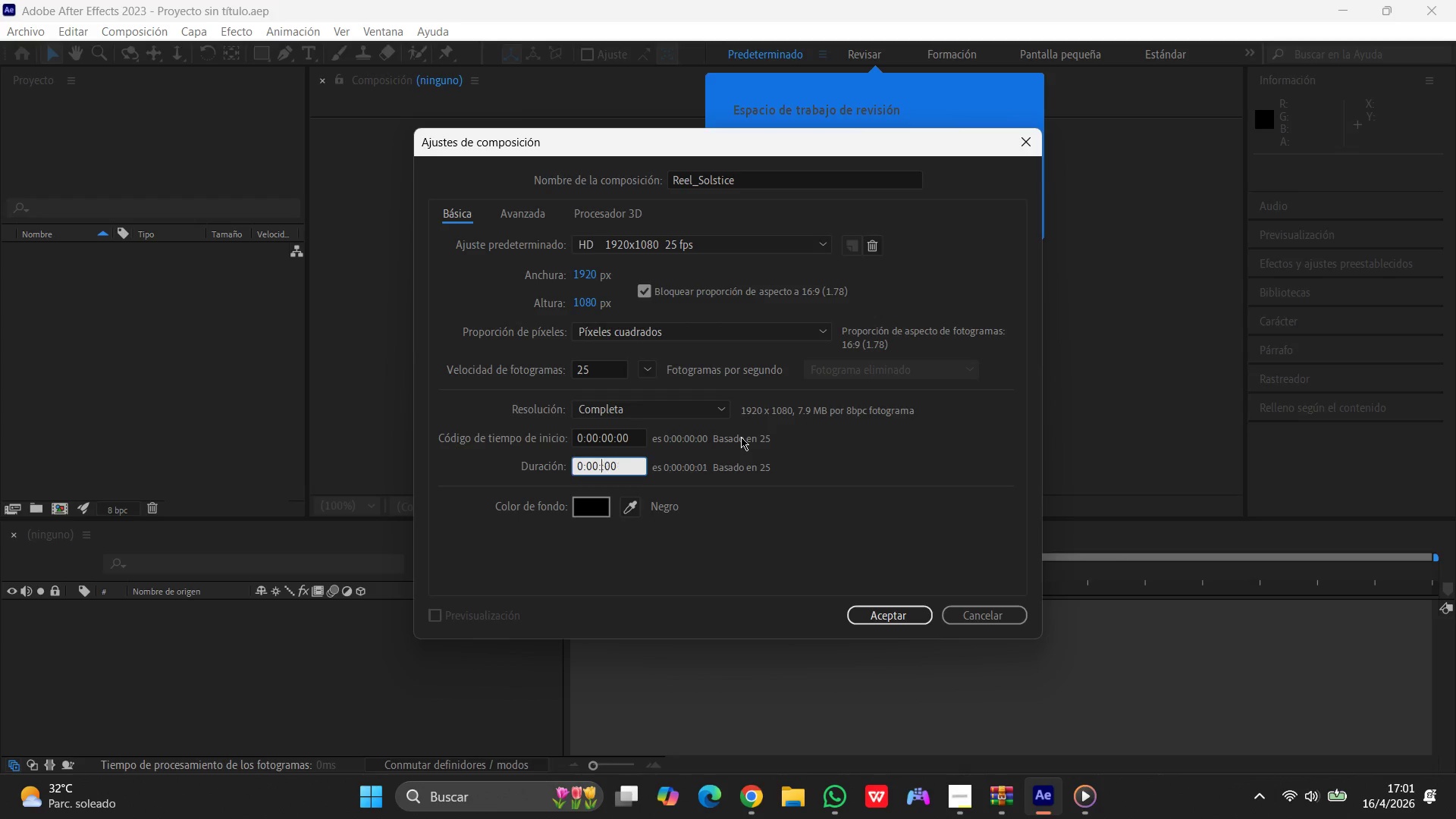 
key(Backspace)
 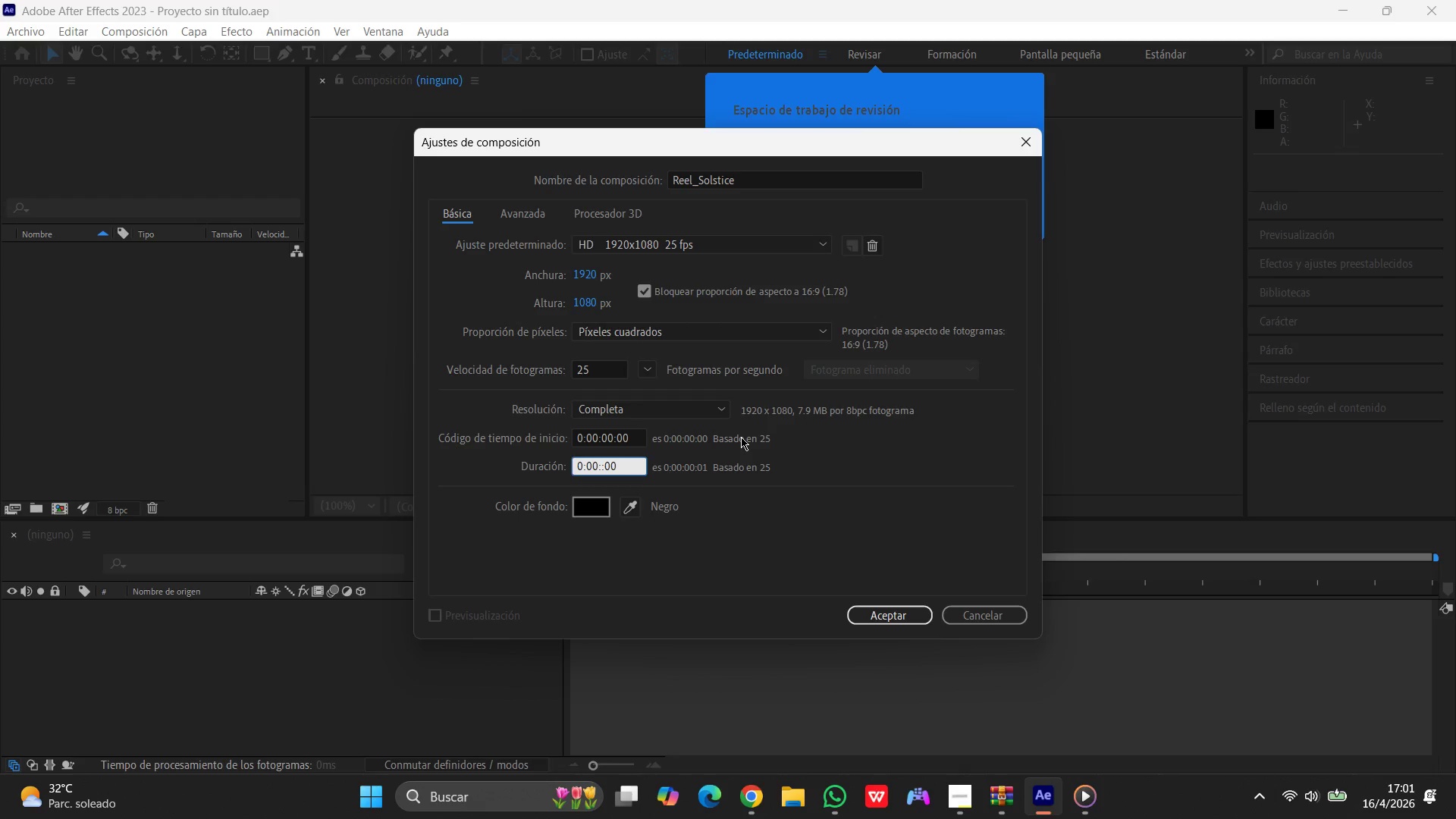 
key(Numpad1)
 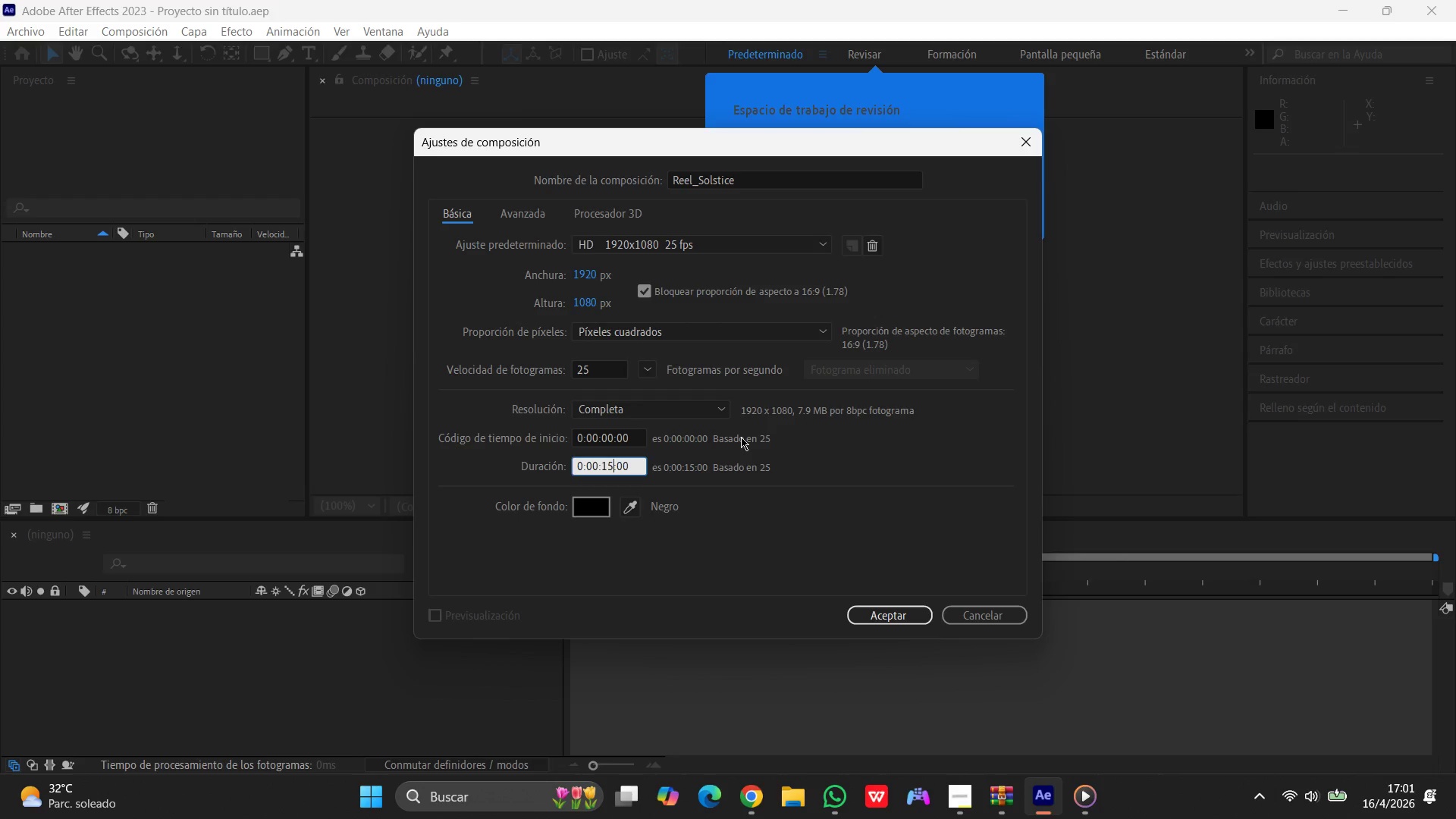 
key(Numpad5)
 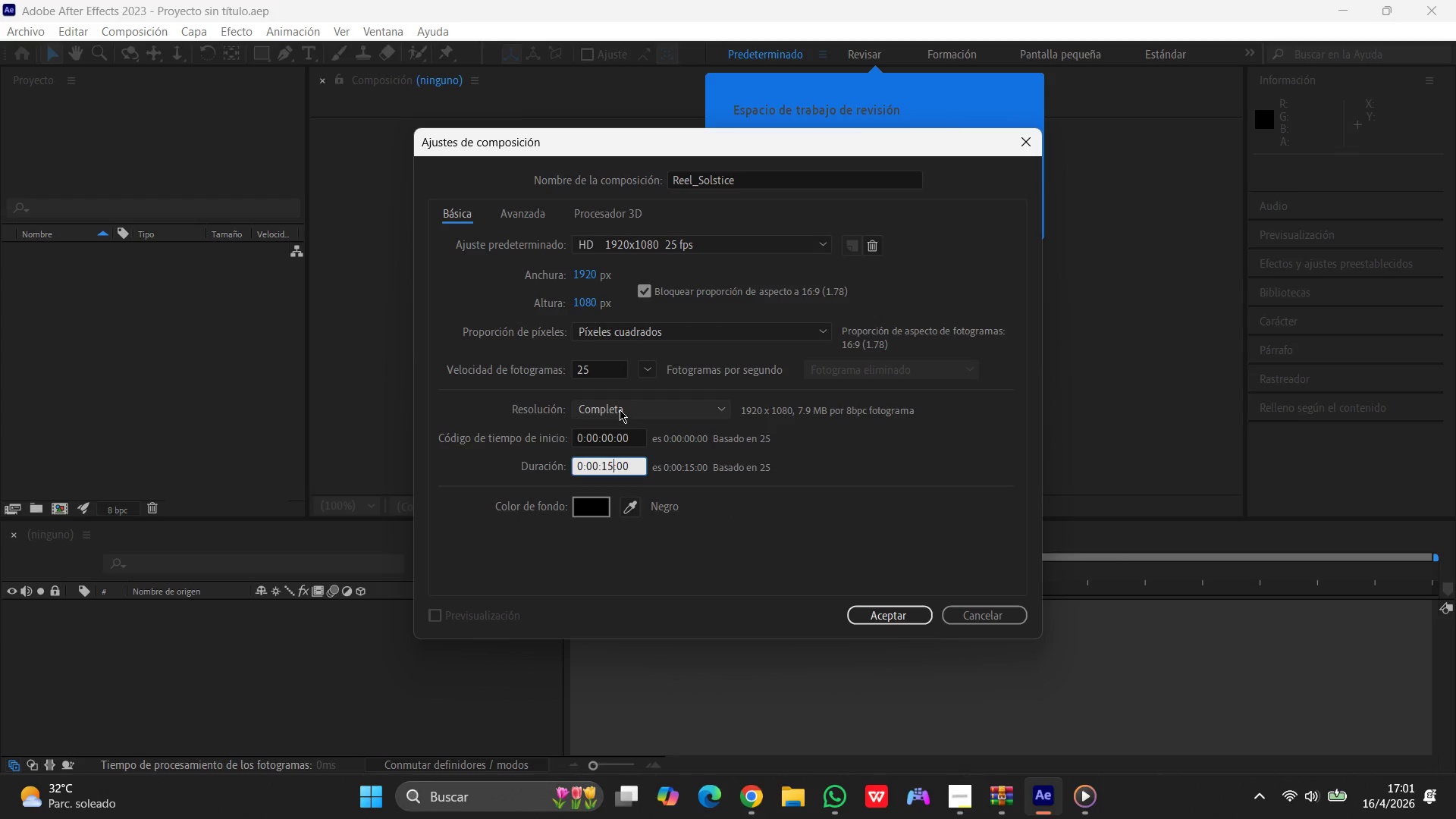 
wait(5.67)
 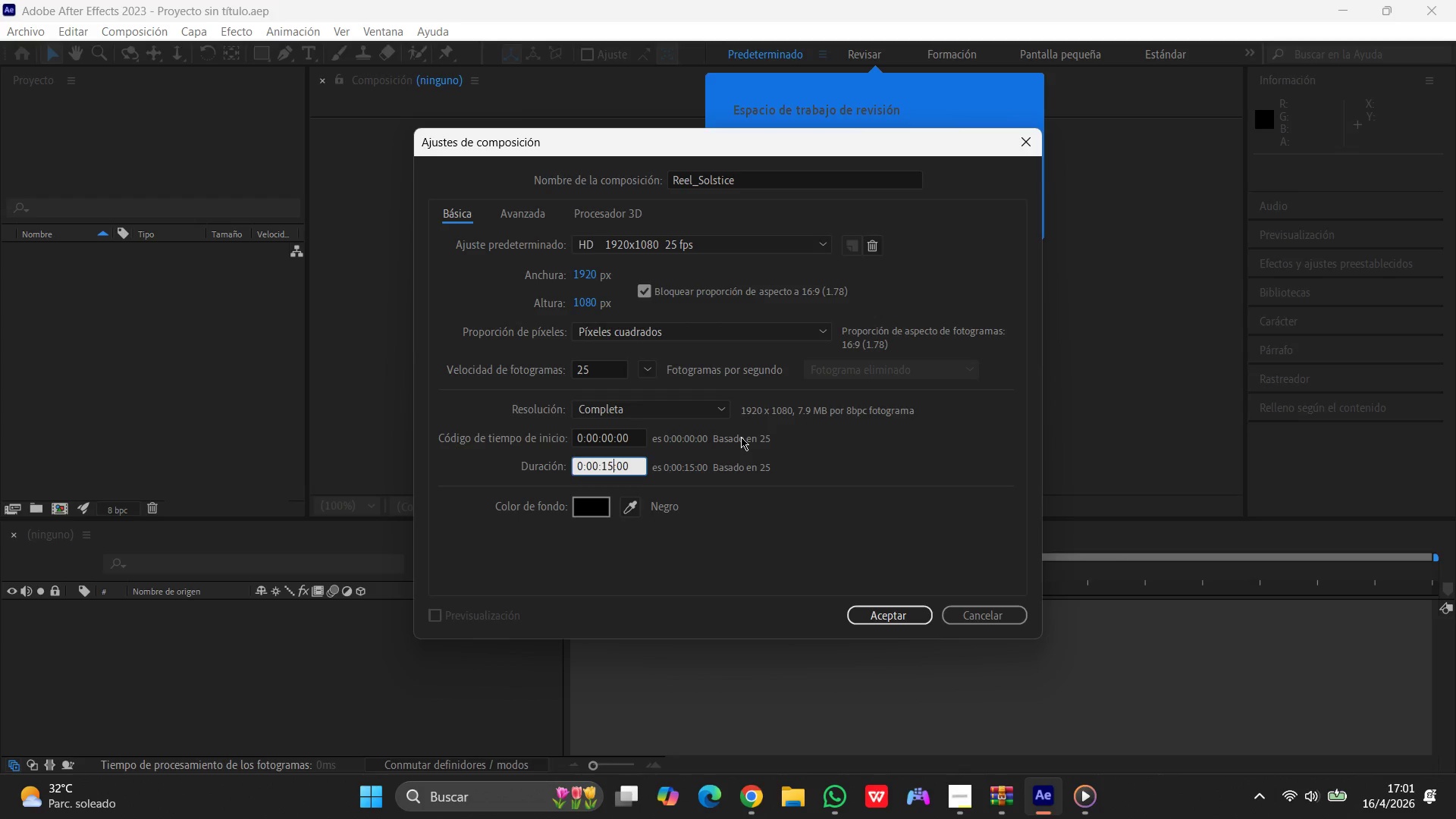 
left_click([595, 374])
 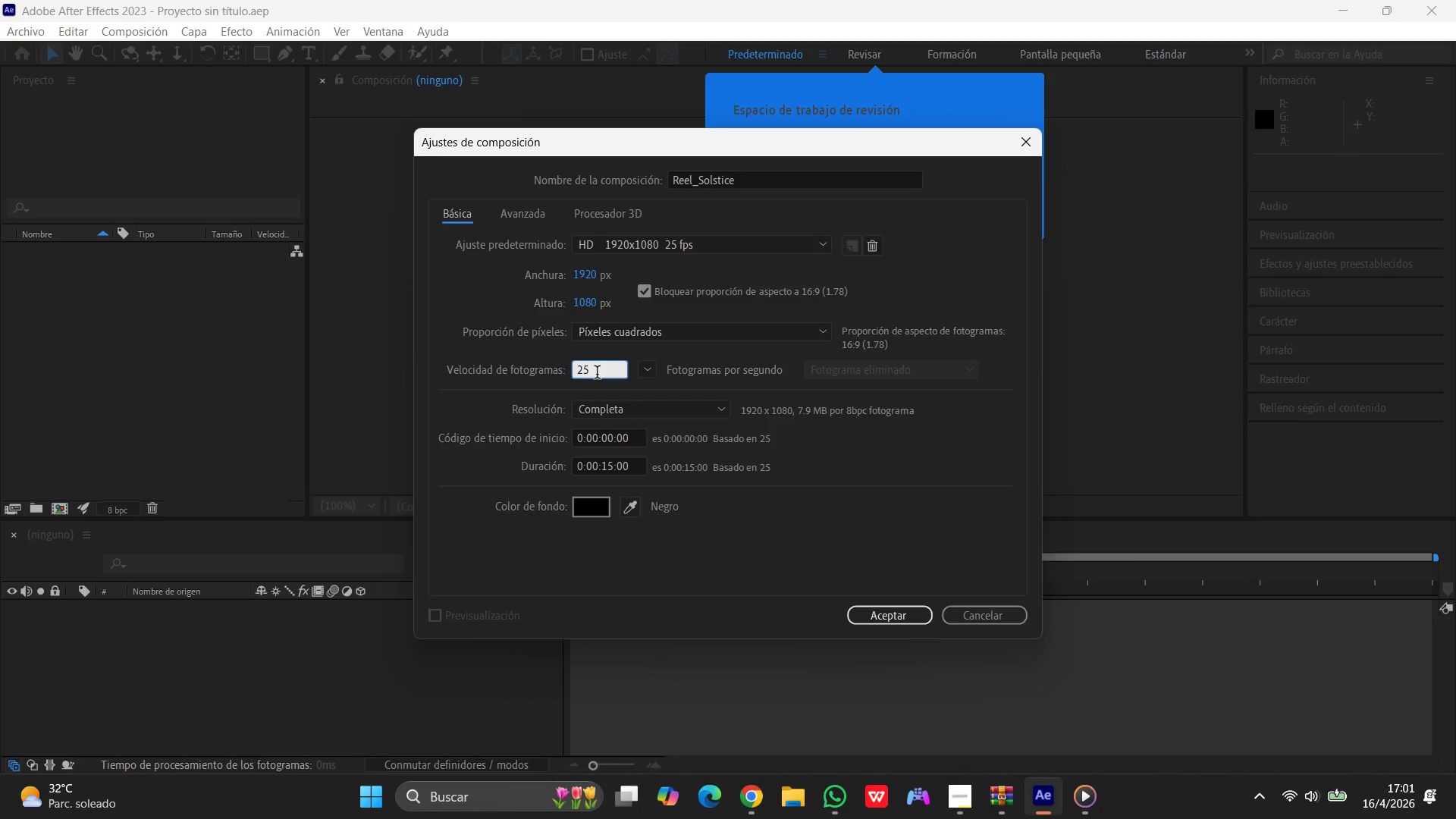 
key(Backspace)
 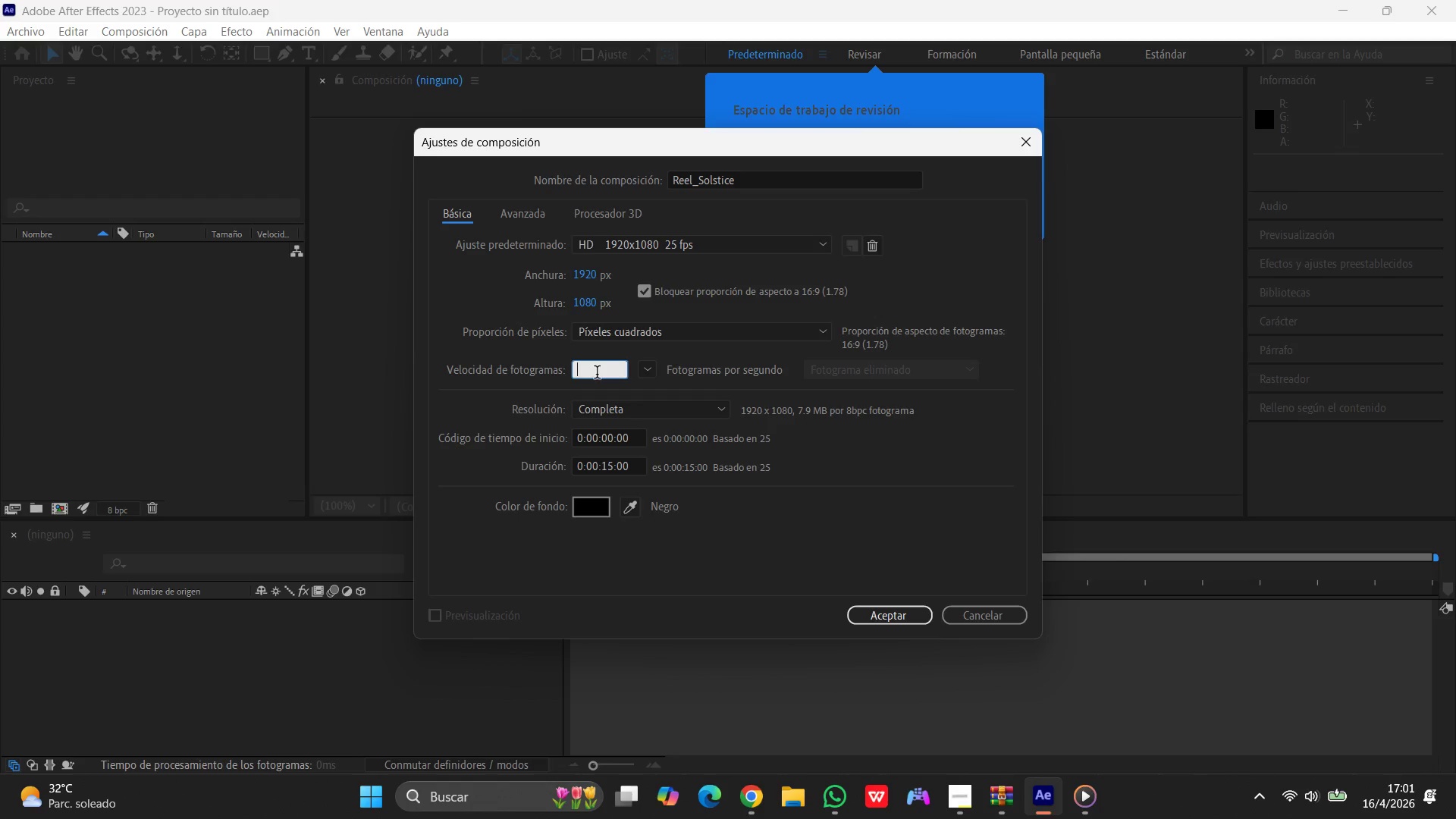 
key(Backspace)
 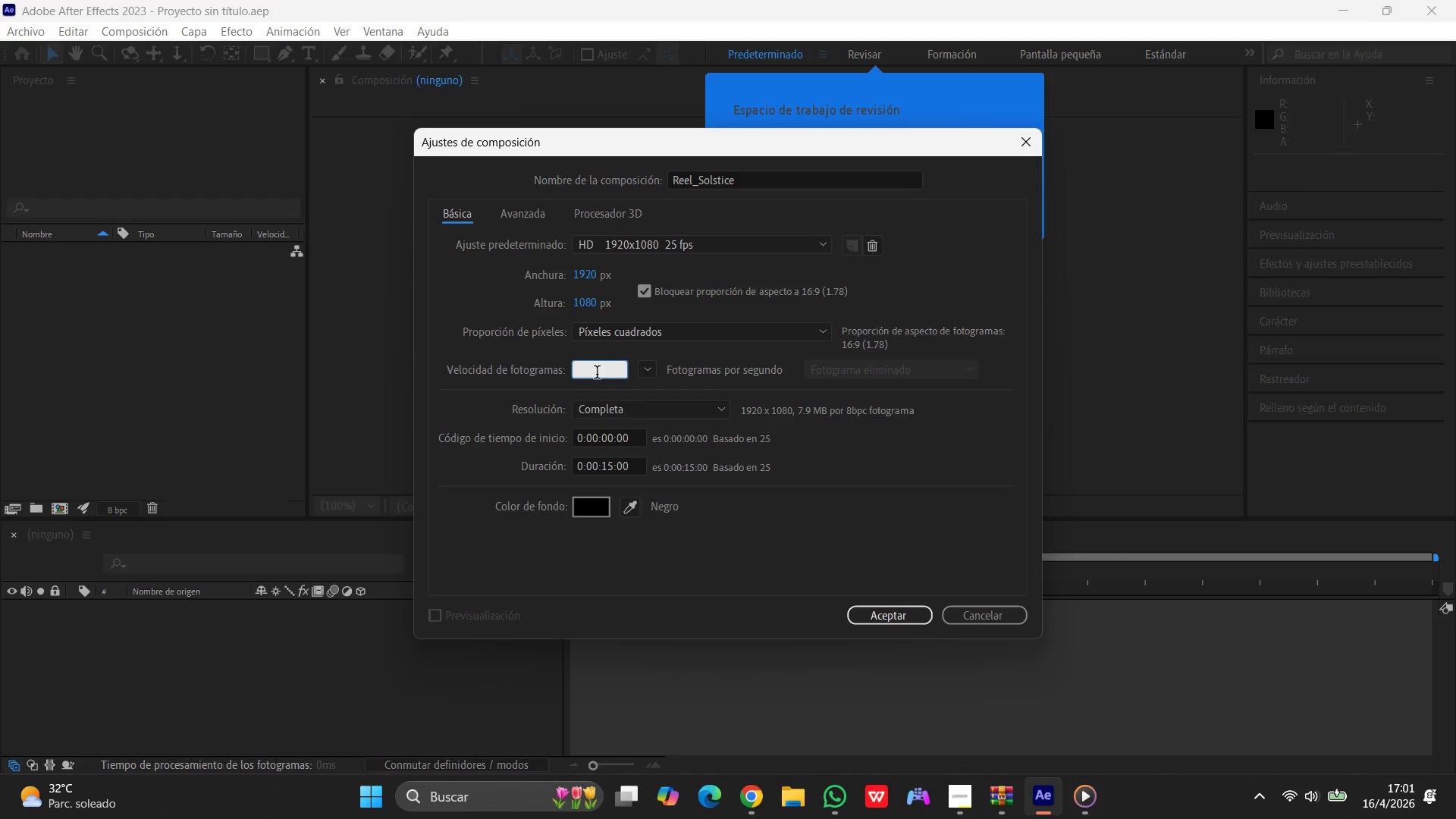 
key(Numpad3)
 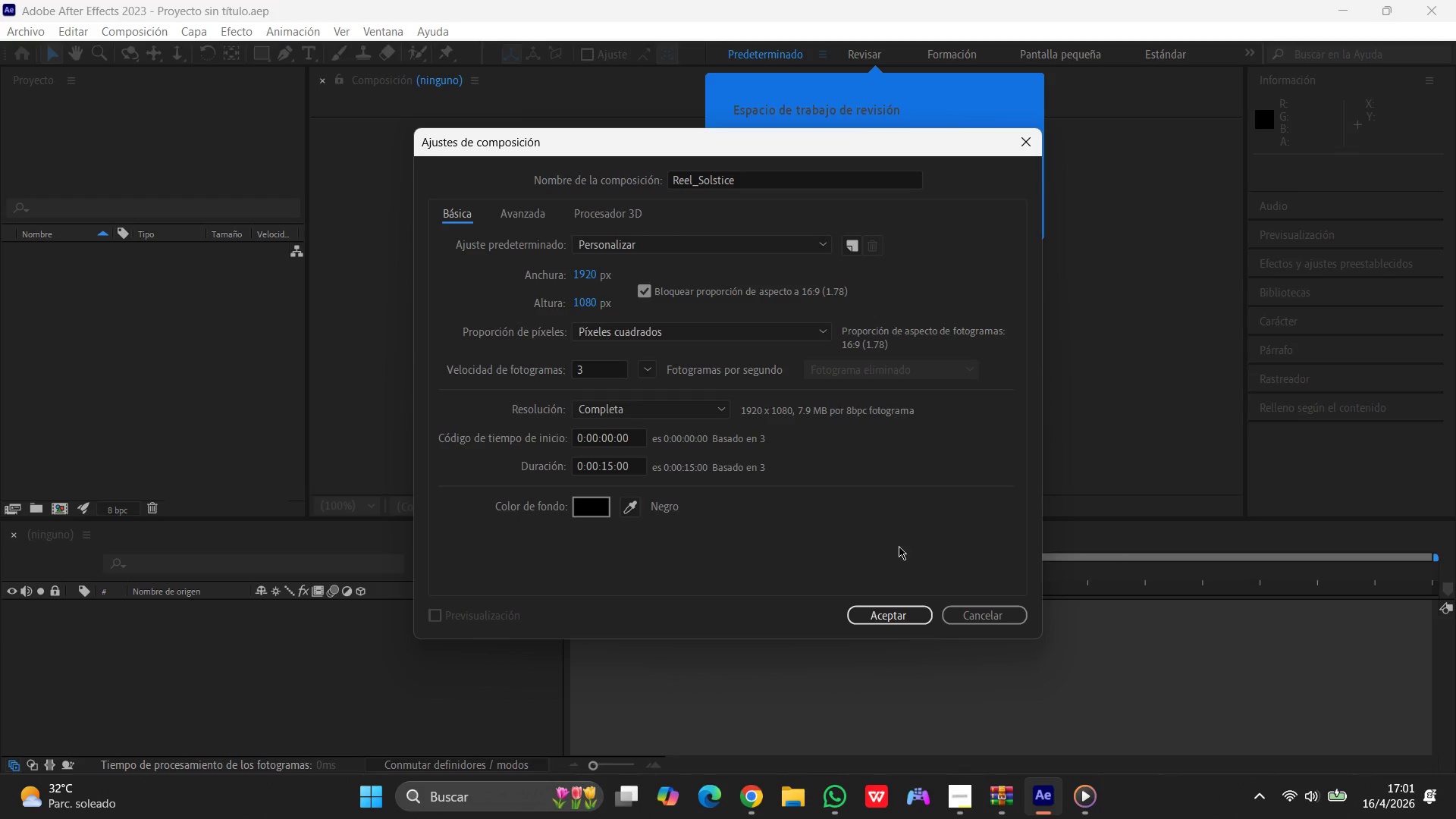 
wait(6.69)
 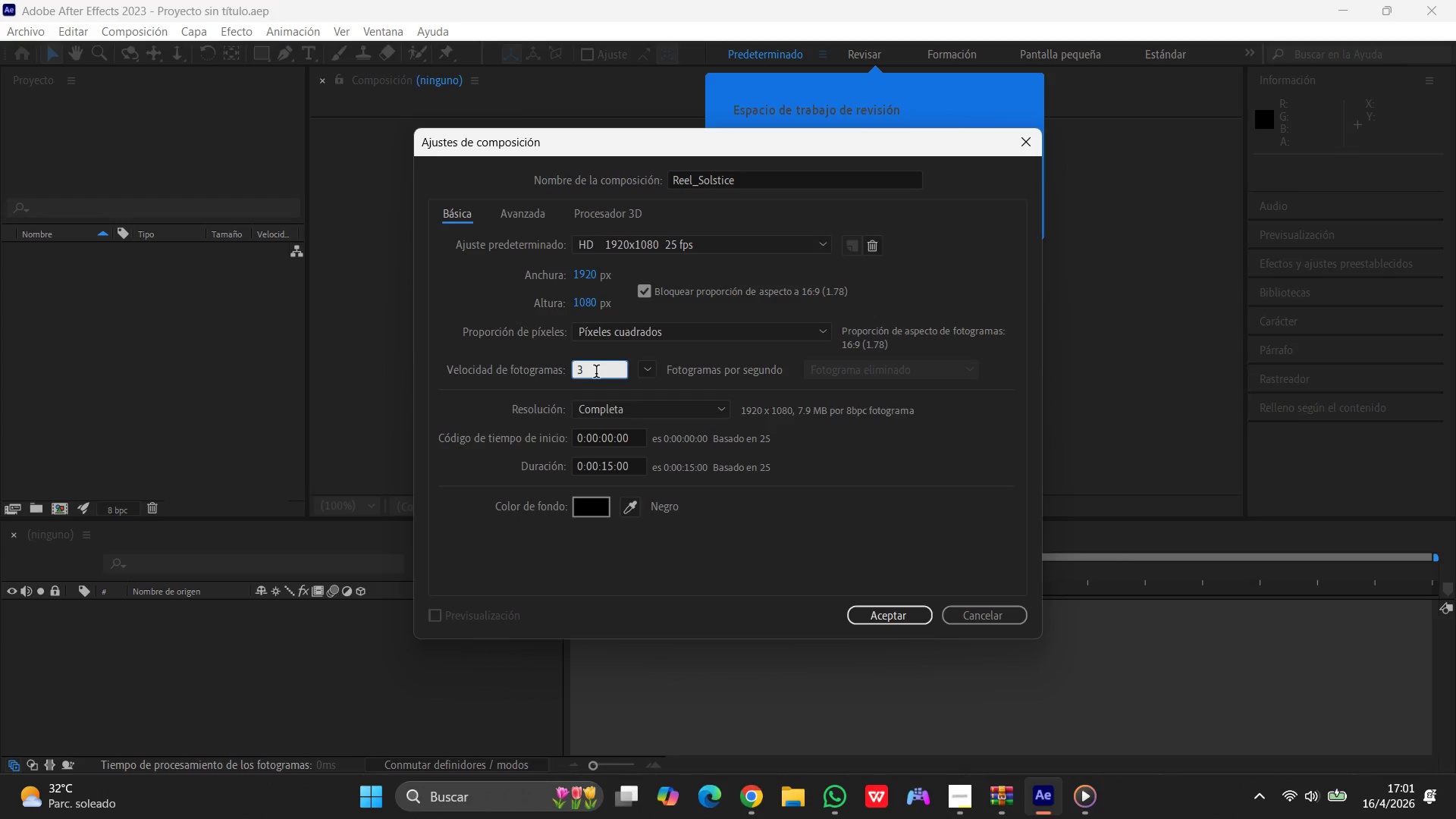 
left_click([905, 613])
 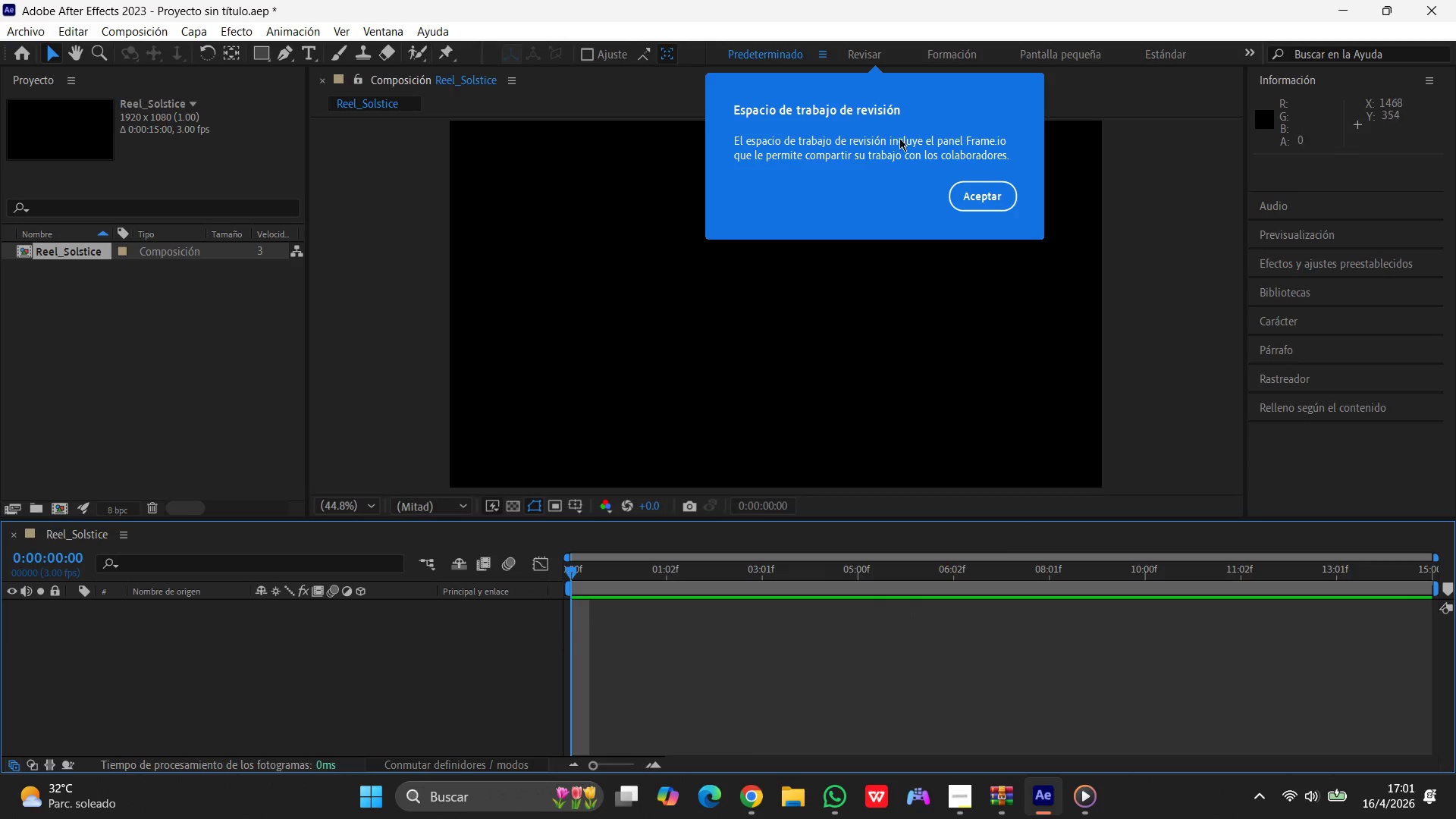 
left_click([976, 196])
 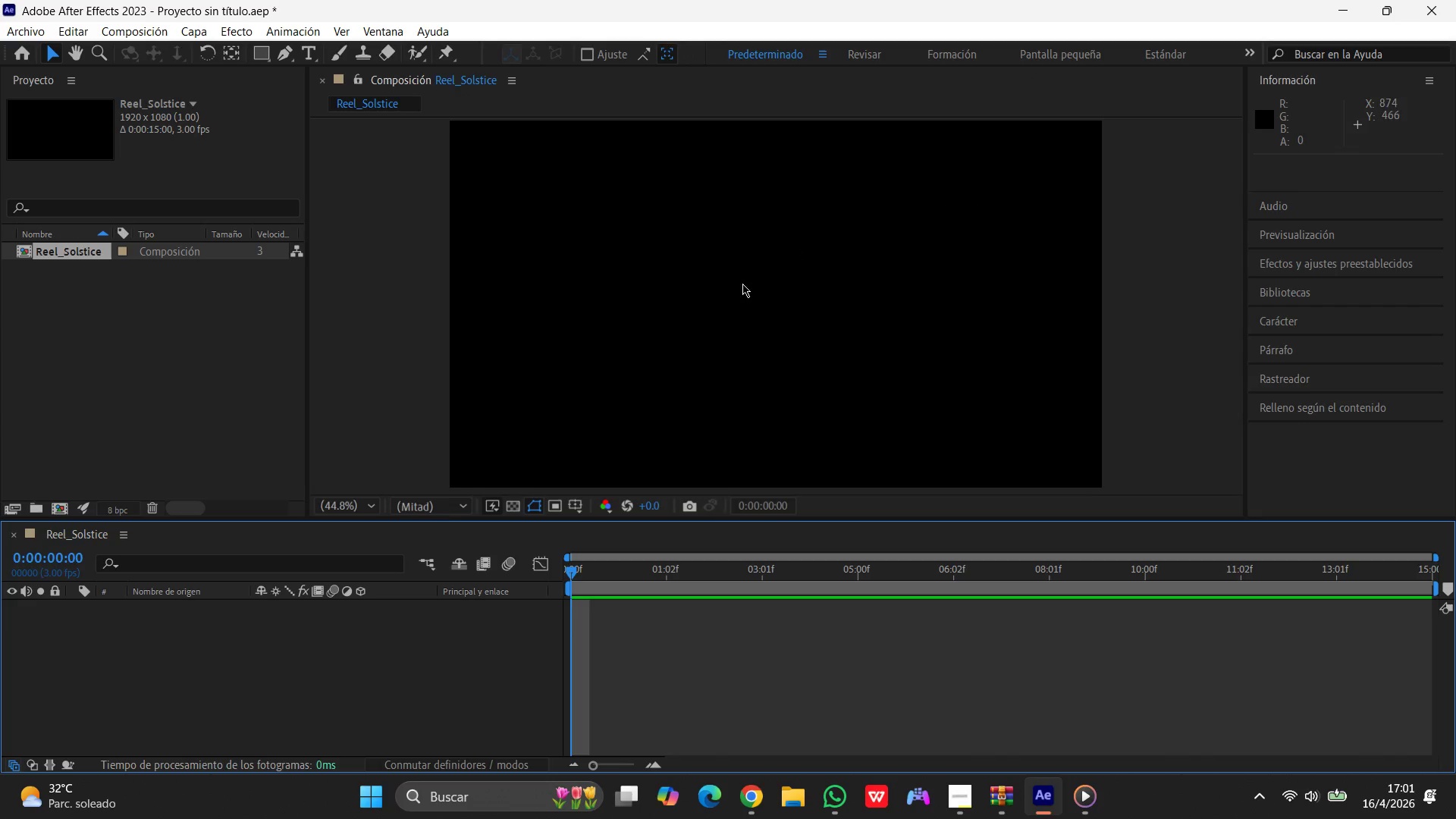 
scroll: coordinate [720, 213], scroll_direction: up, amount: 8.0
 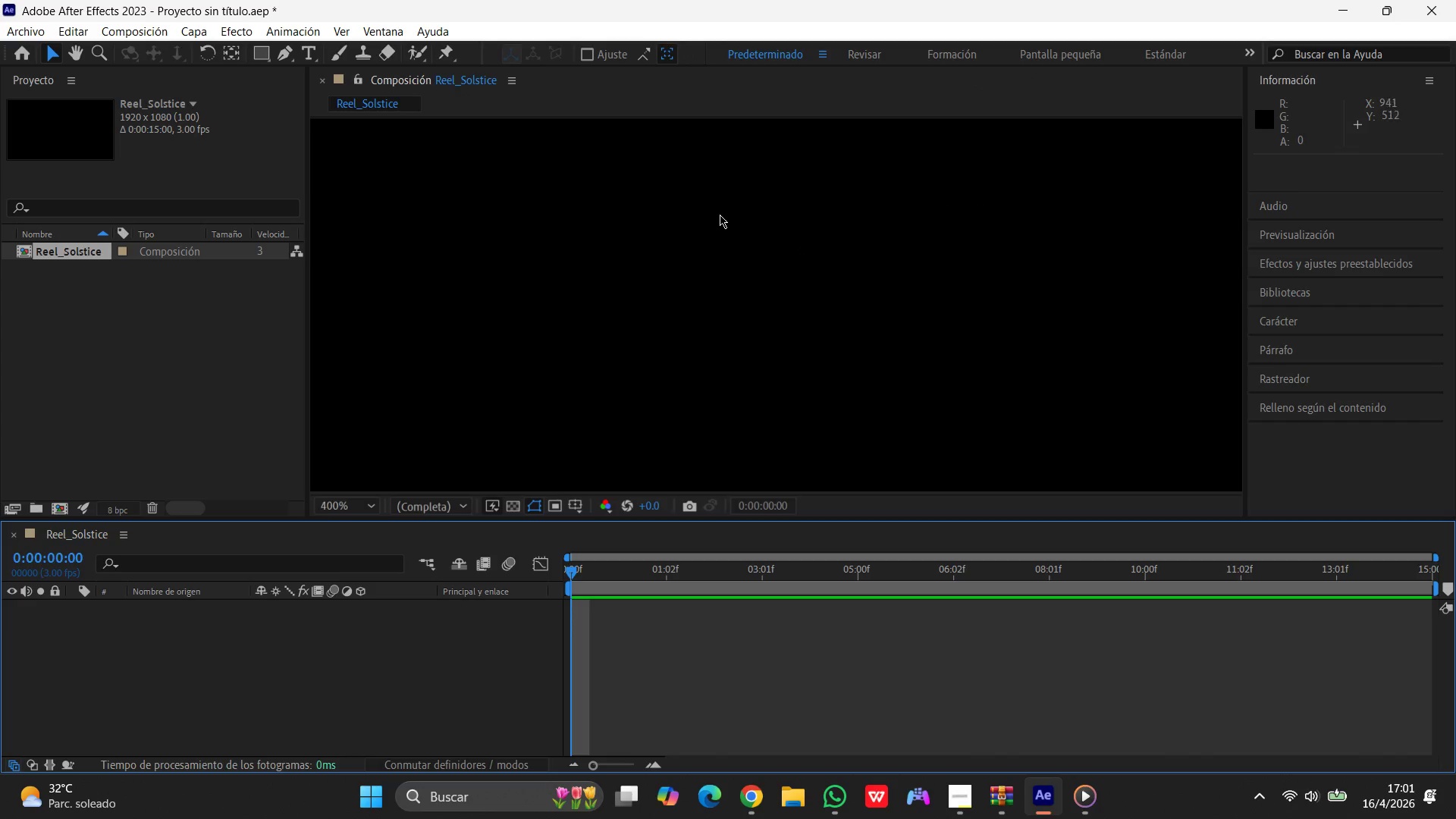 
scroll: coordinate [720, 230], scroll_direction: down, amount: 5.0
 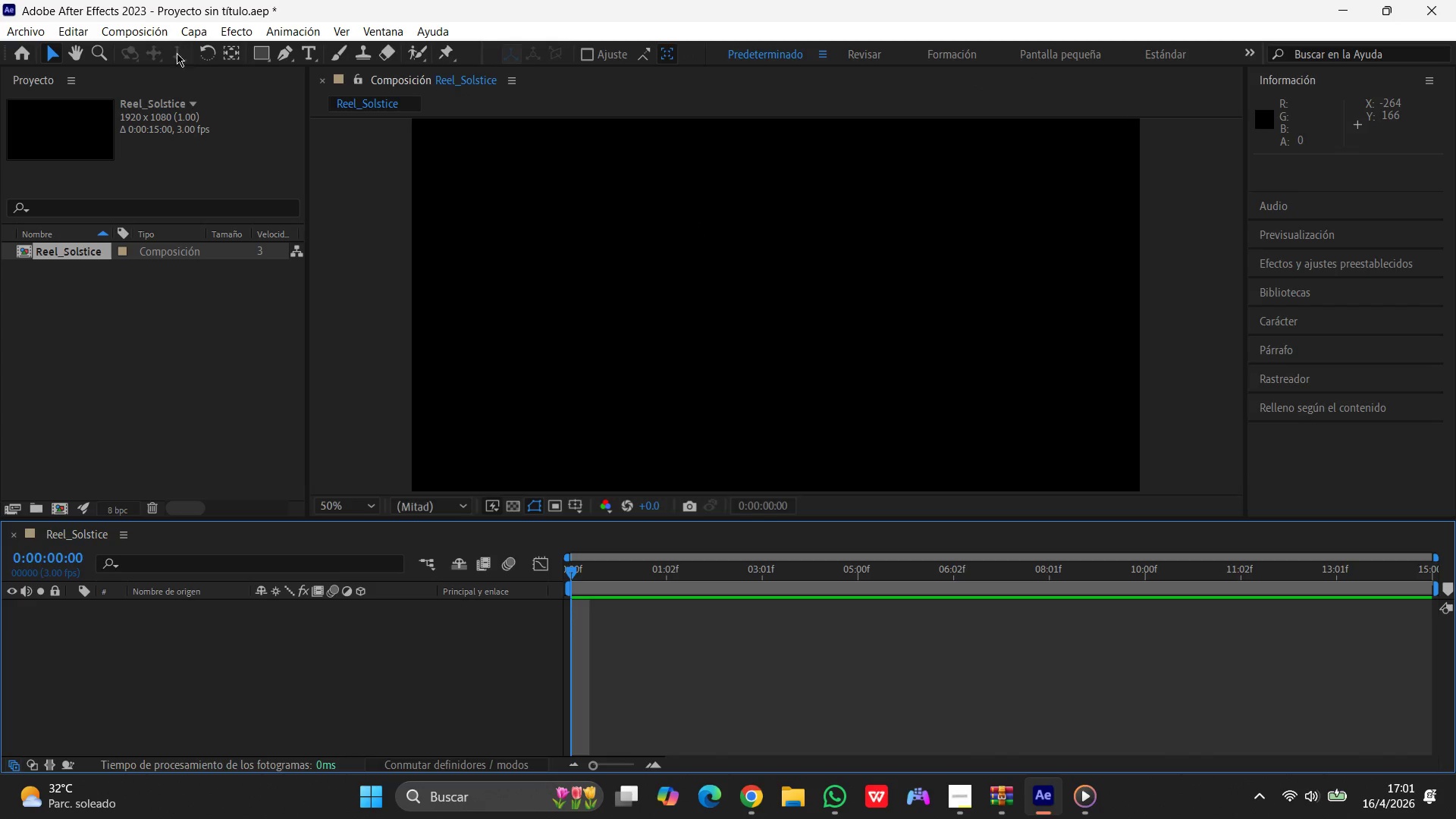 
wait(6.68)
 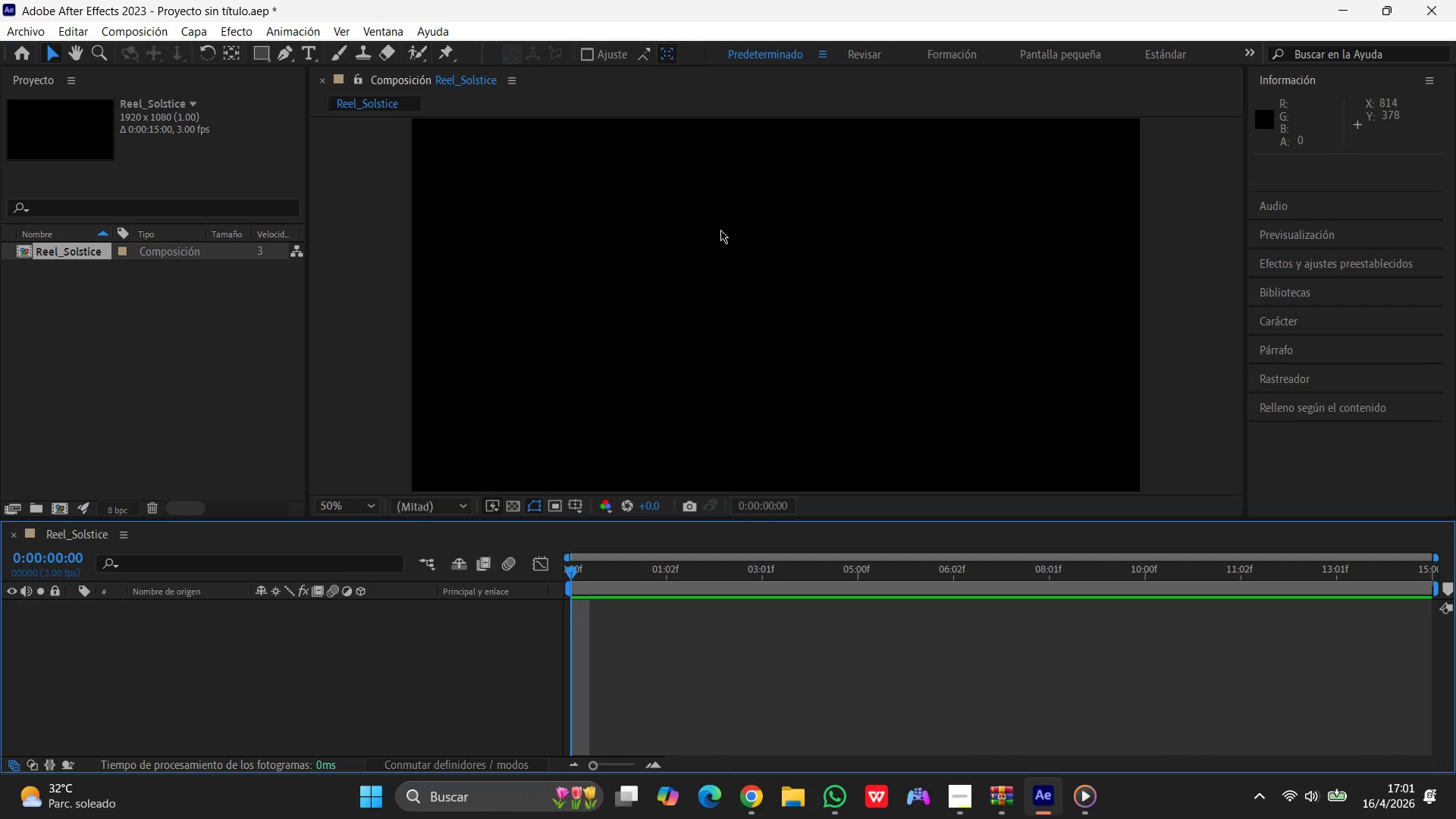 
key(Control+Z)
 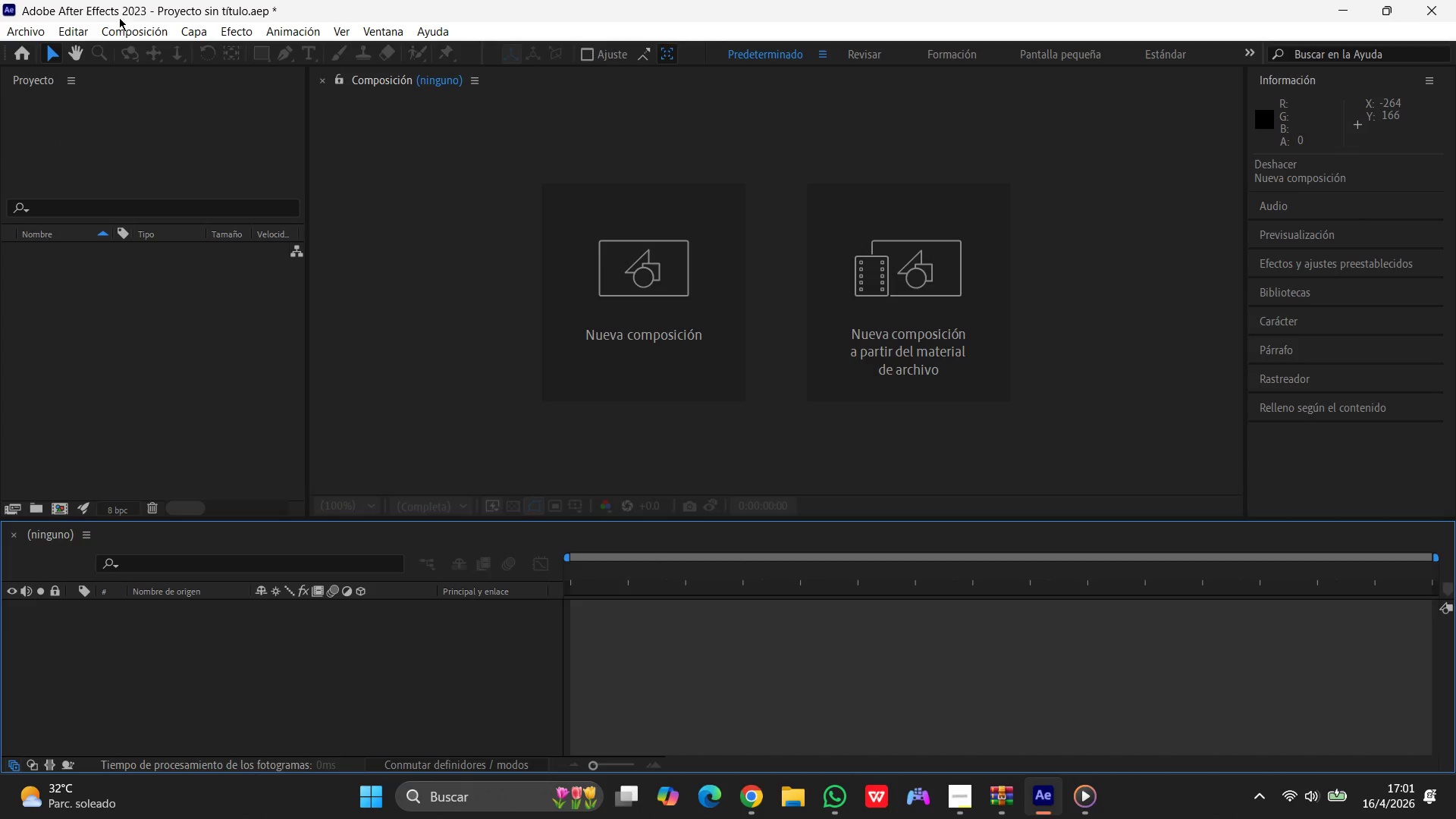 
left_click([123, 34])
 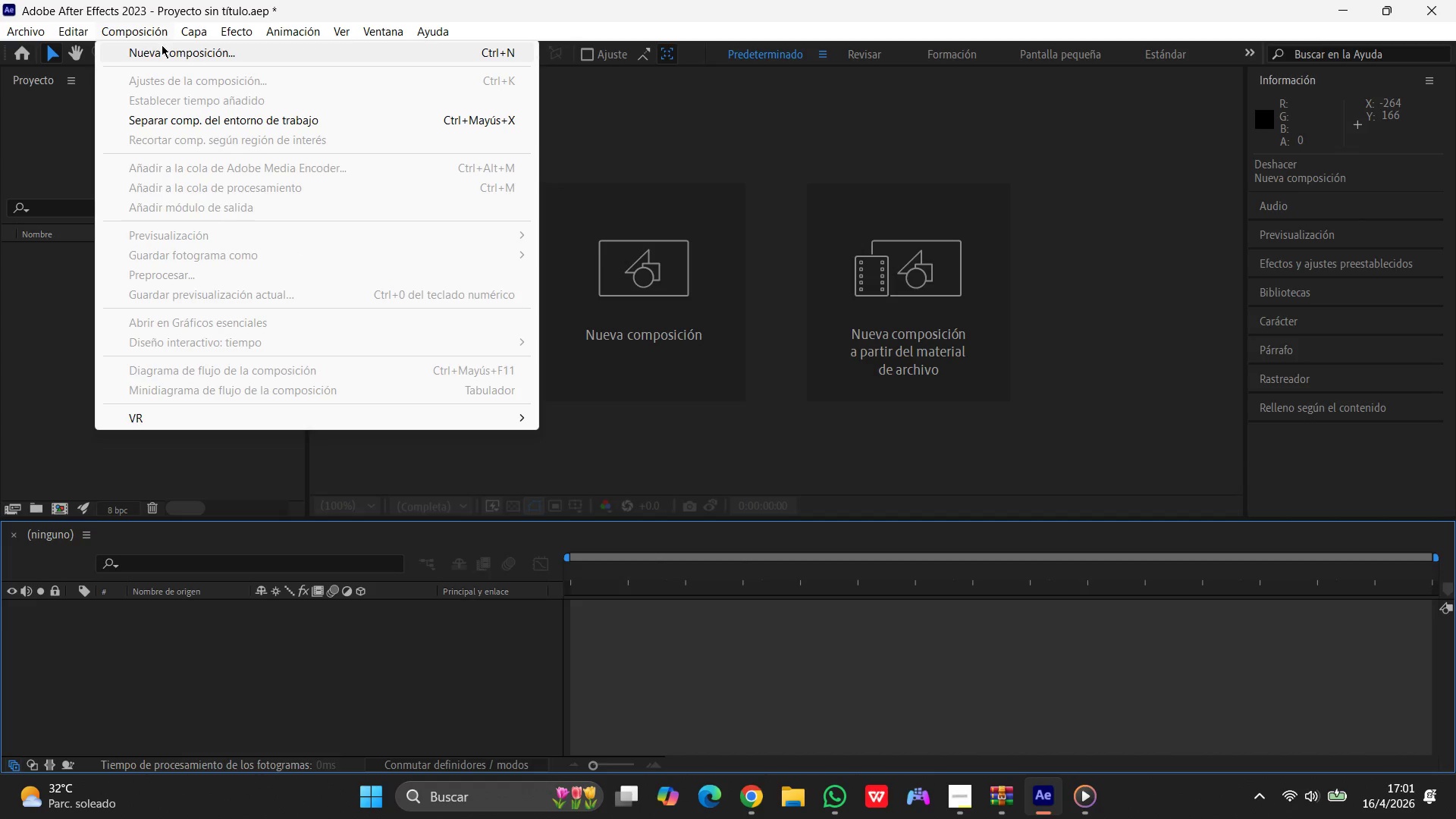 
left_click([163, 52])
 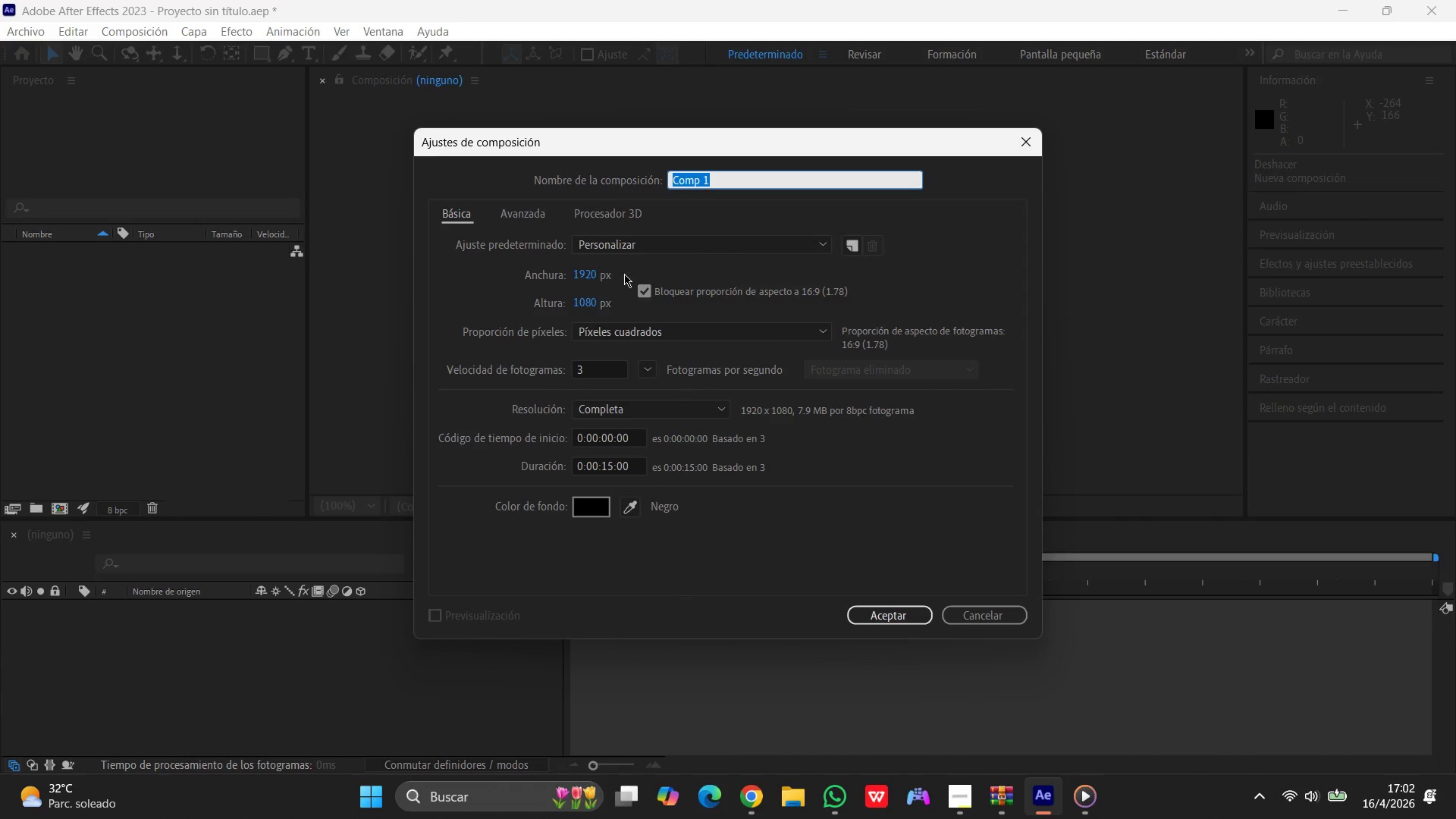 
left_click([745, 249])
 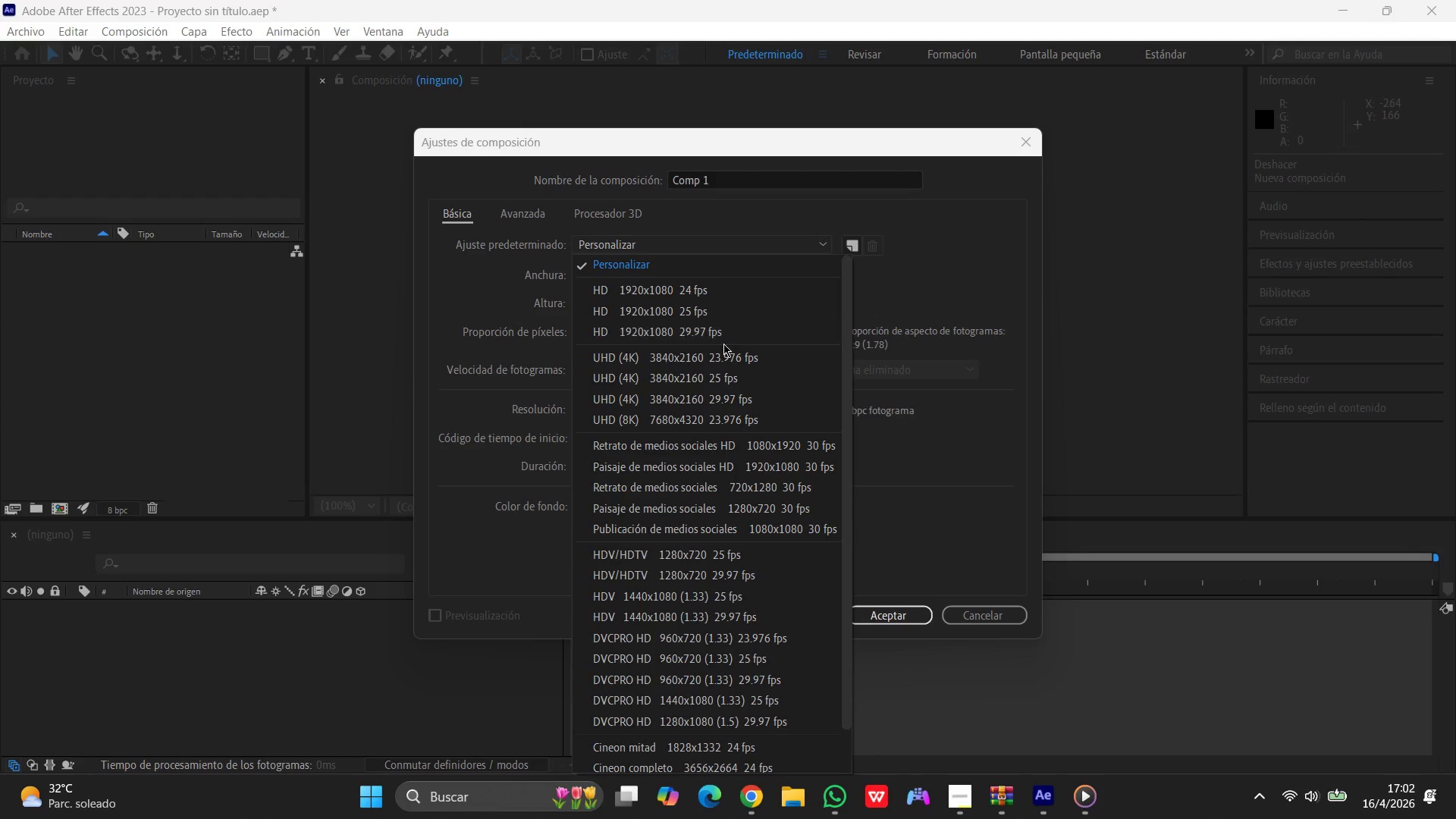 
wait(19.11)
 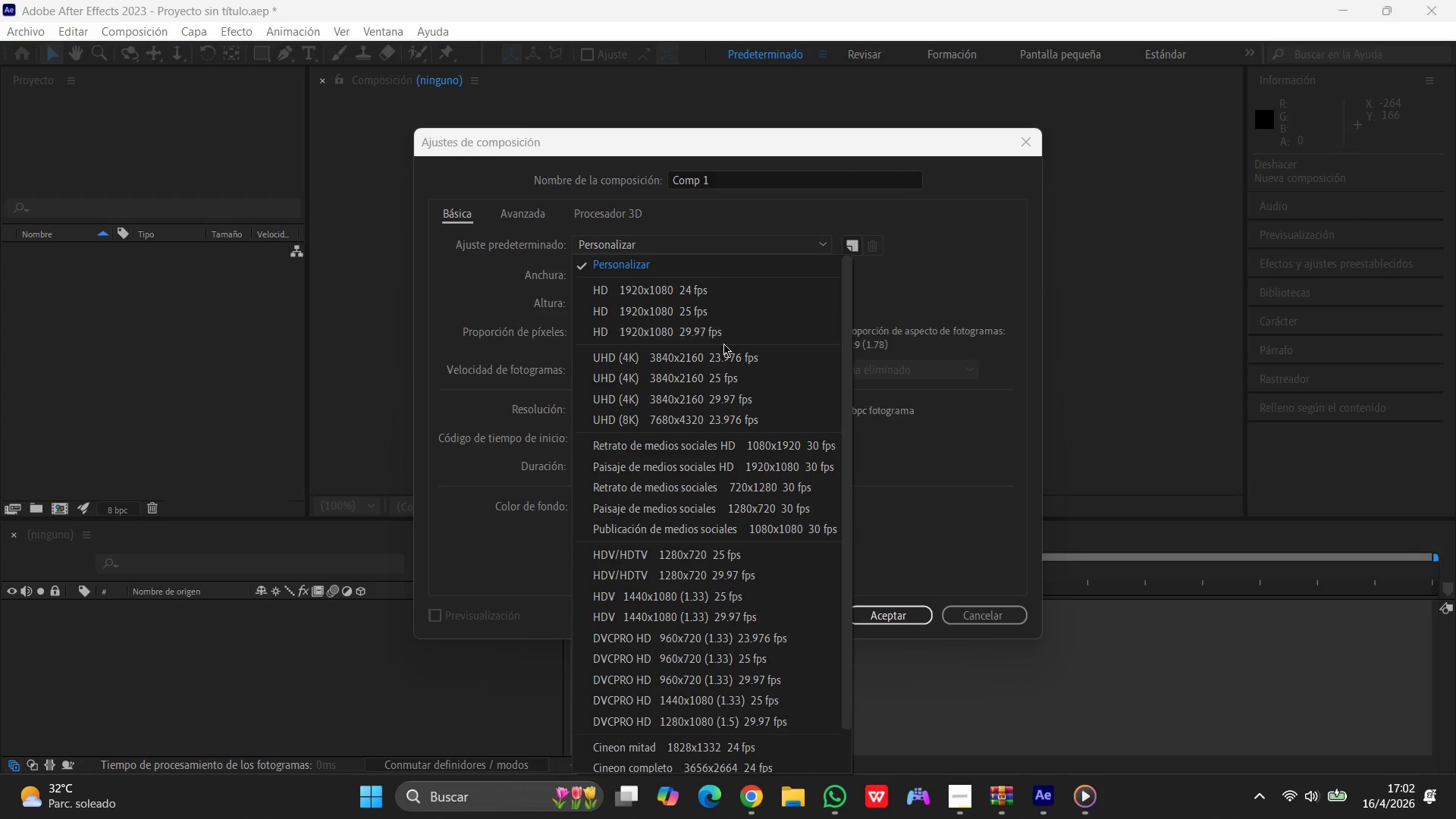 
left_click([703, 307])
 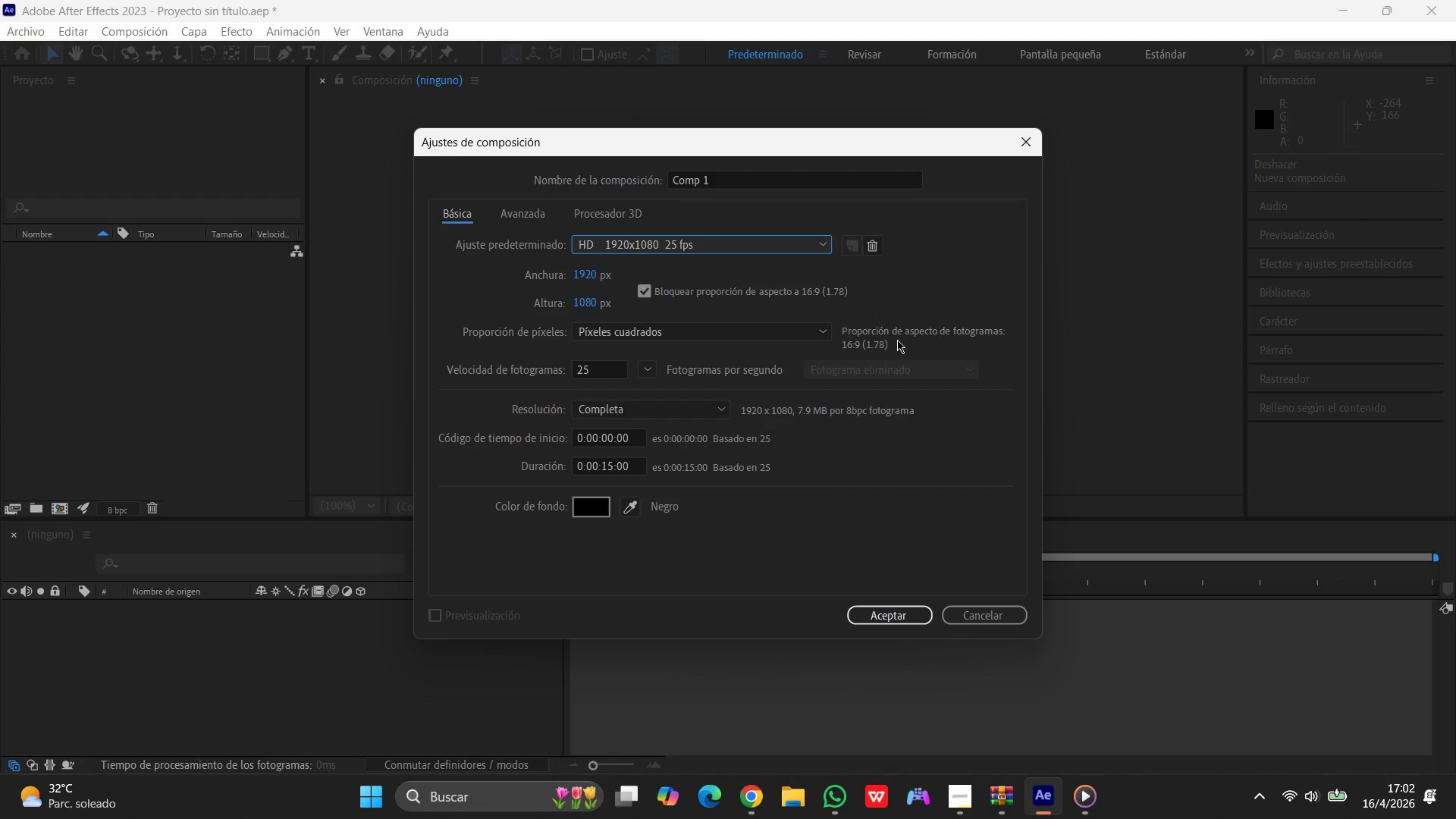 
wait(8.81)
 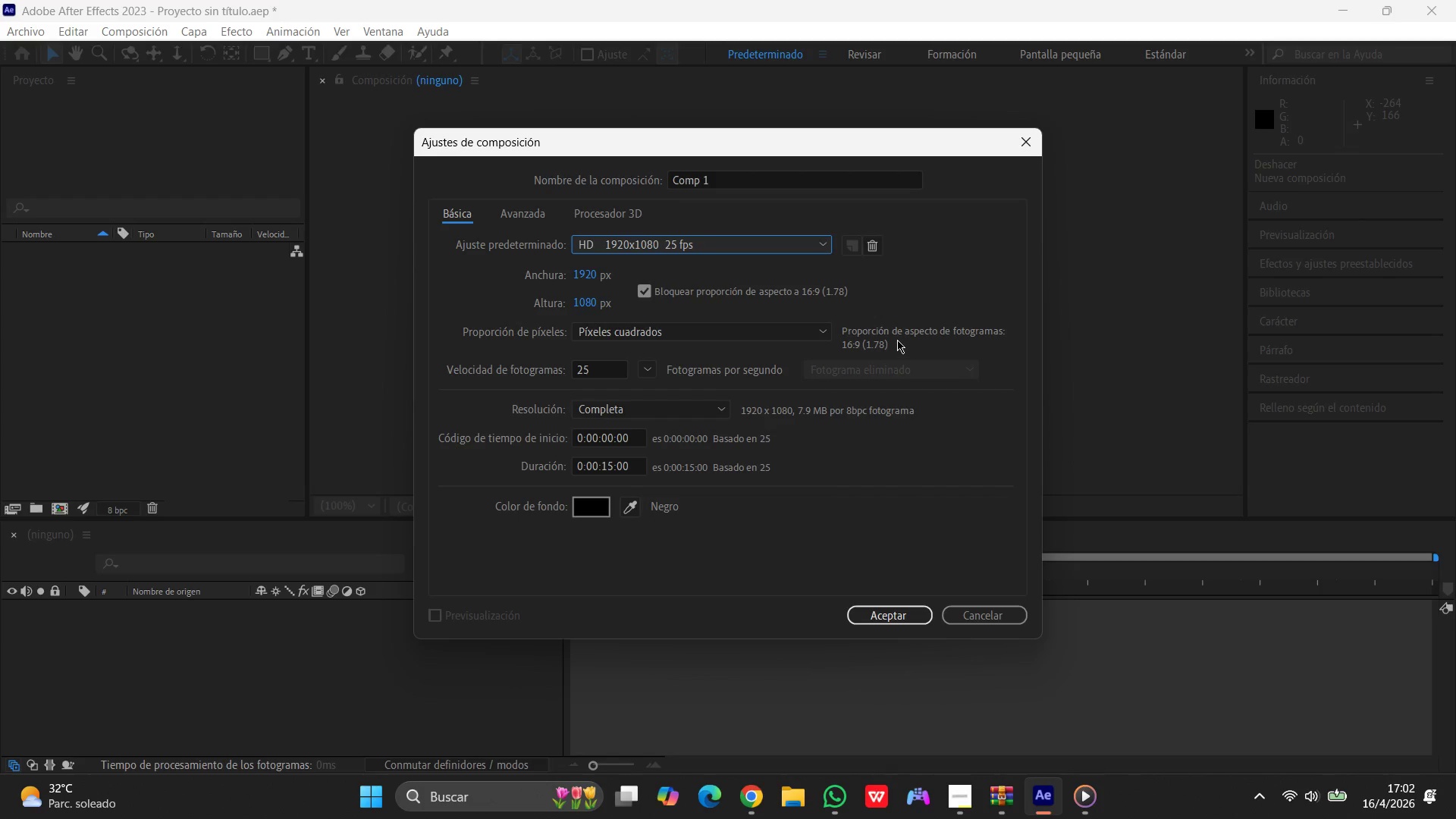 
scroll: coordinate [704, 305], scroll_direction: down, amount: 1.0
 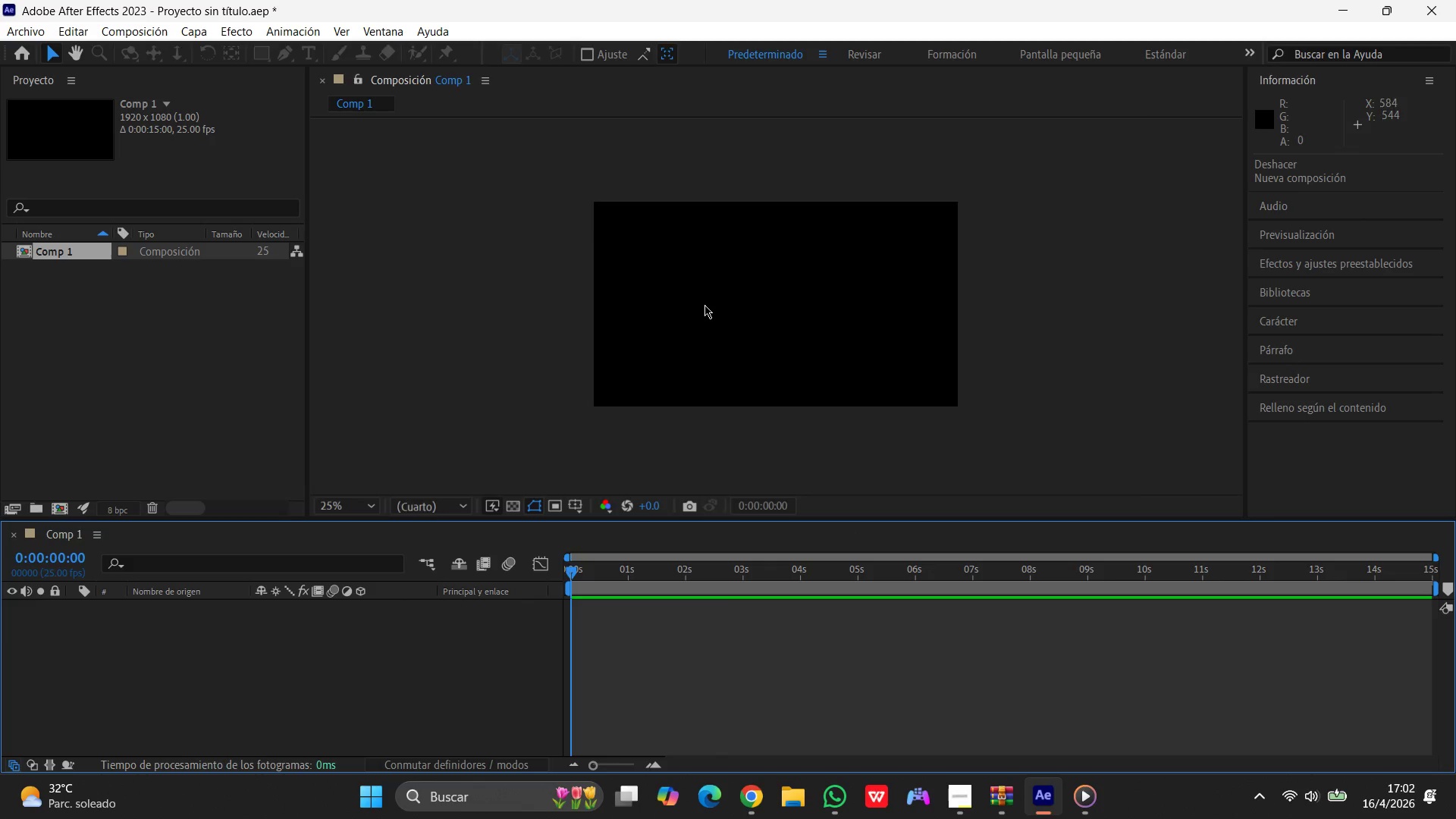 
scroll: coordinate [704, 305], scroll_direction: up, amount: 1.0
 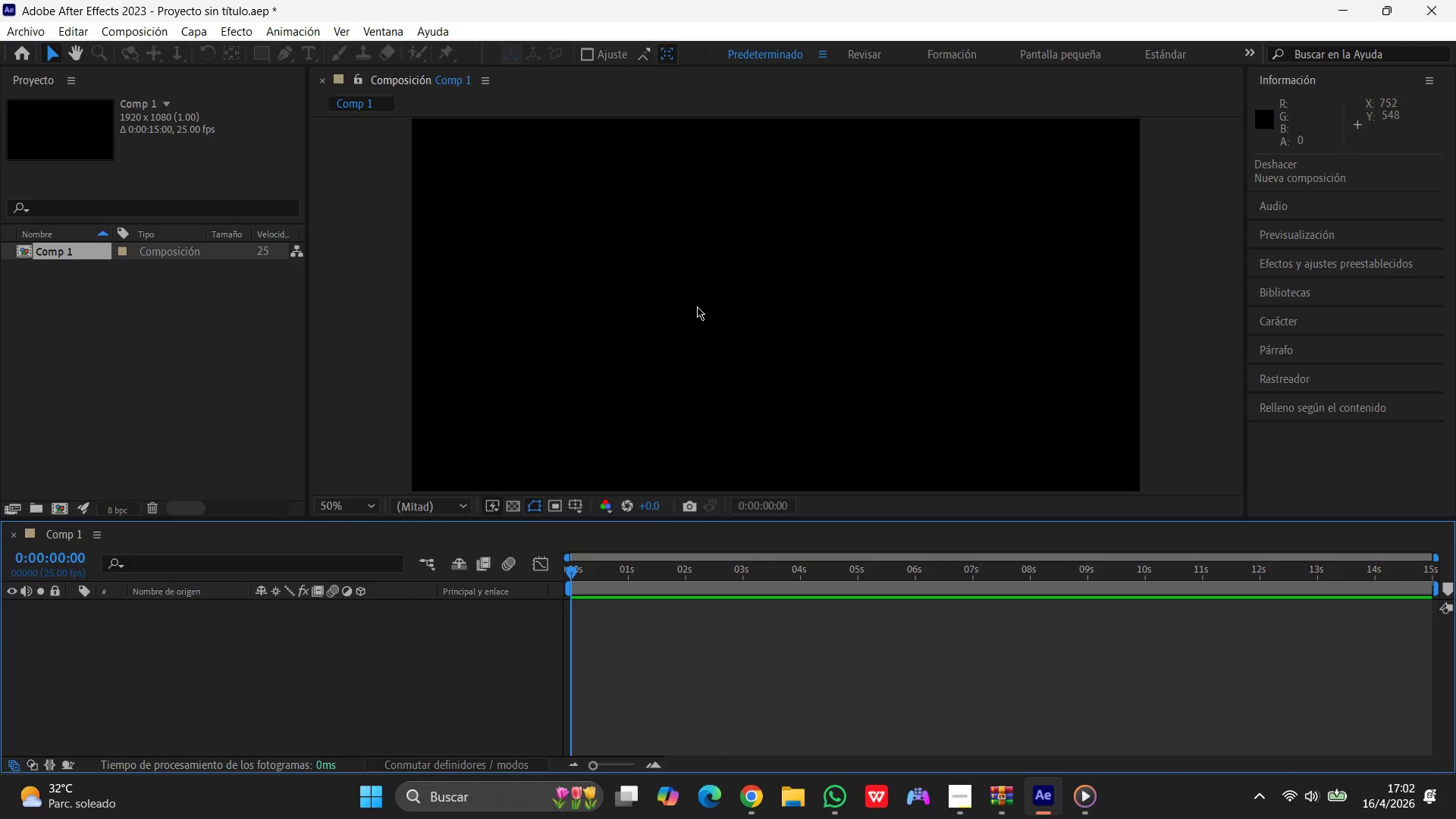 
key(Control+Z)
 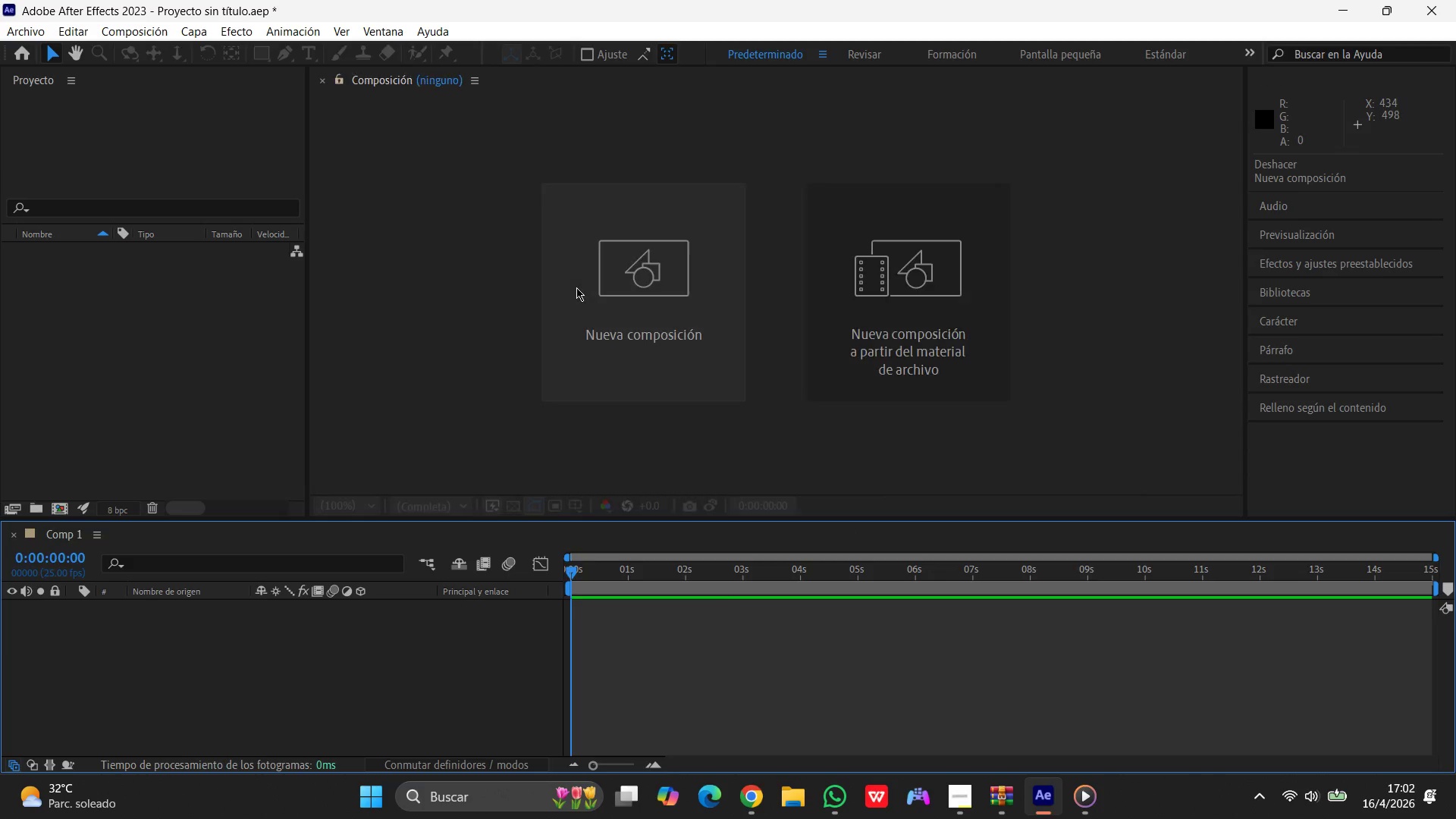 
key(Control+Shift+ShiftLeft)
 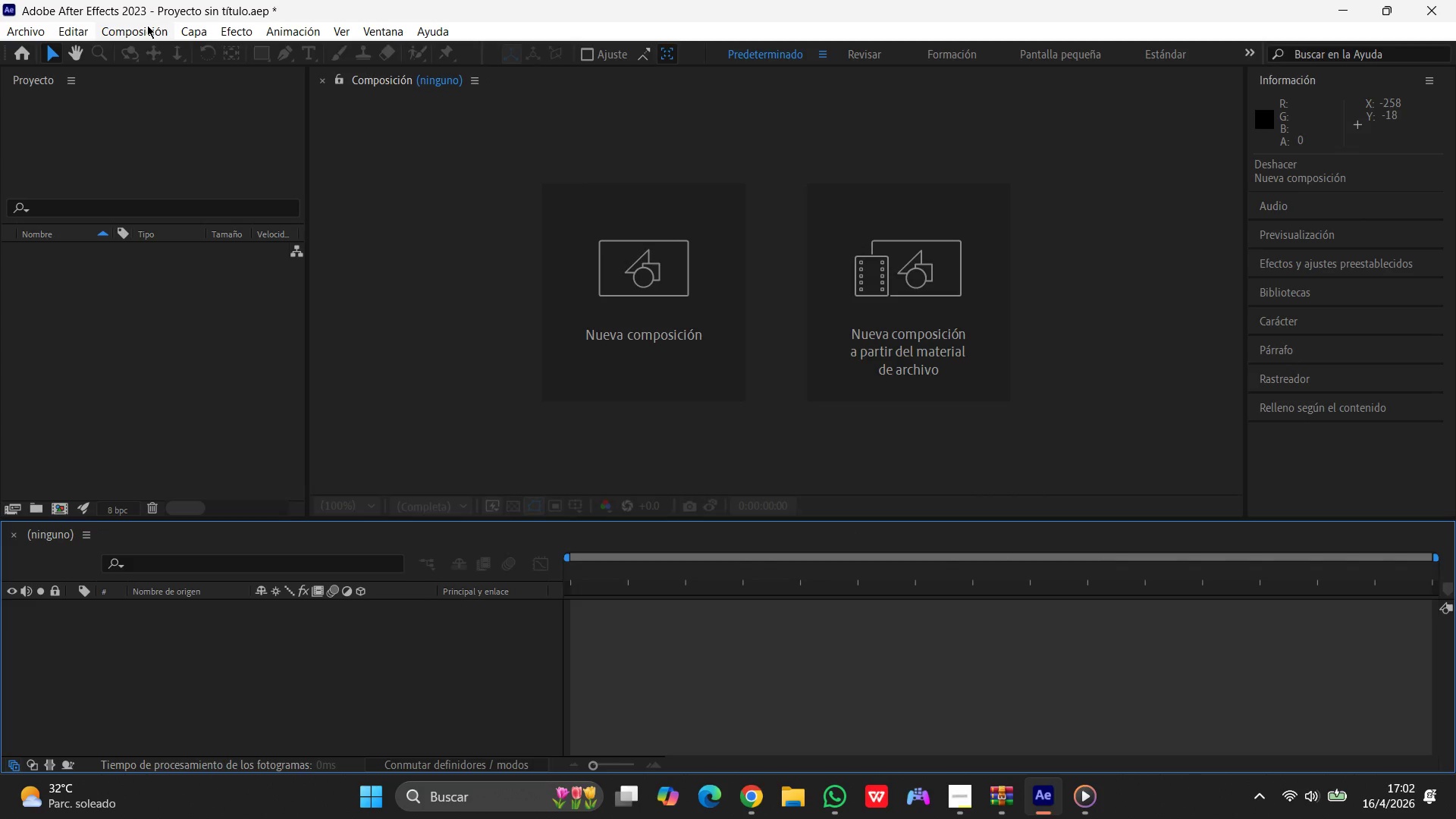 
left_click([147, 25])
 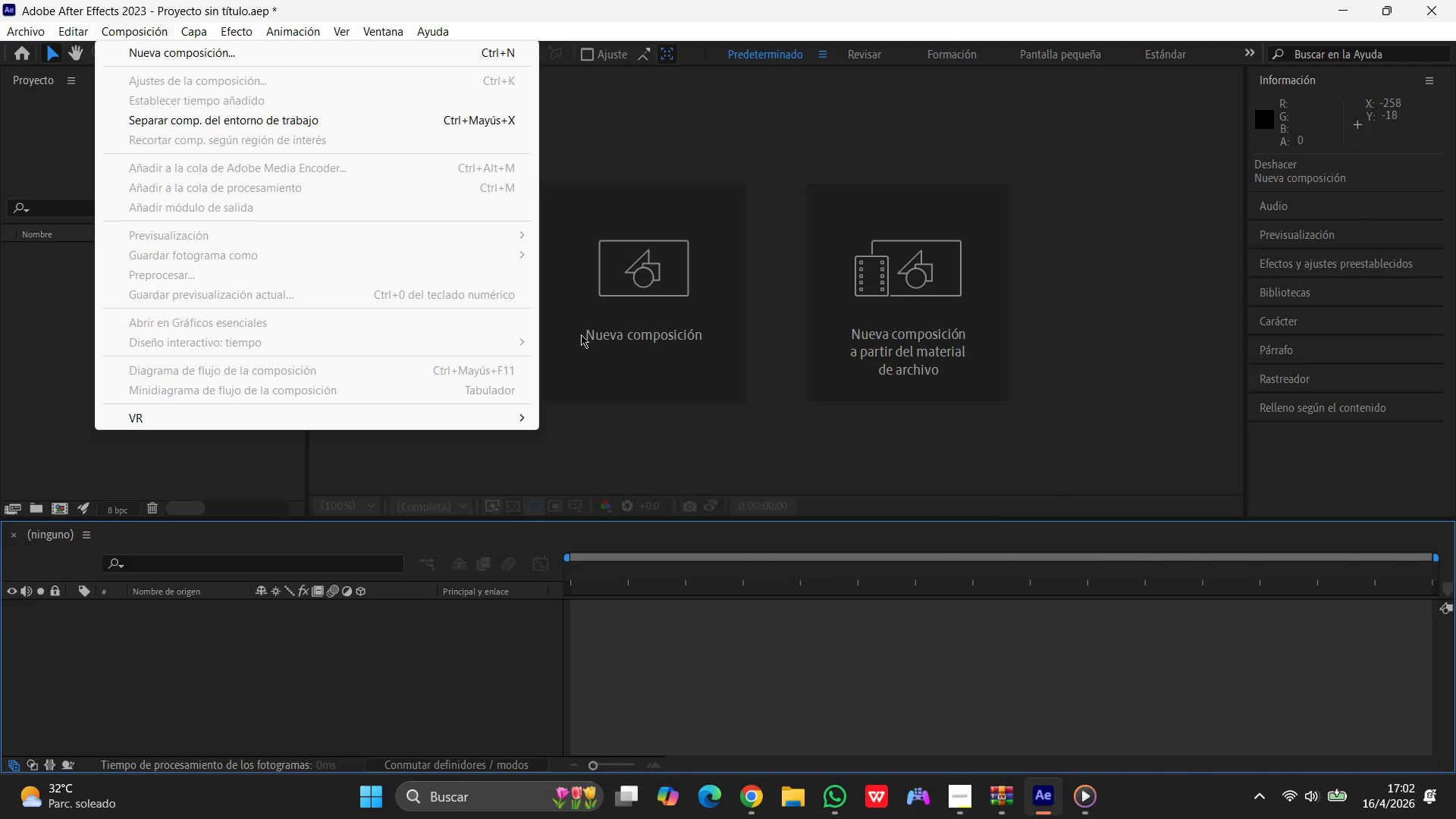 
left_click([607, 300])
 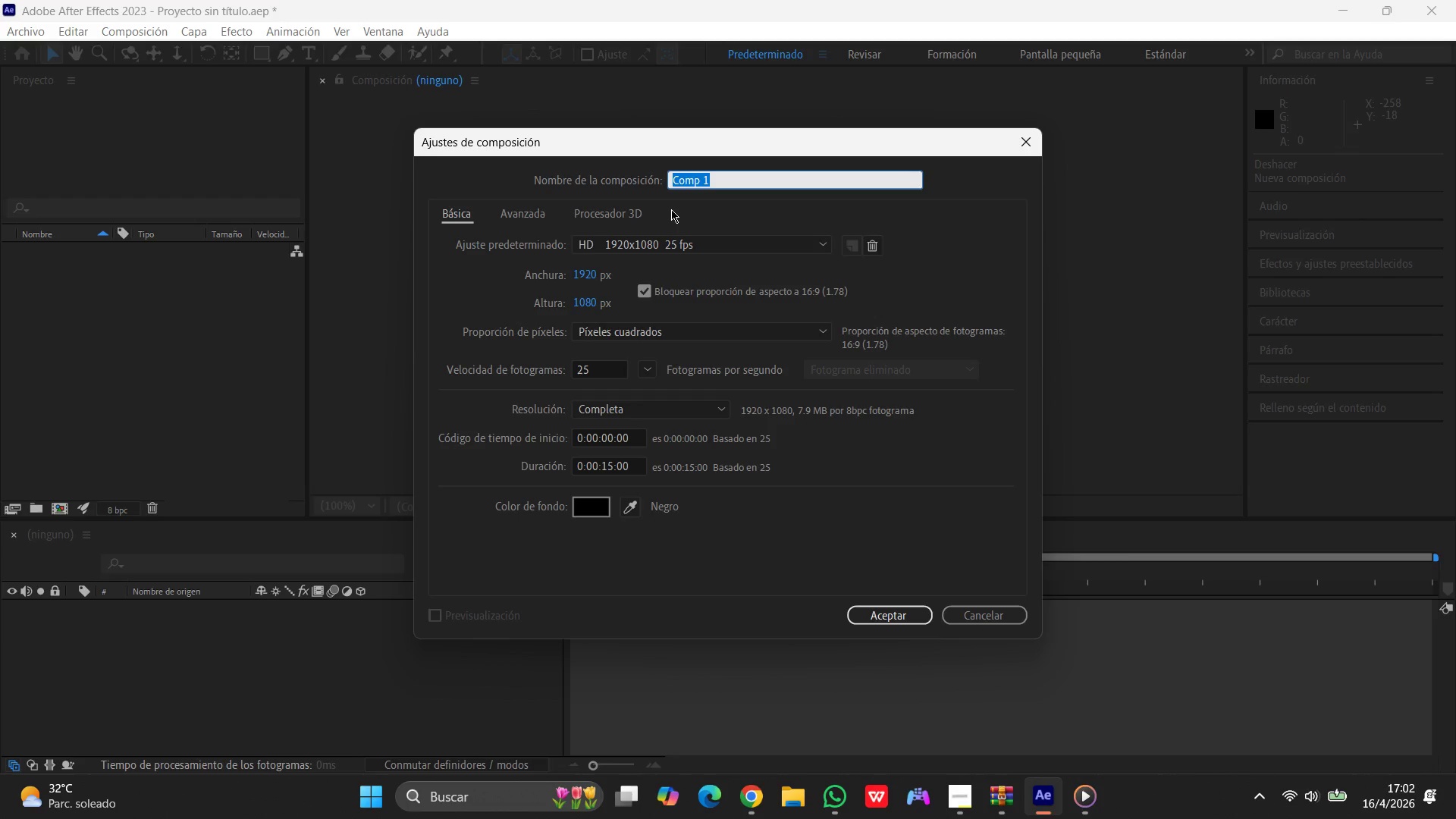 
type(RELL)
key(Backspace)
key(Backspace)
key(Backspace)
type(eel)
 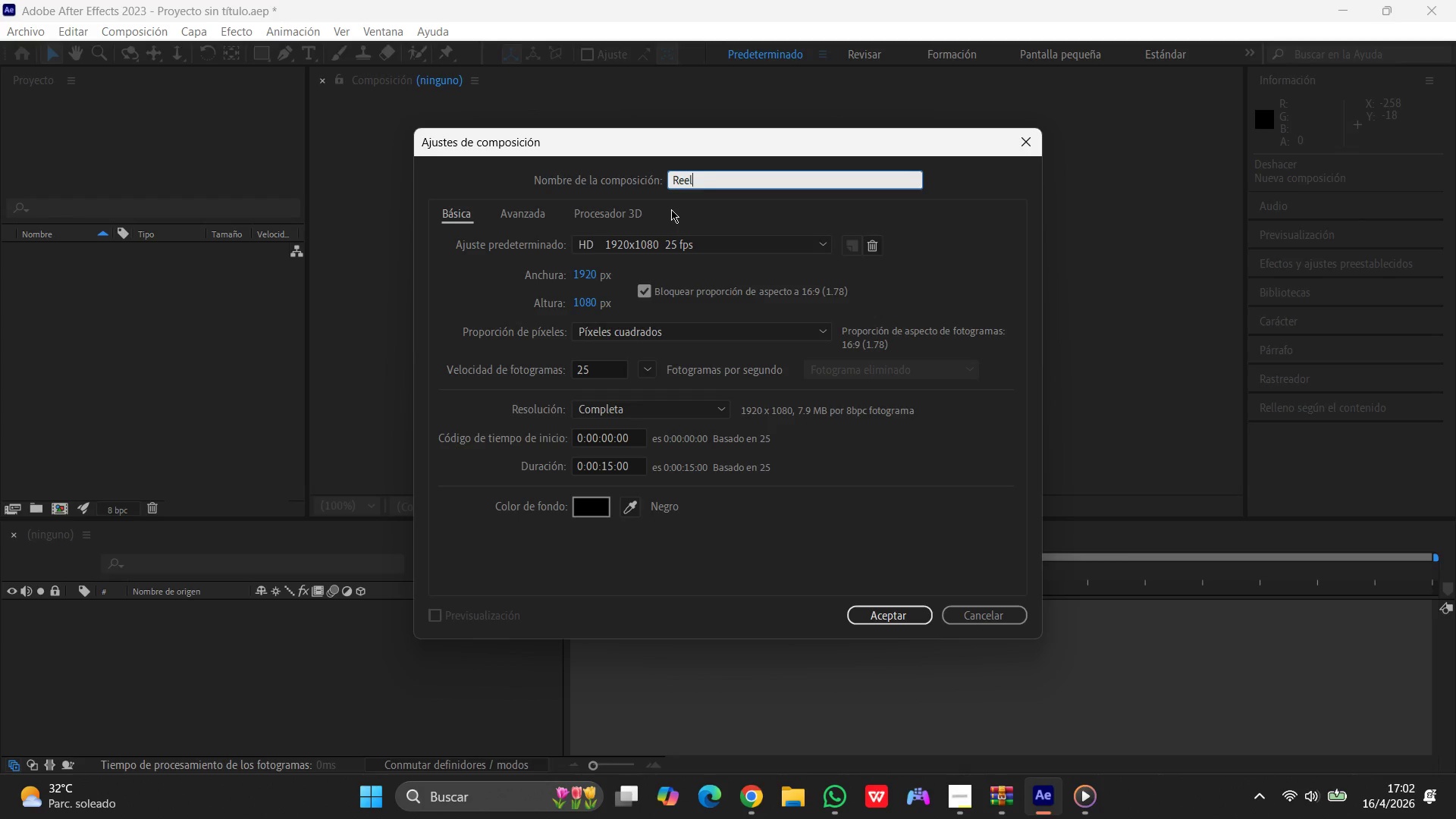 
type(_SOLSTICE)
key(Backspace)
key(Backspace)
key(Backspace)
key(Backspace)
key(Backspace)
key(Backspace)
key(Backspace)
type(olstice)
 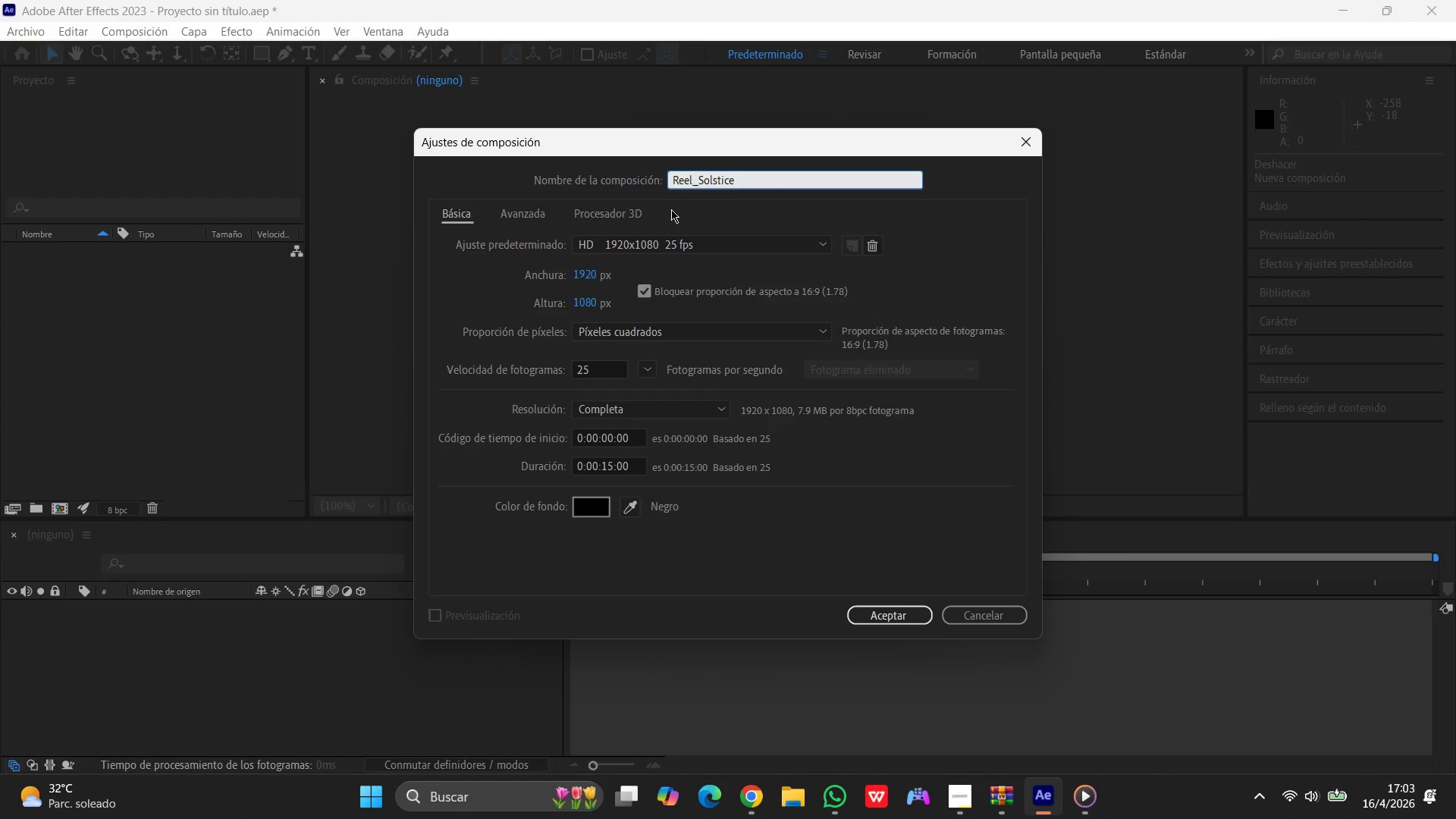 
wait(8.58)
 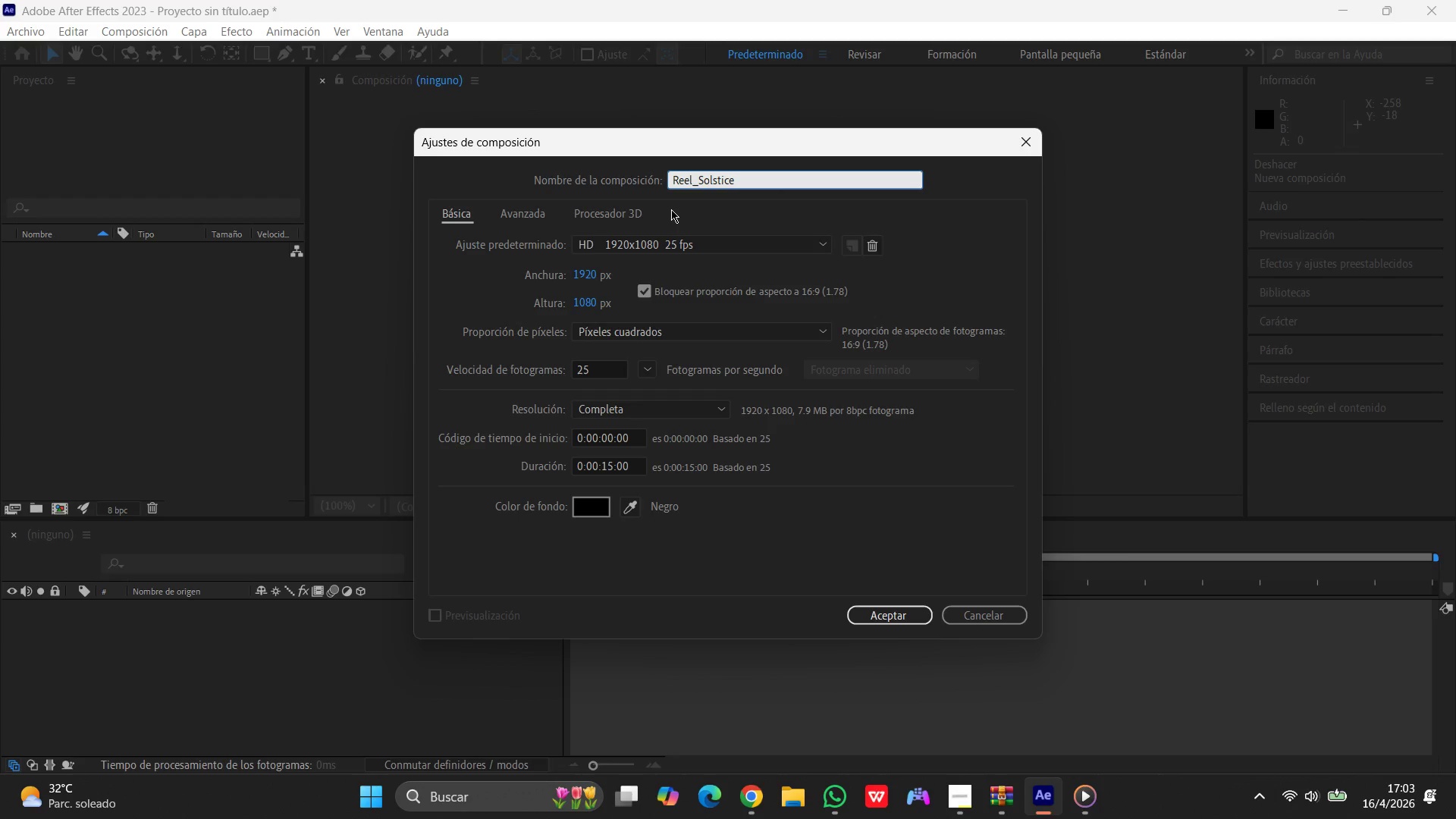 
left_click([587, 267])
 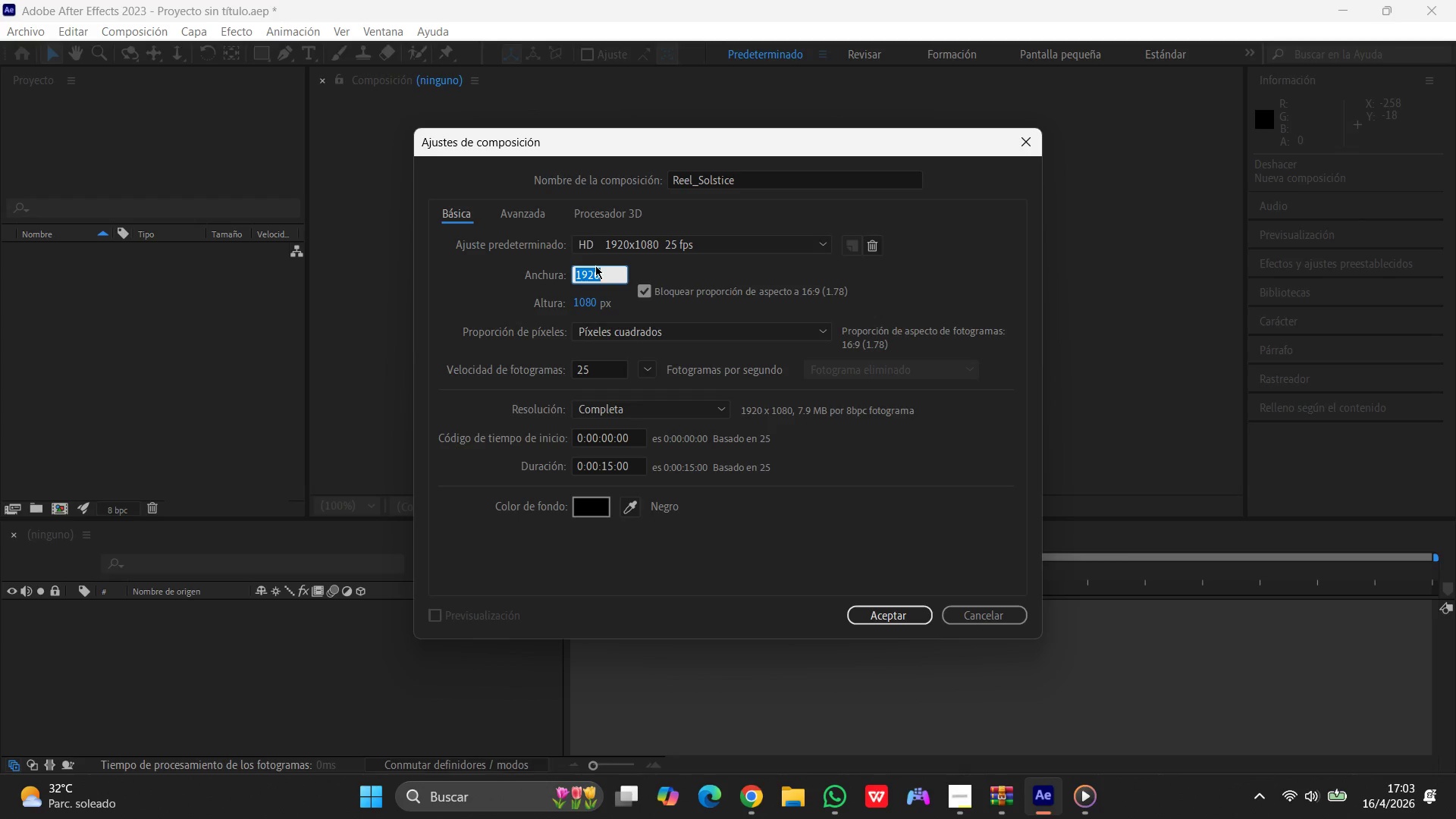 
key(Numpad1)
 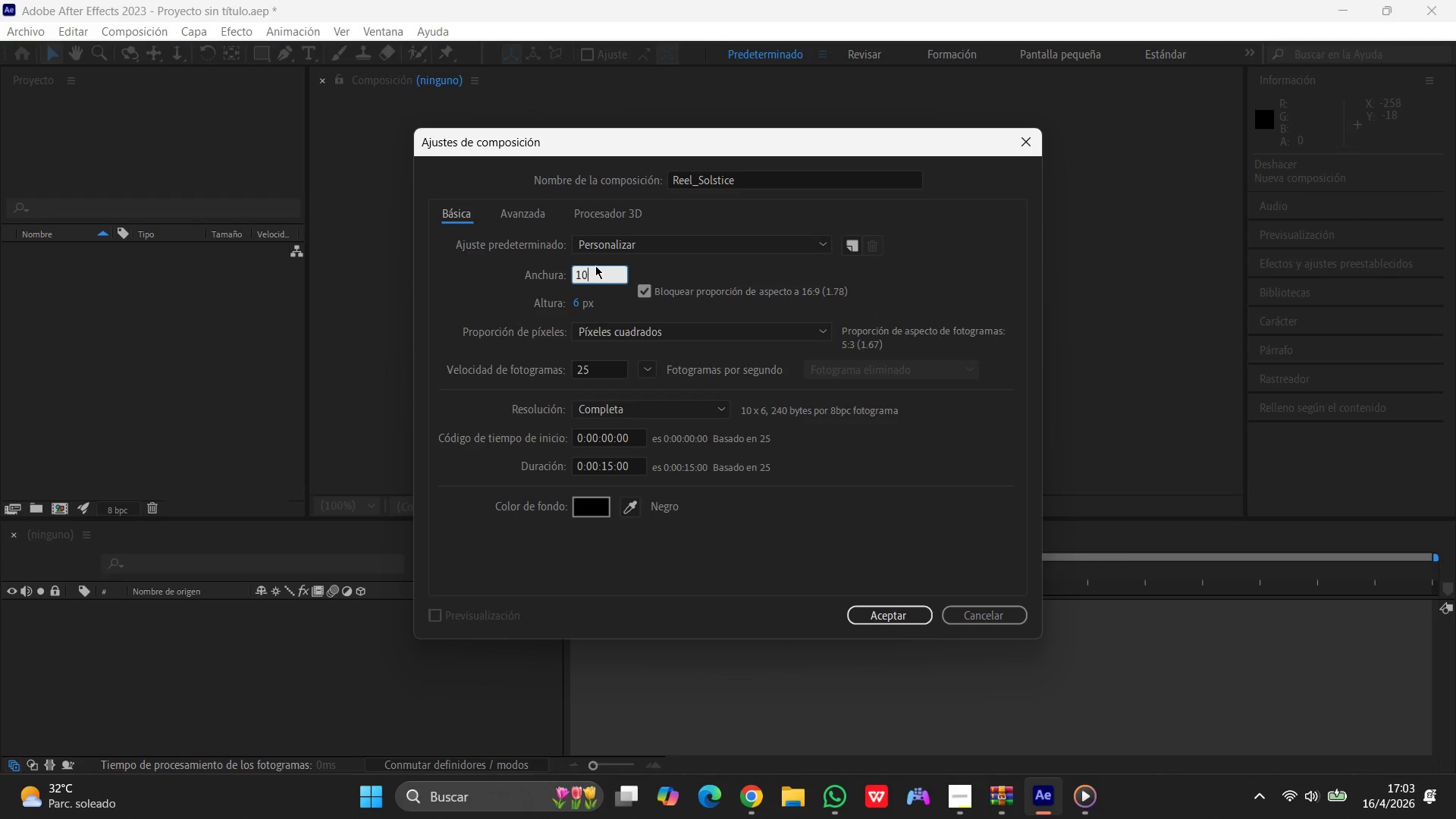 
key(Numpad0)
 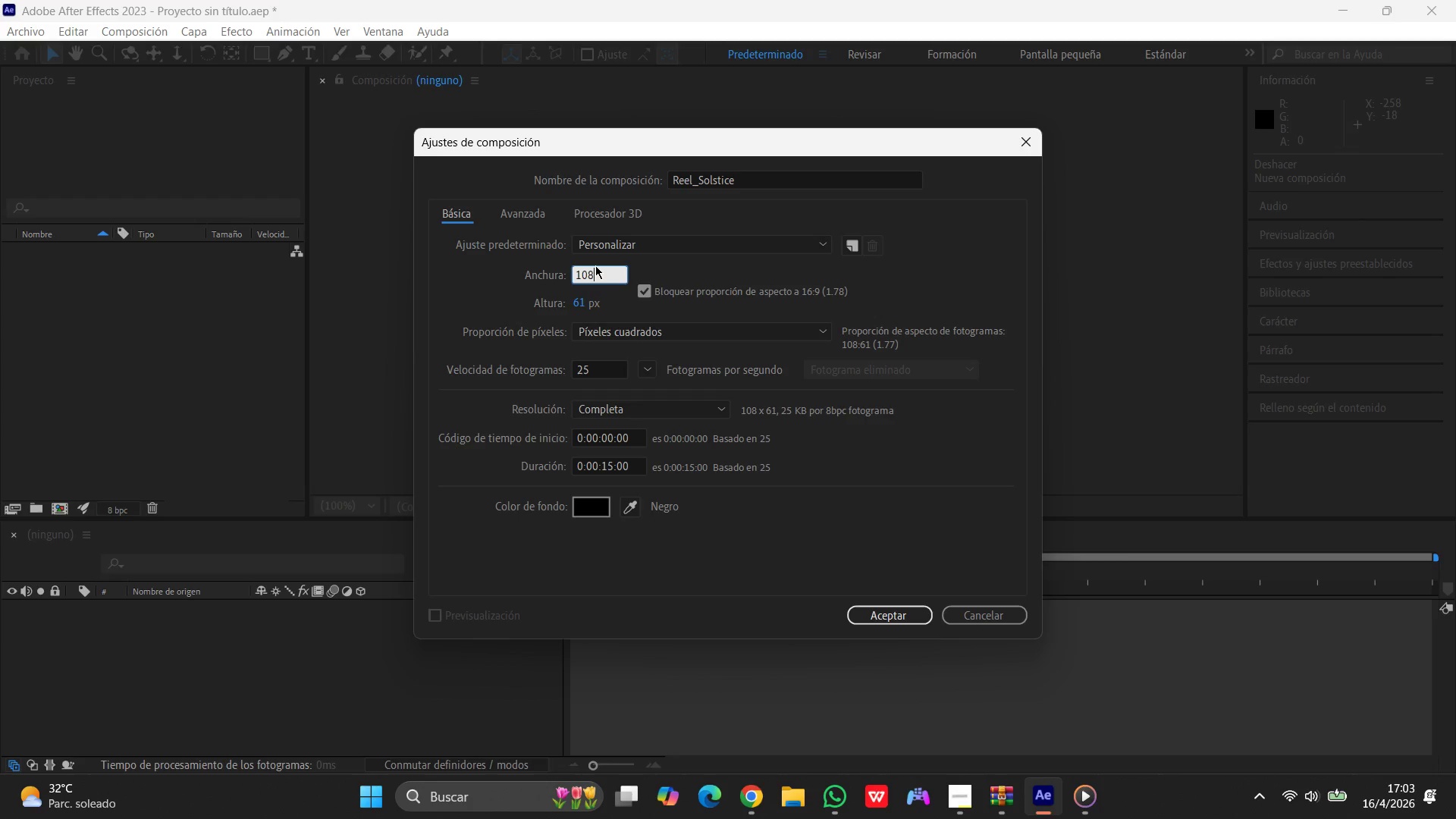 
key(Numpad8)
 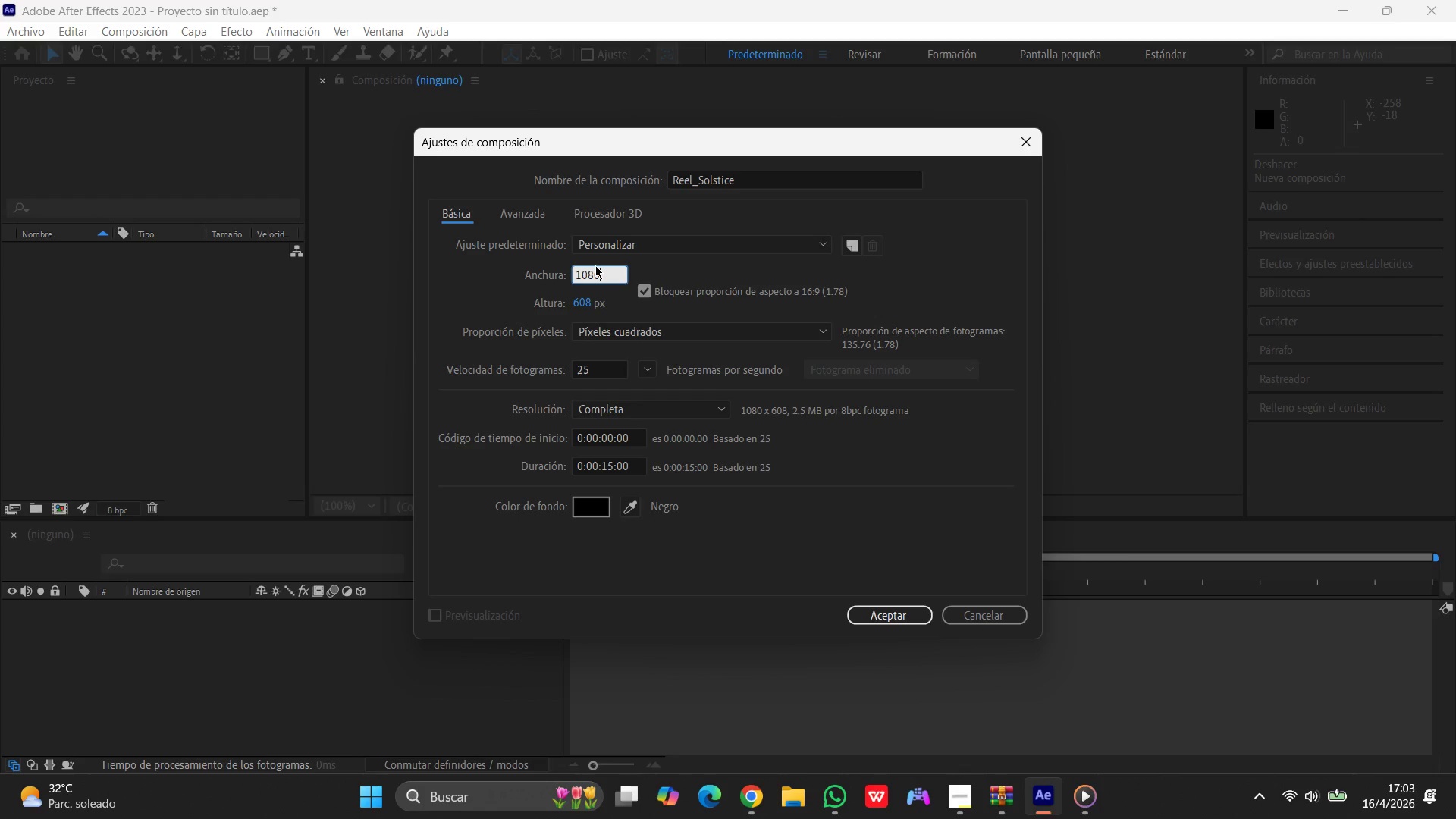 
key(Numpad0)
 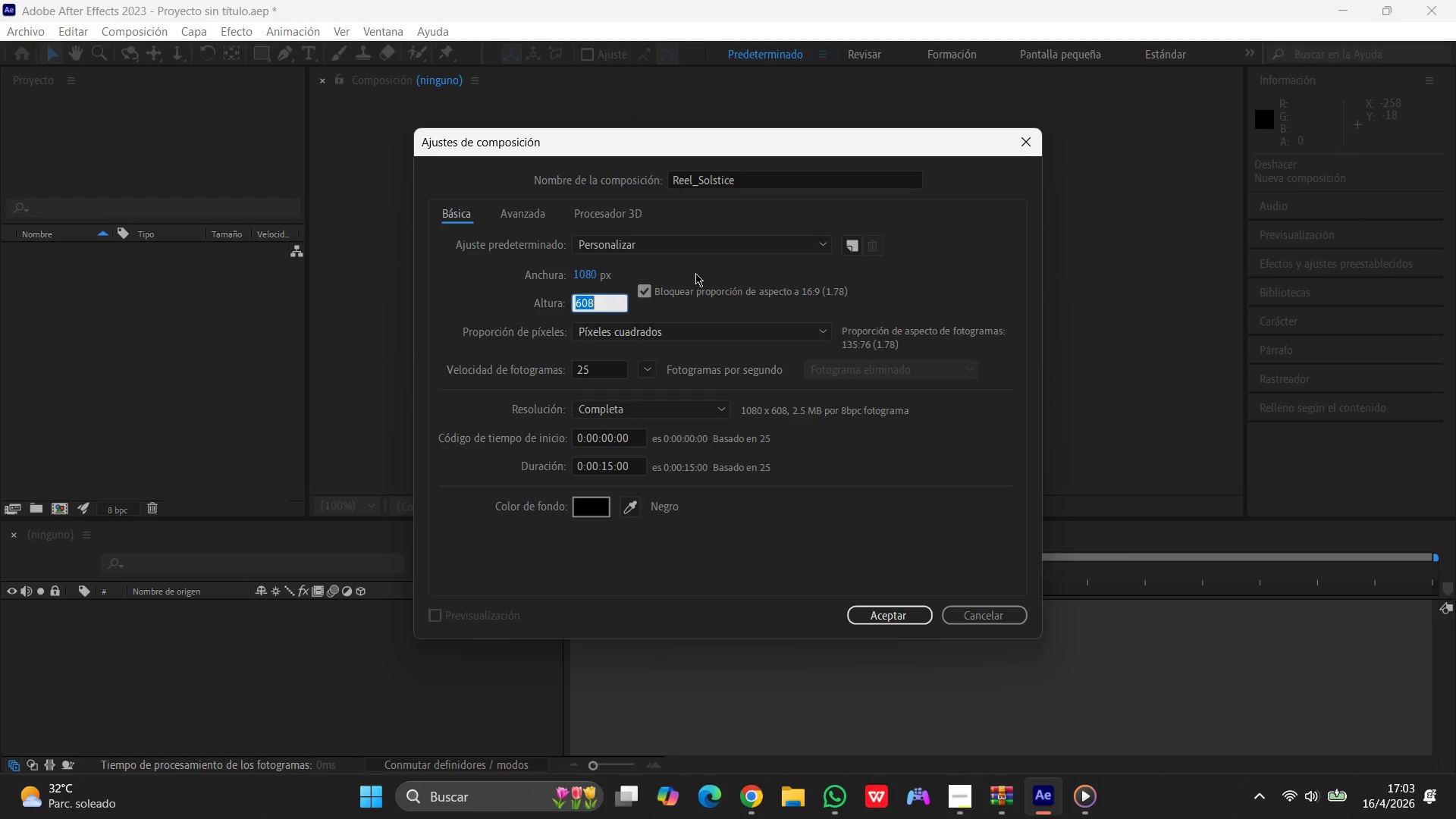 
key(Numpad1)
 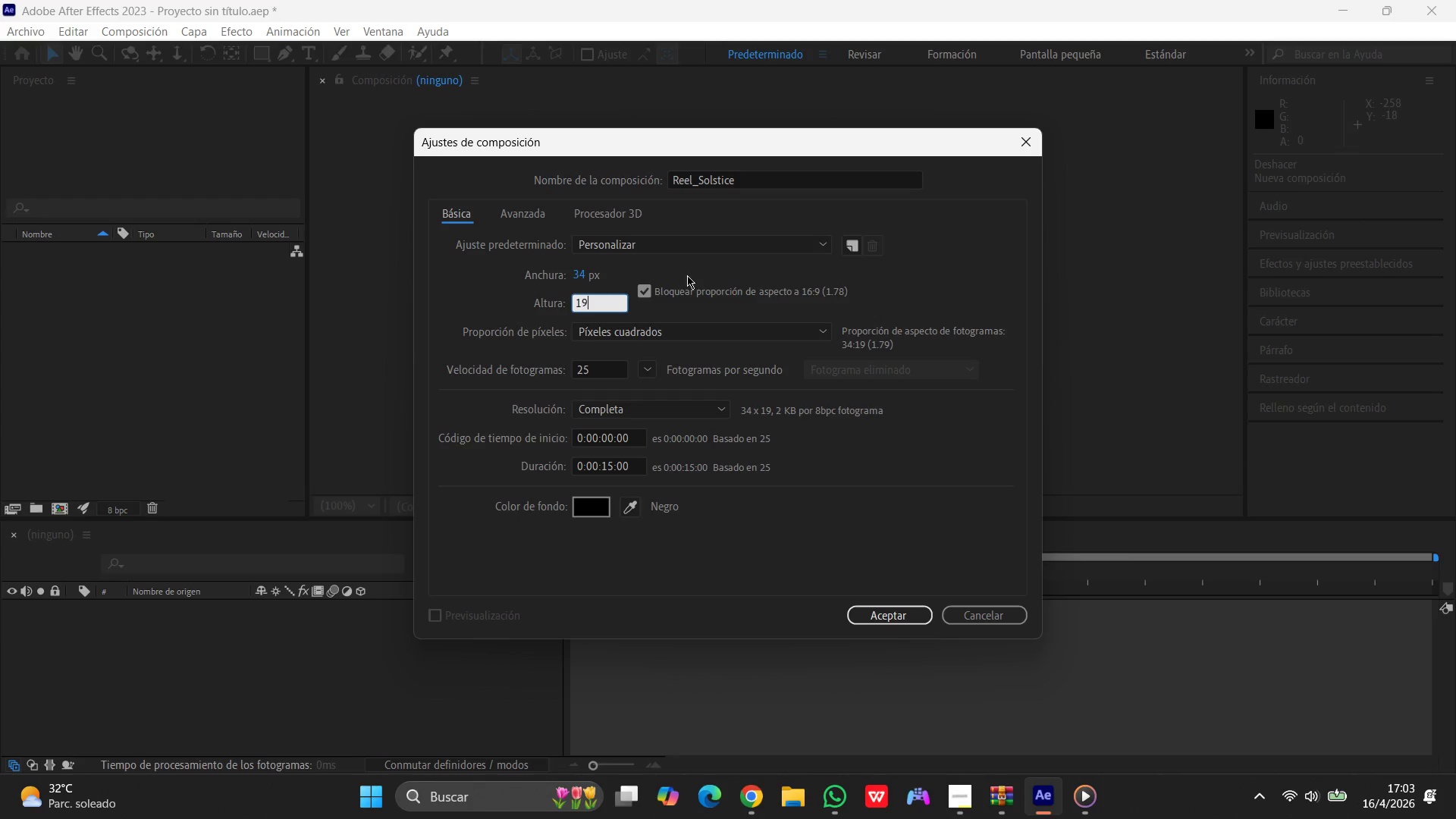 
key(Numpad9)
 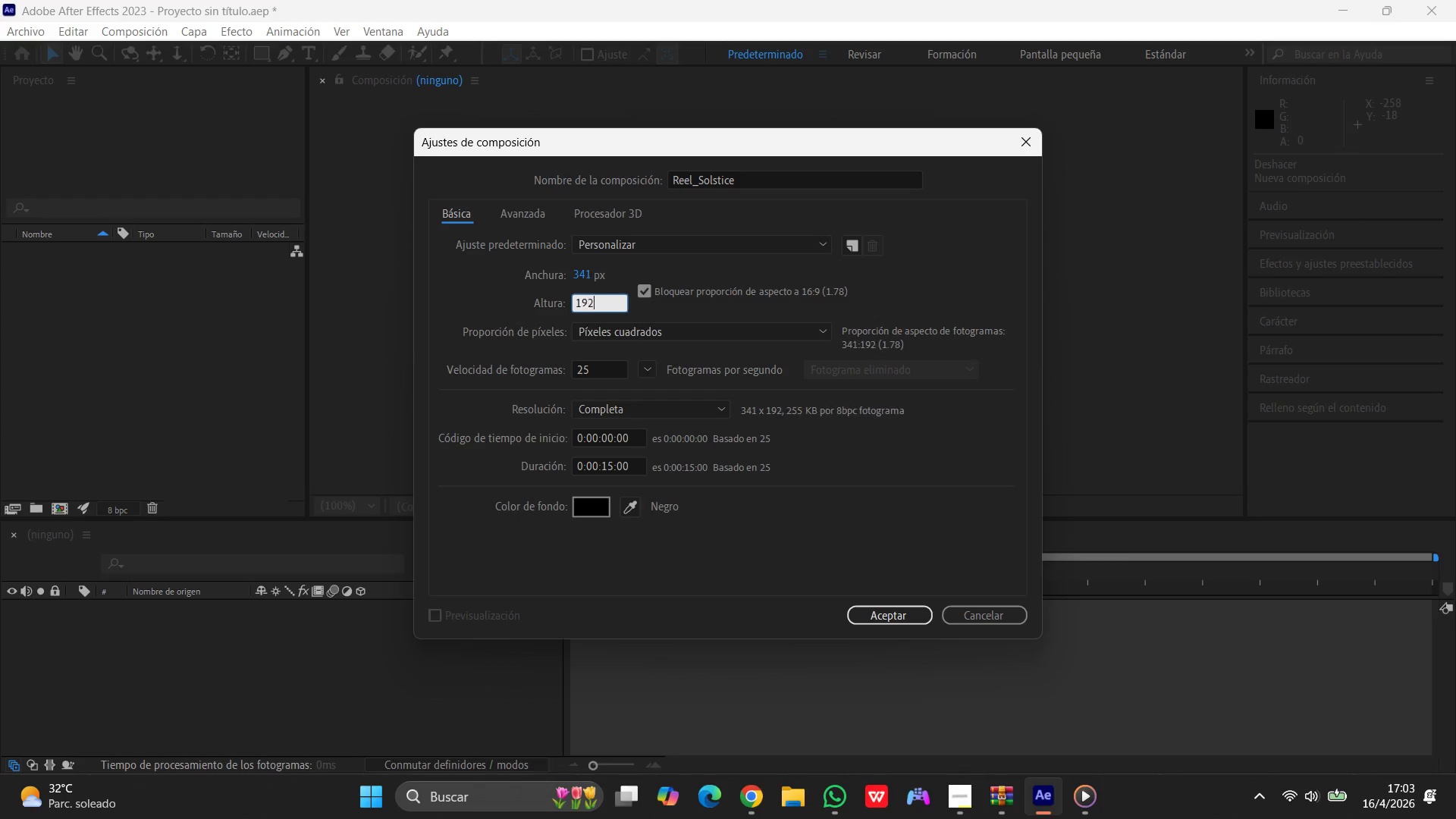 
key(Numpad2)
 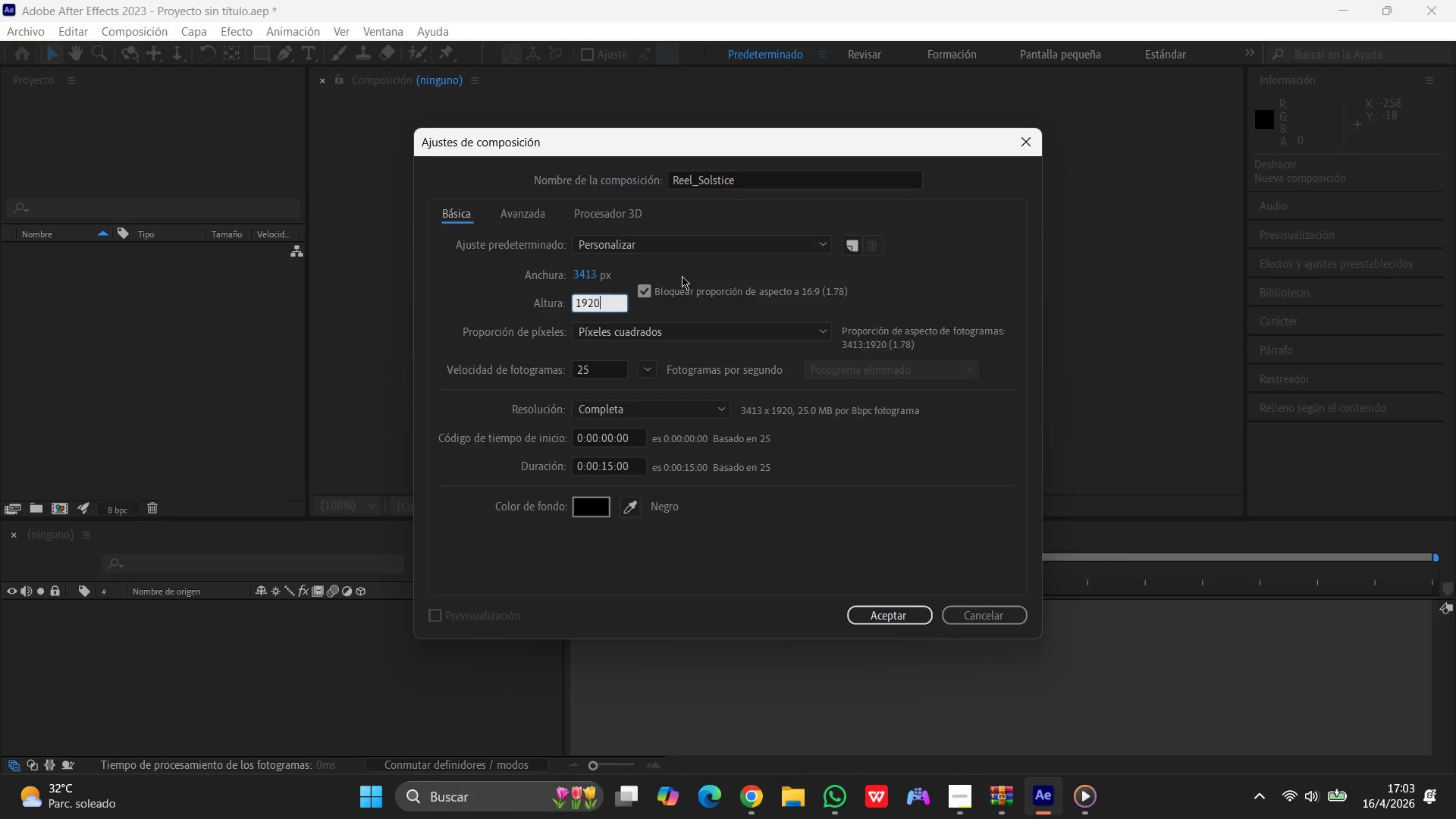 
key(Numpad0)
 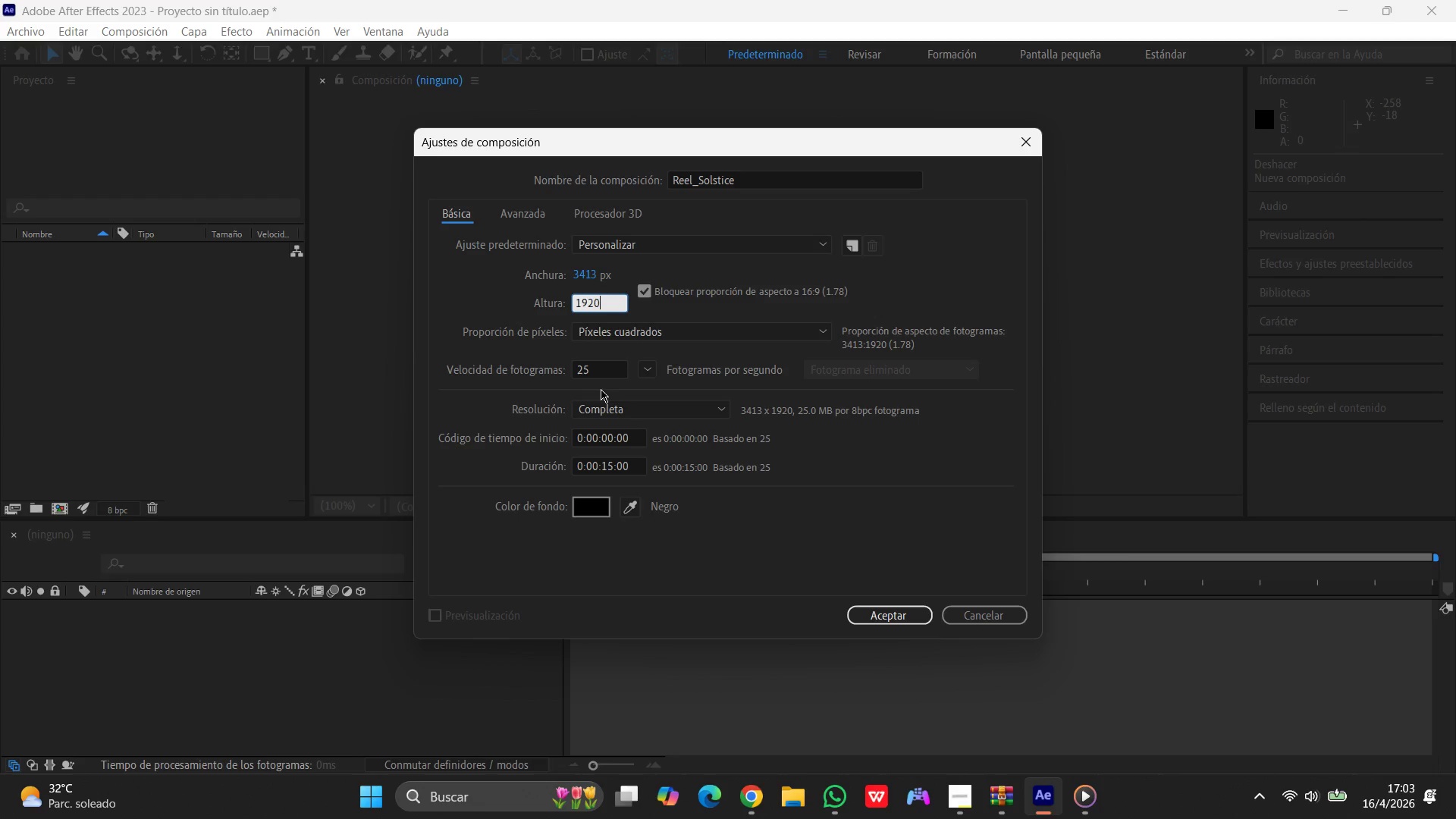 
left_click([593, 368])
 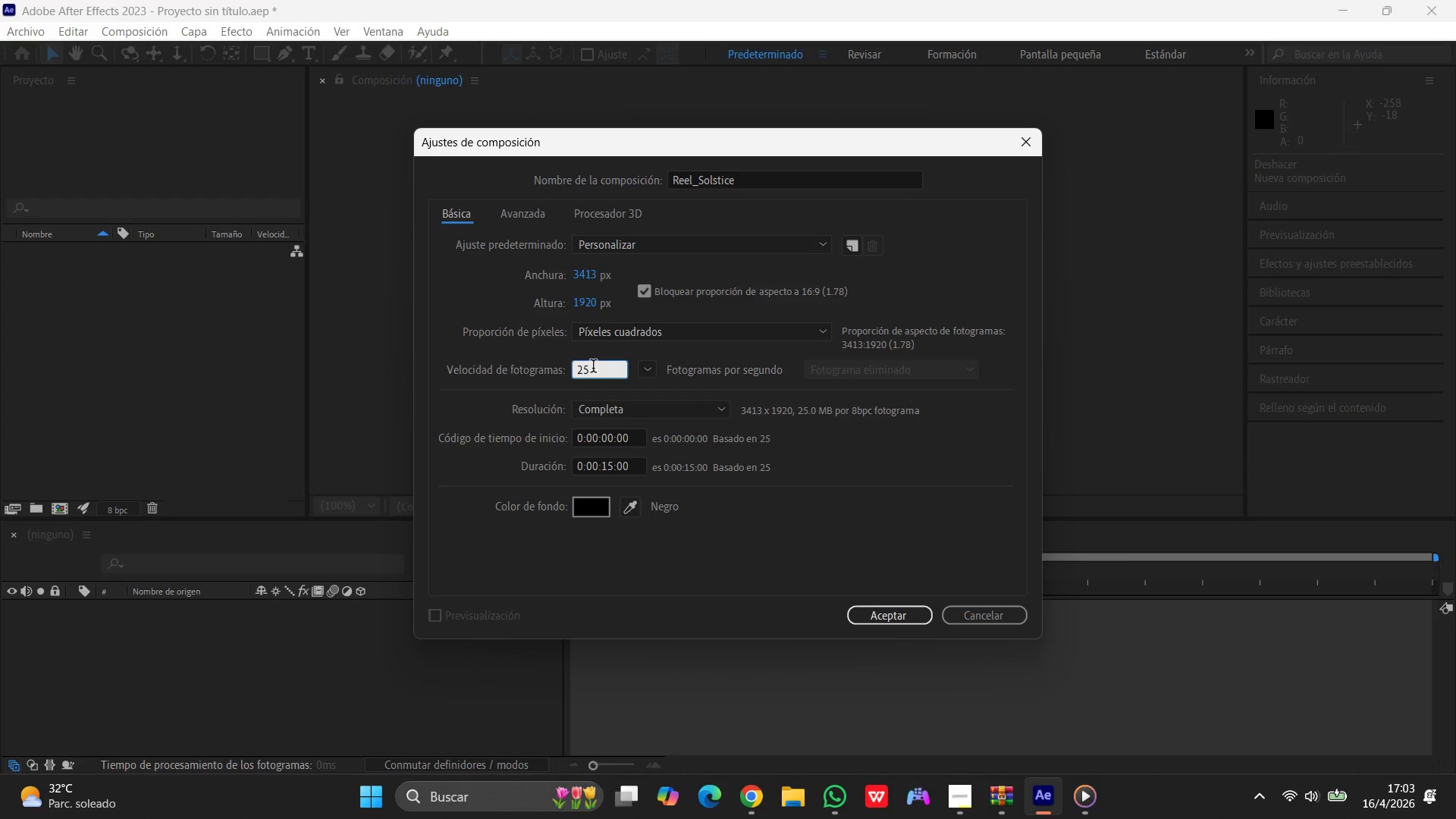 
key(Backspace)
 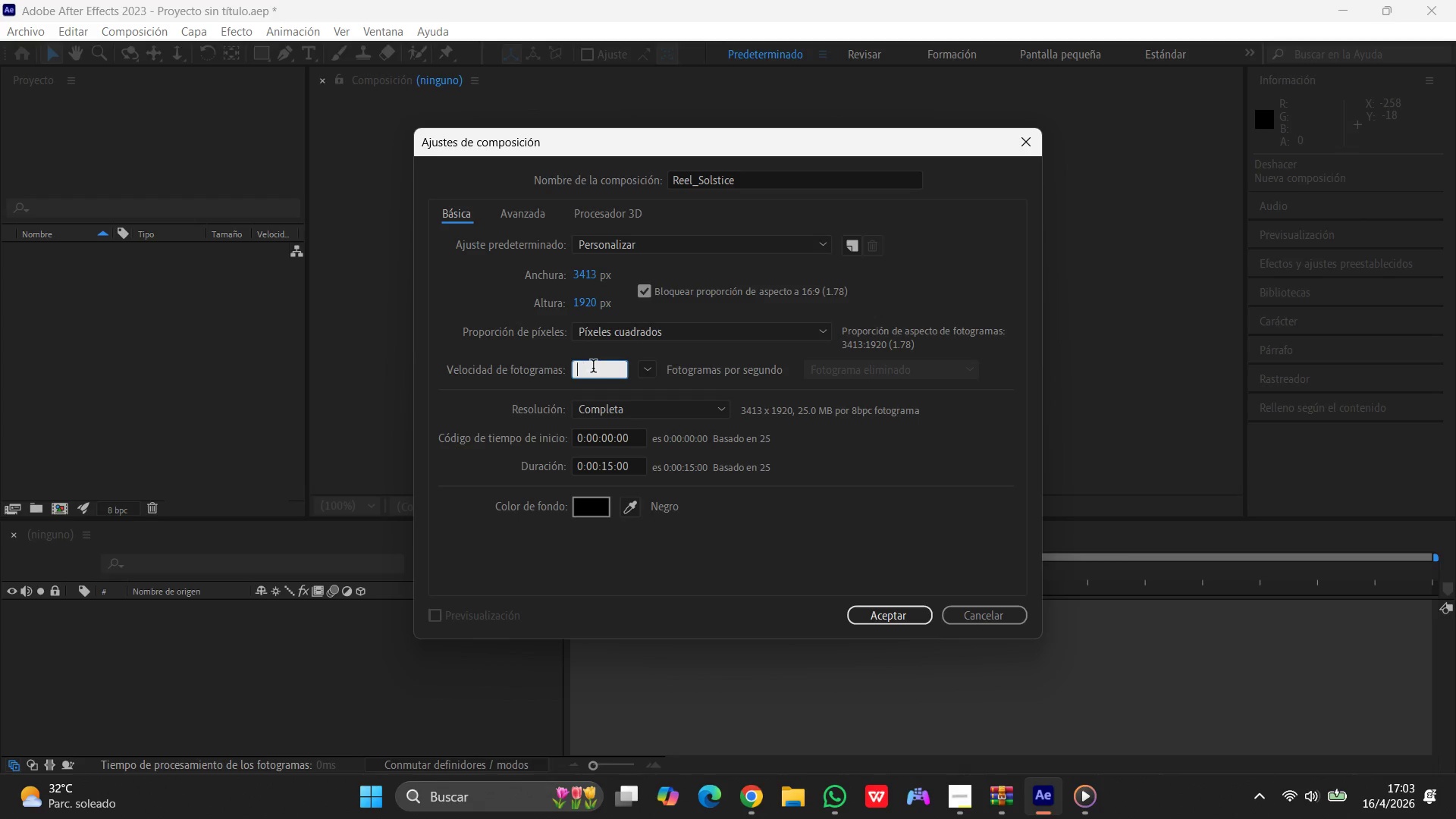 
key(Backspace)
 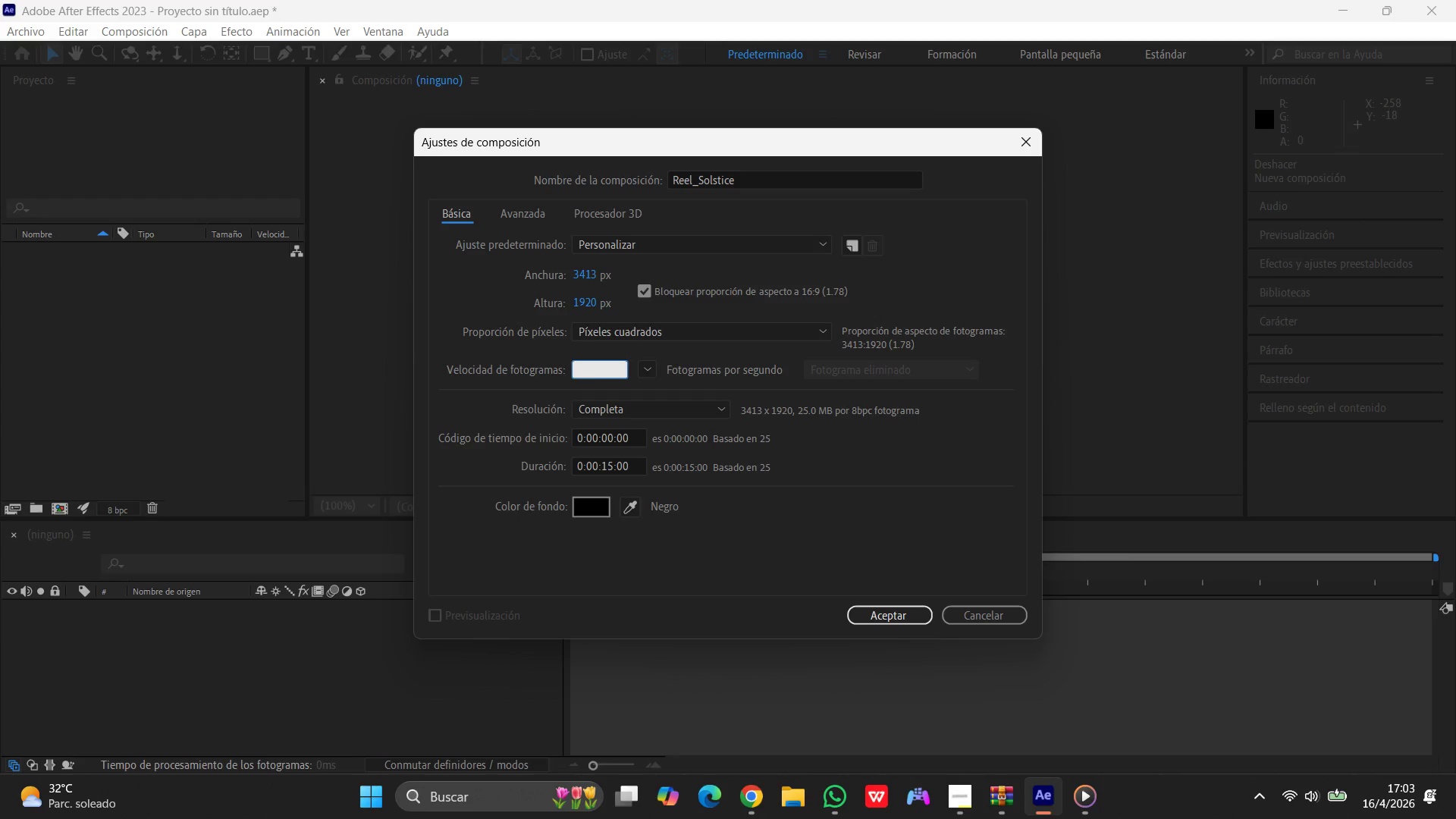 
key(Numpad3)
 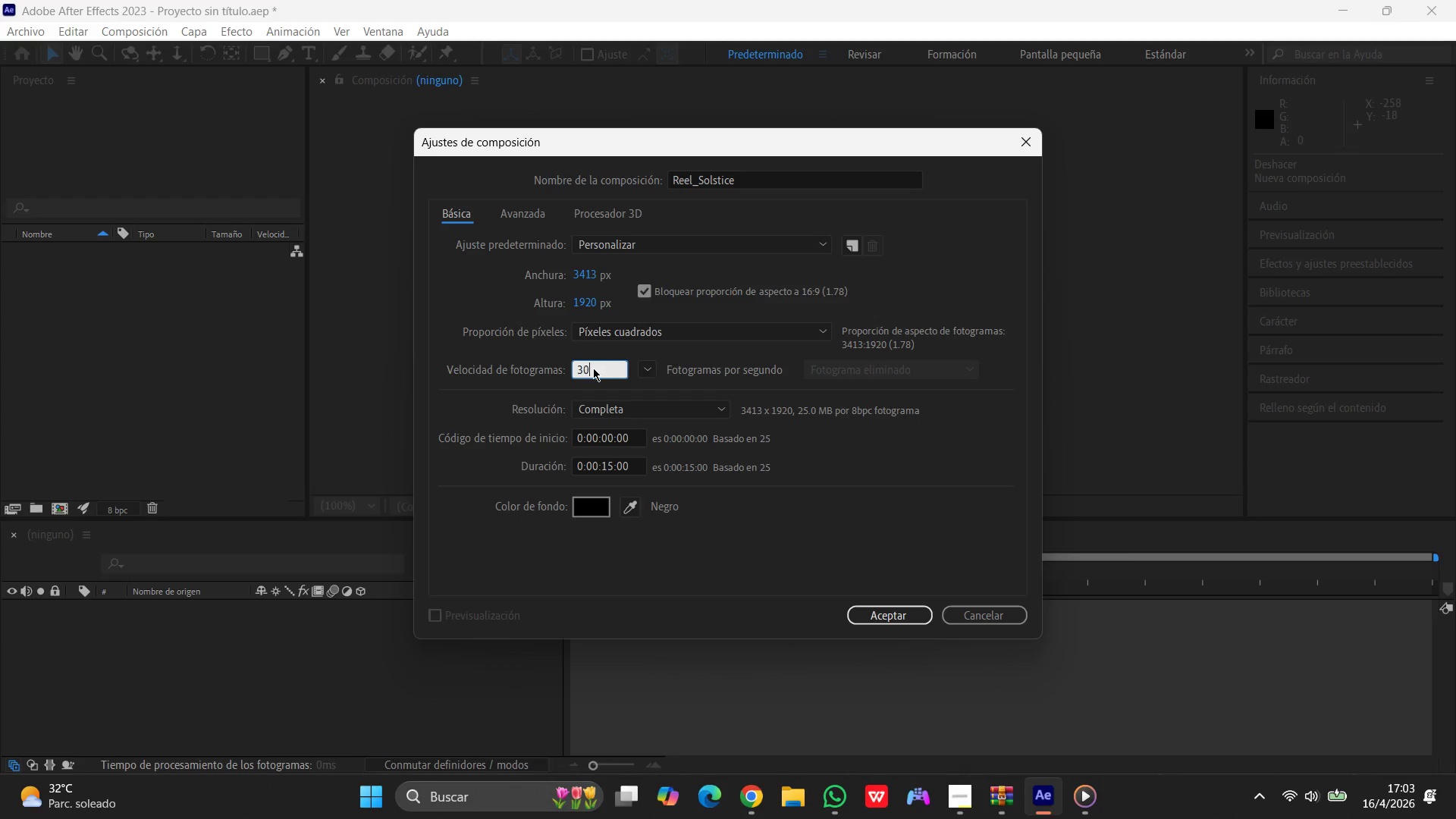 
key(Numpad0)
 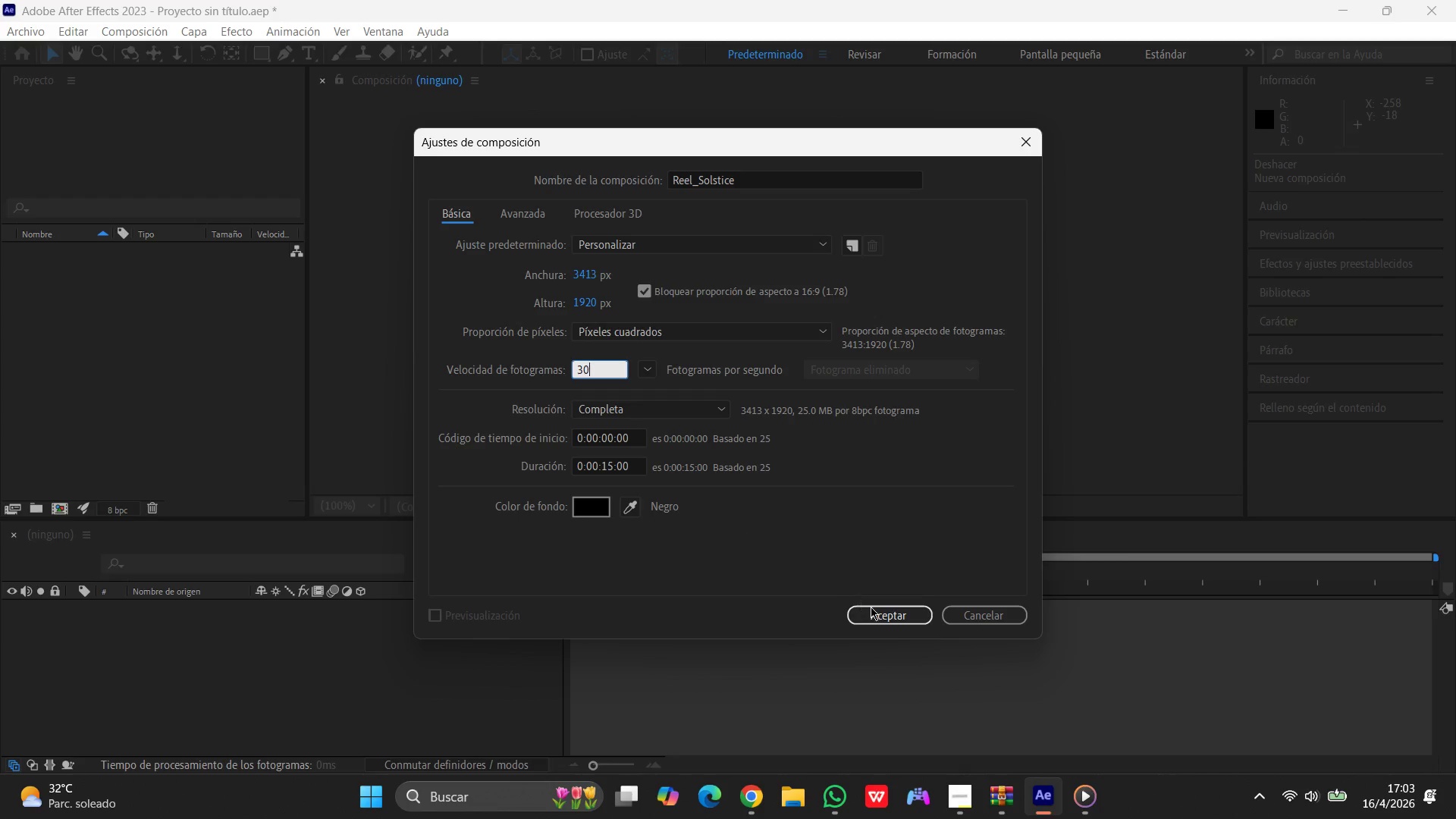 
left_click([883, 615])
 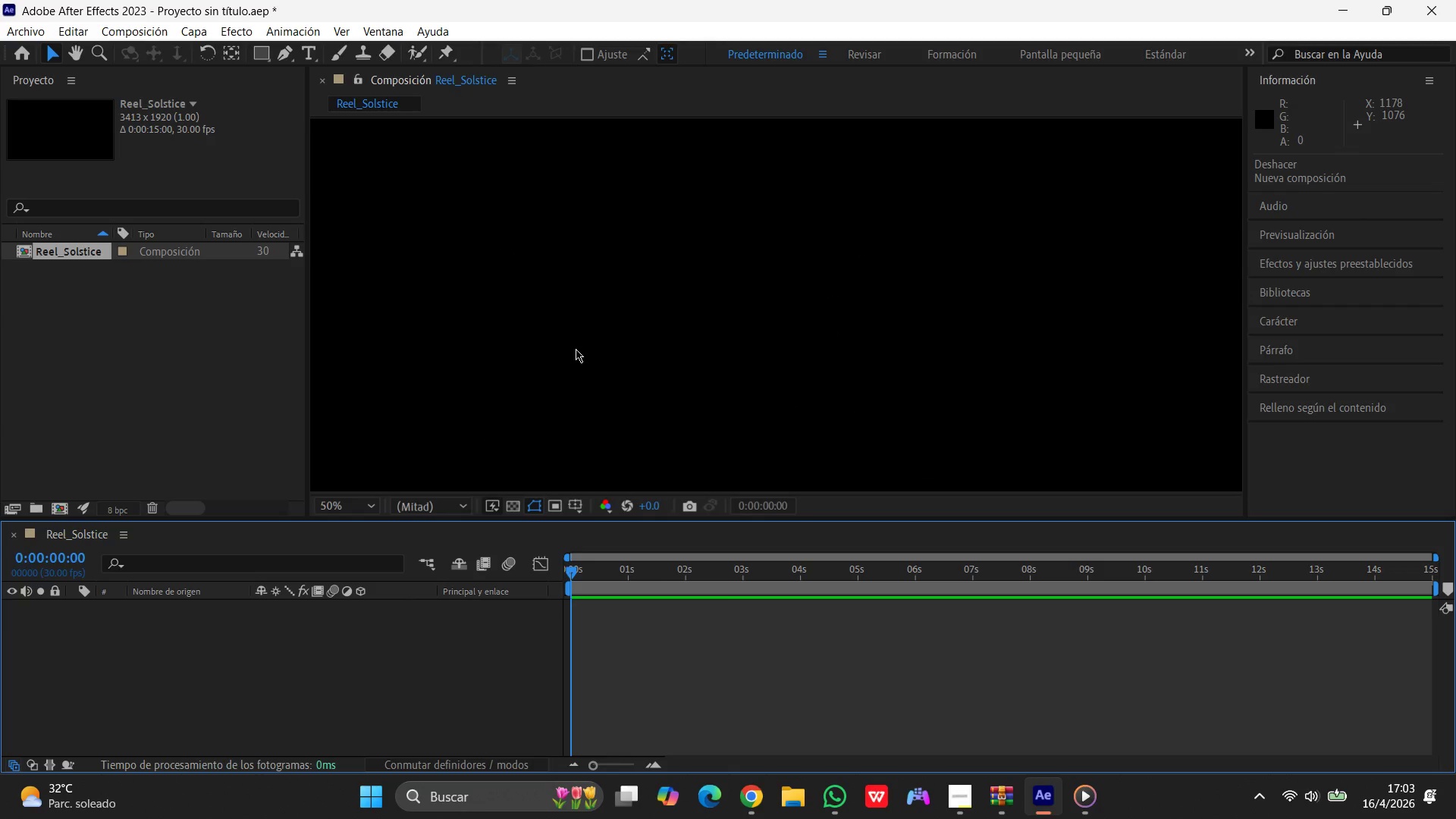 
key(Control+Z)
 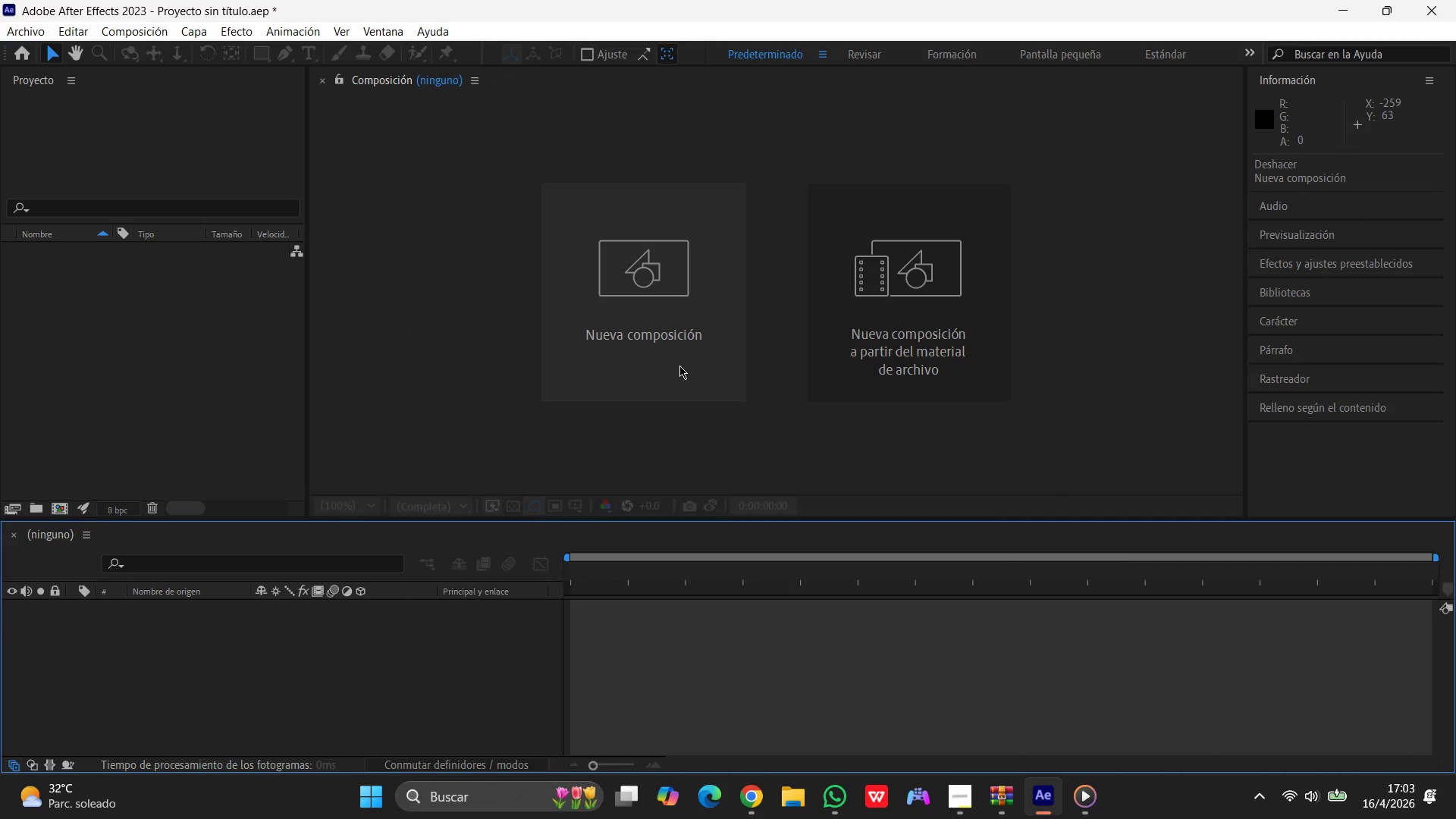 
left_click([665, 345])
 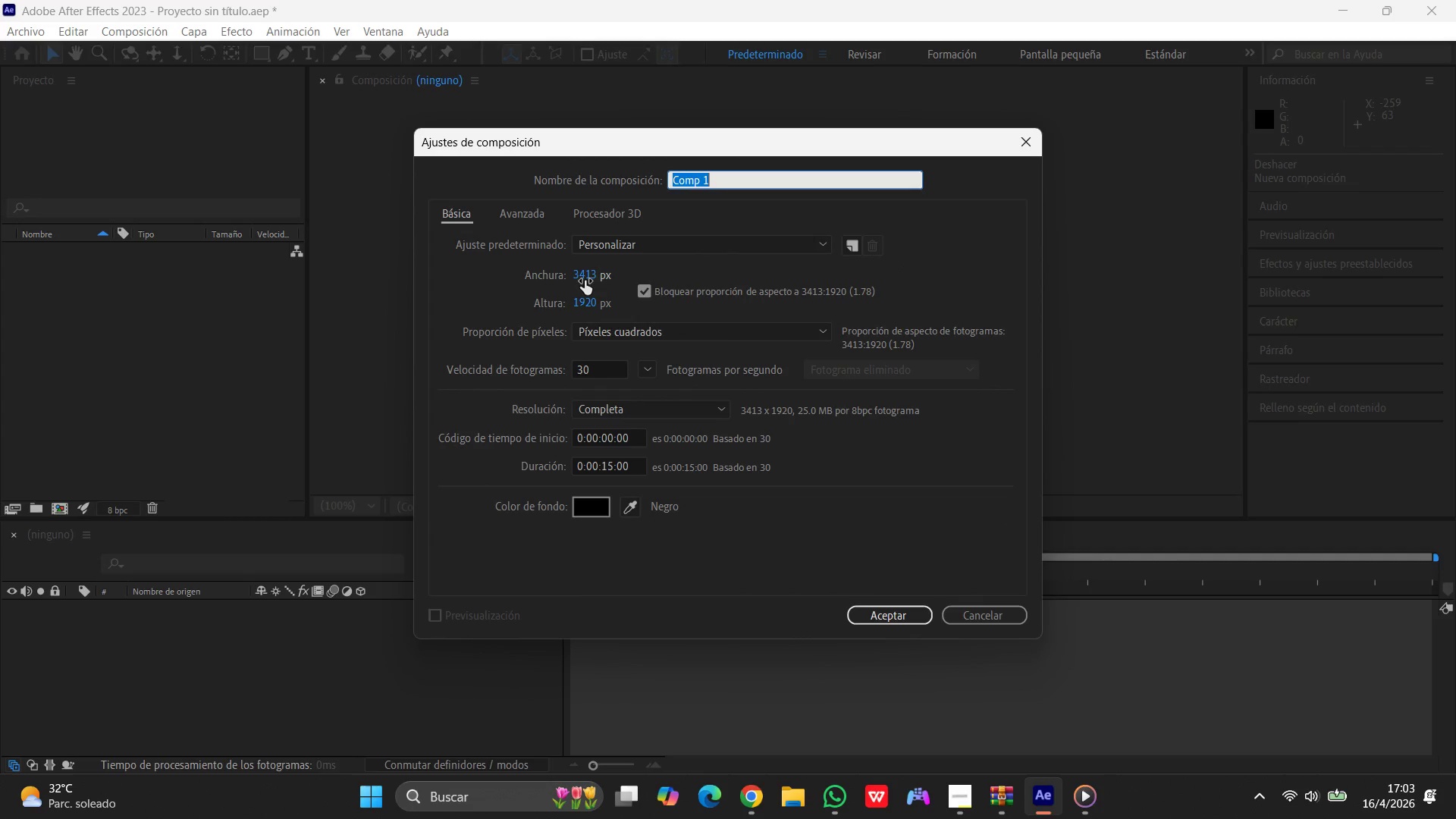 
left_click([585, 281])
 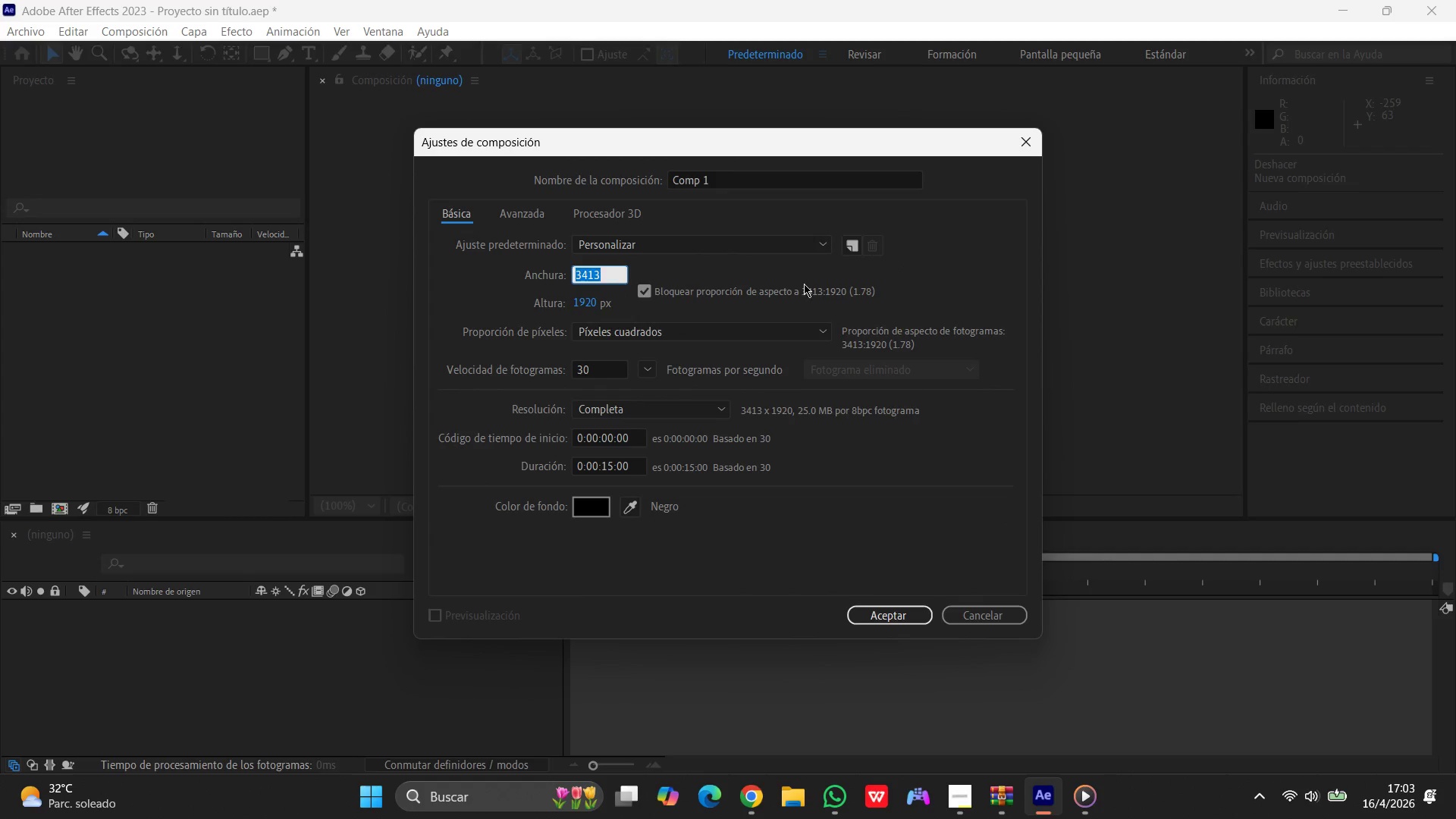 
key(Numpad1)
 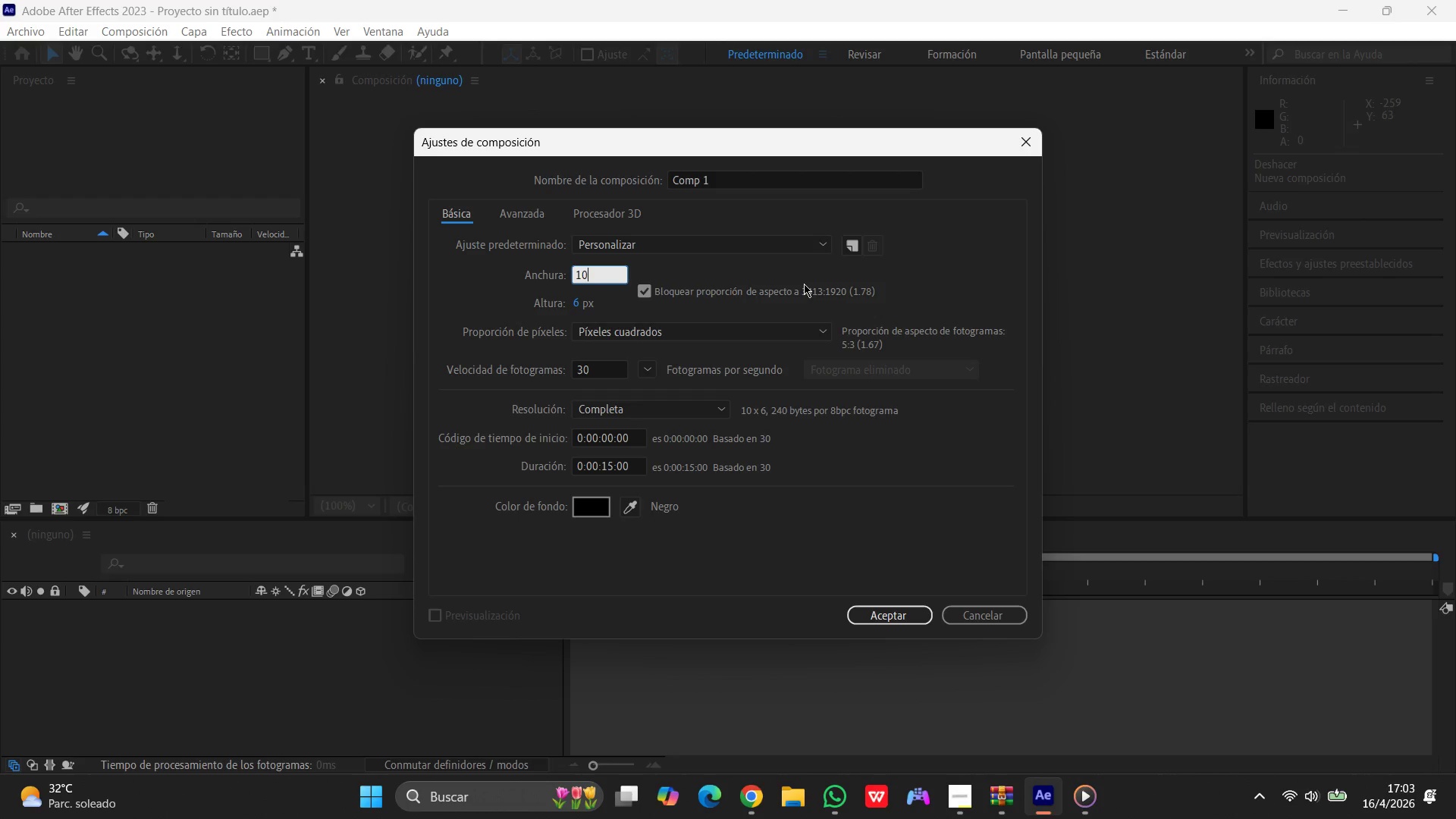 
key(Numpad0)
 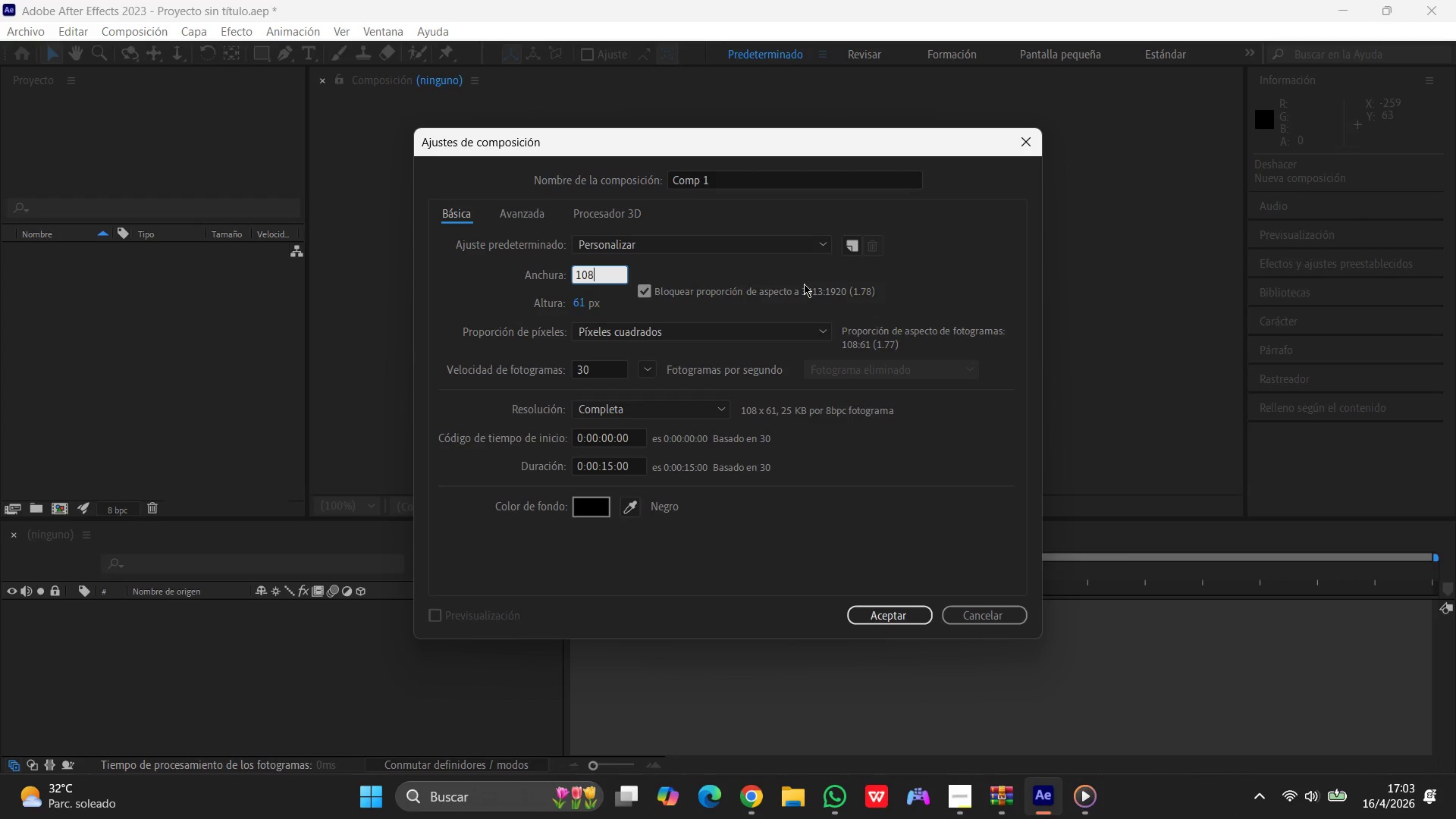 
key(Numpad8)
 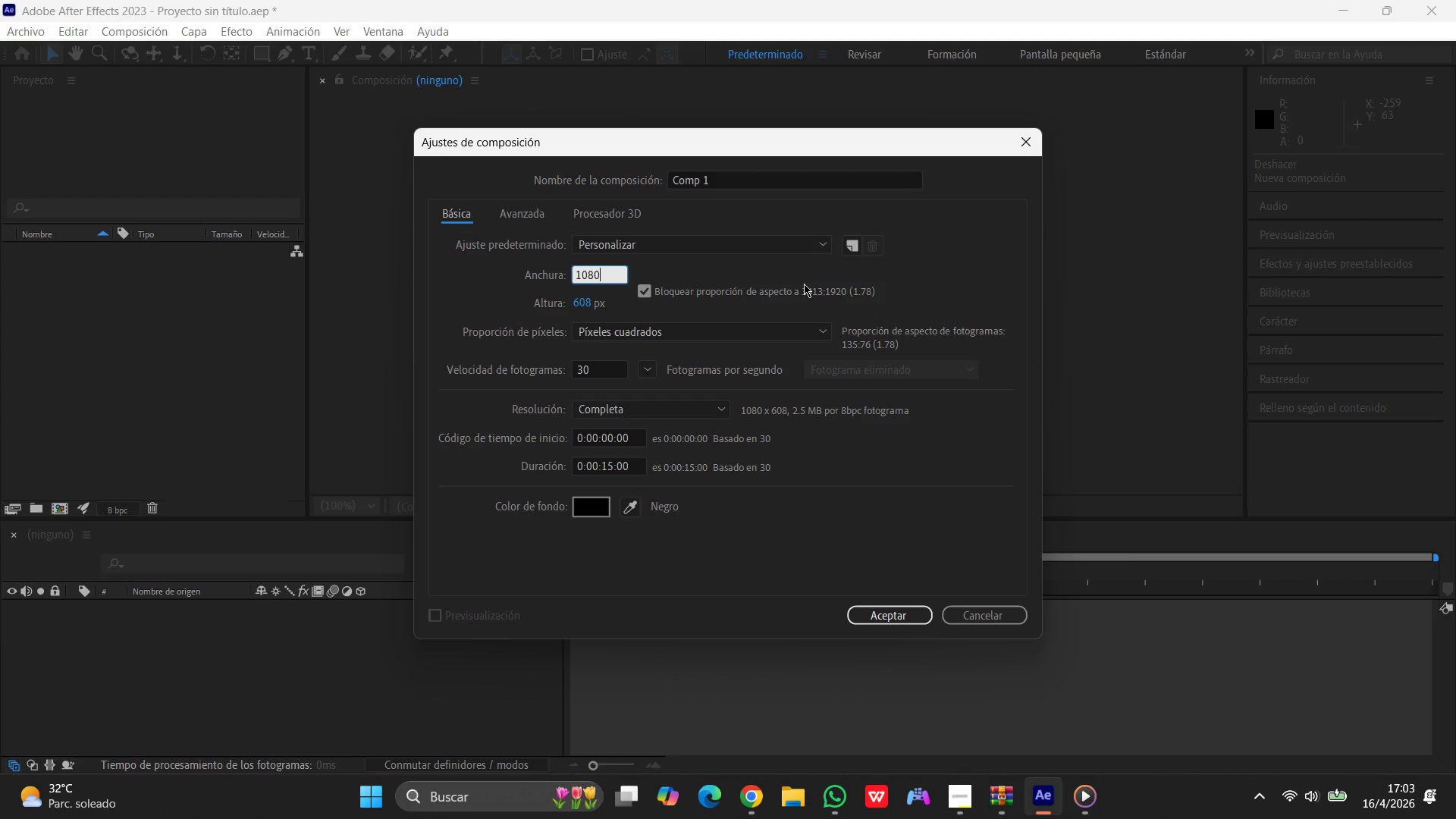 
key(Numpad0)
 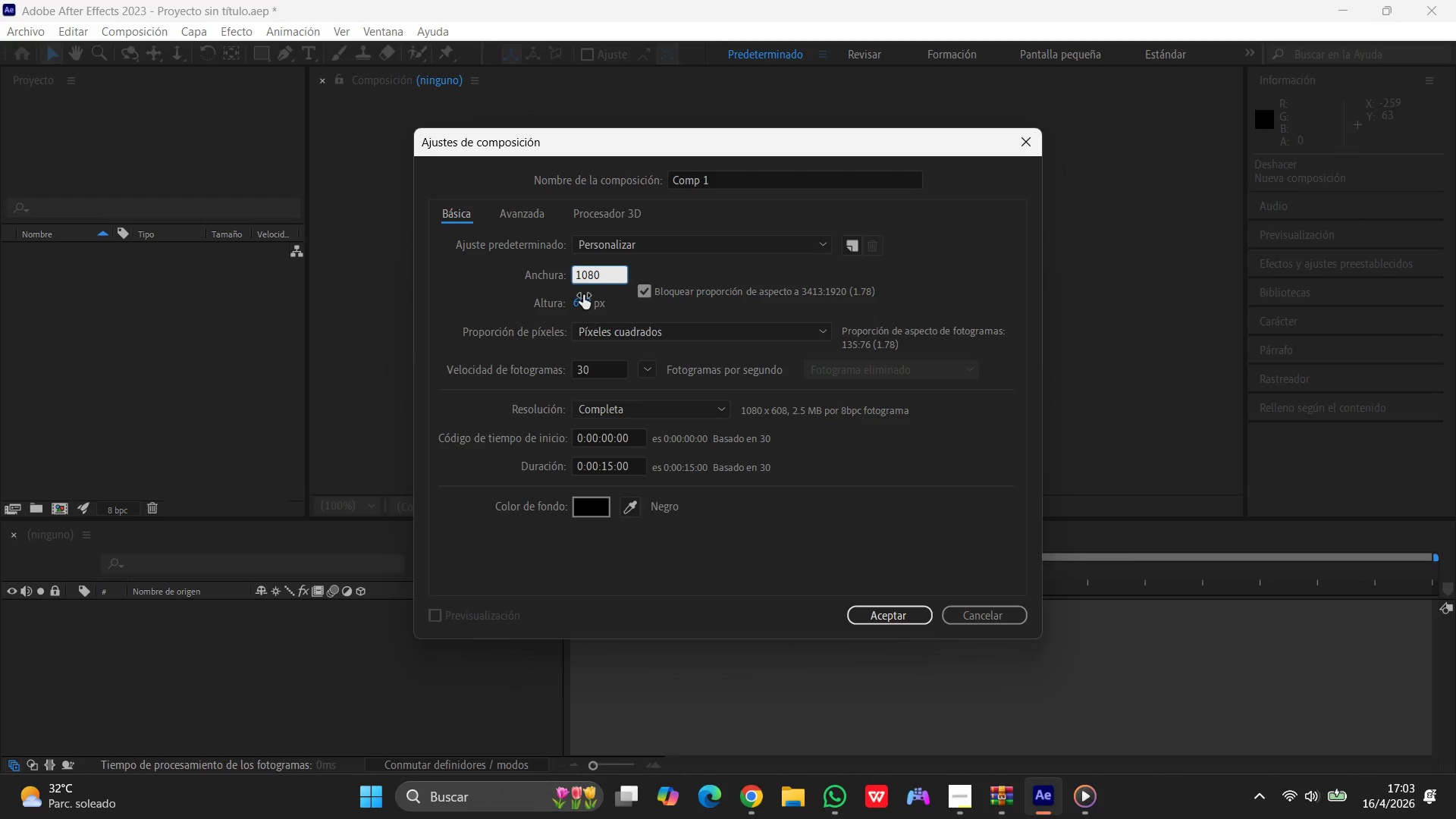 
left_click([583, 298])
 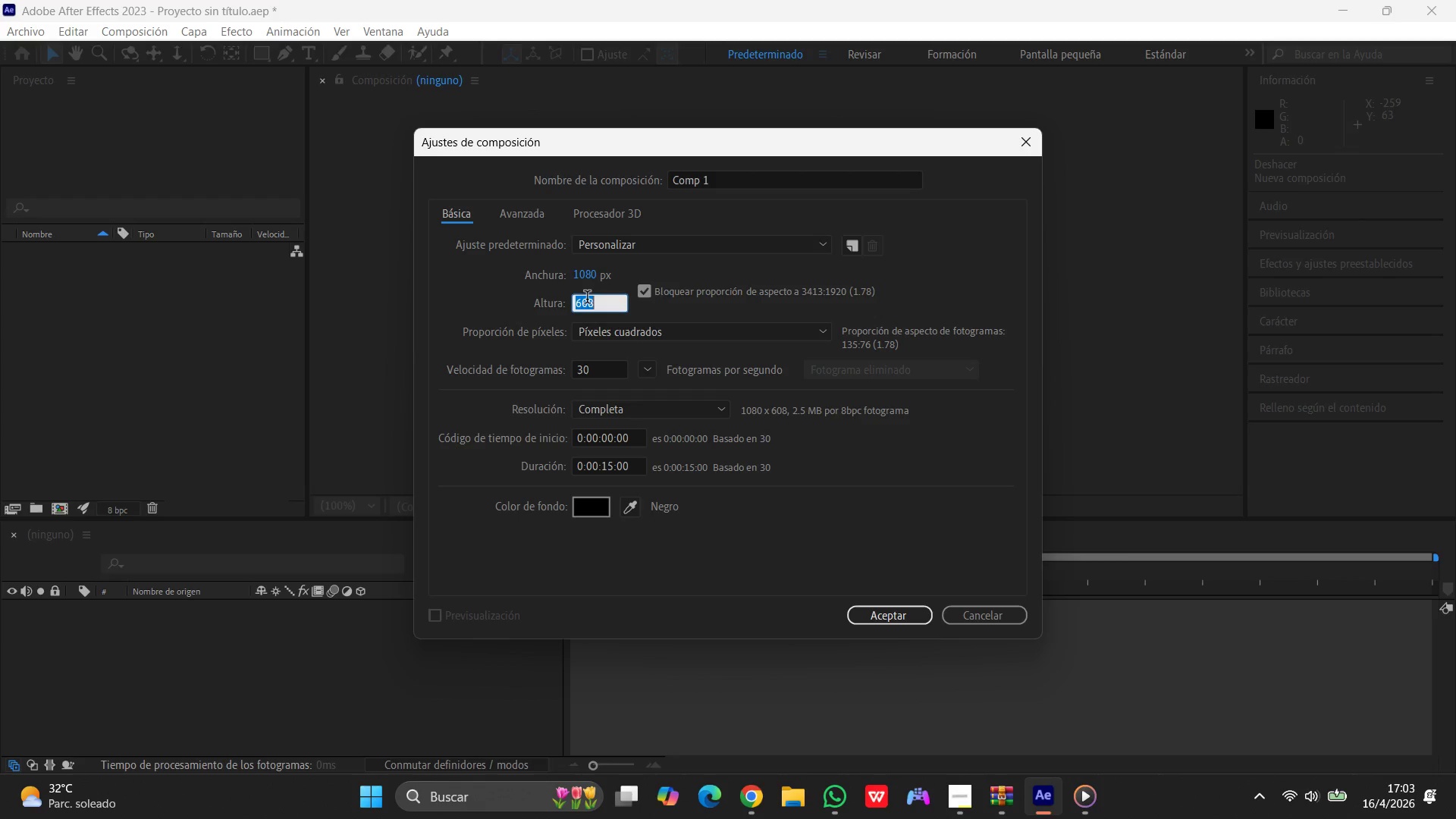 
key(Numpad1)
 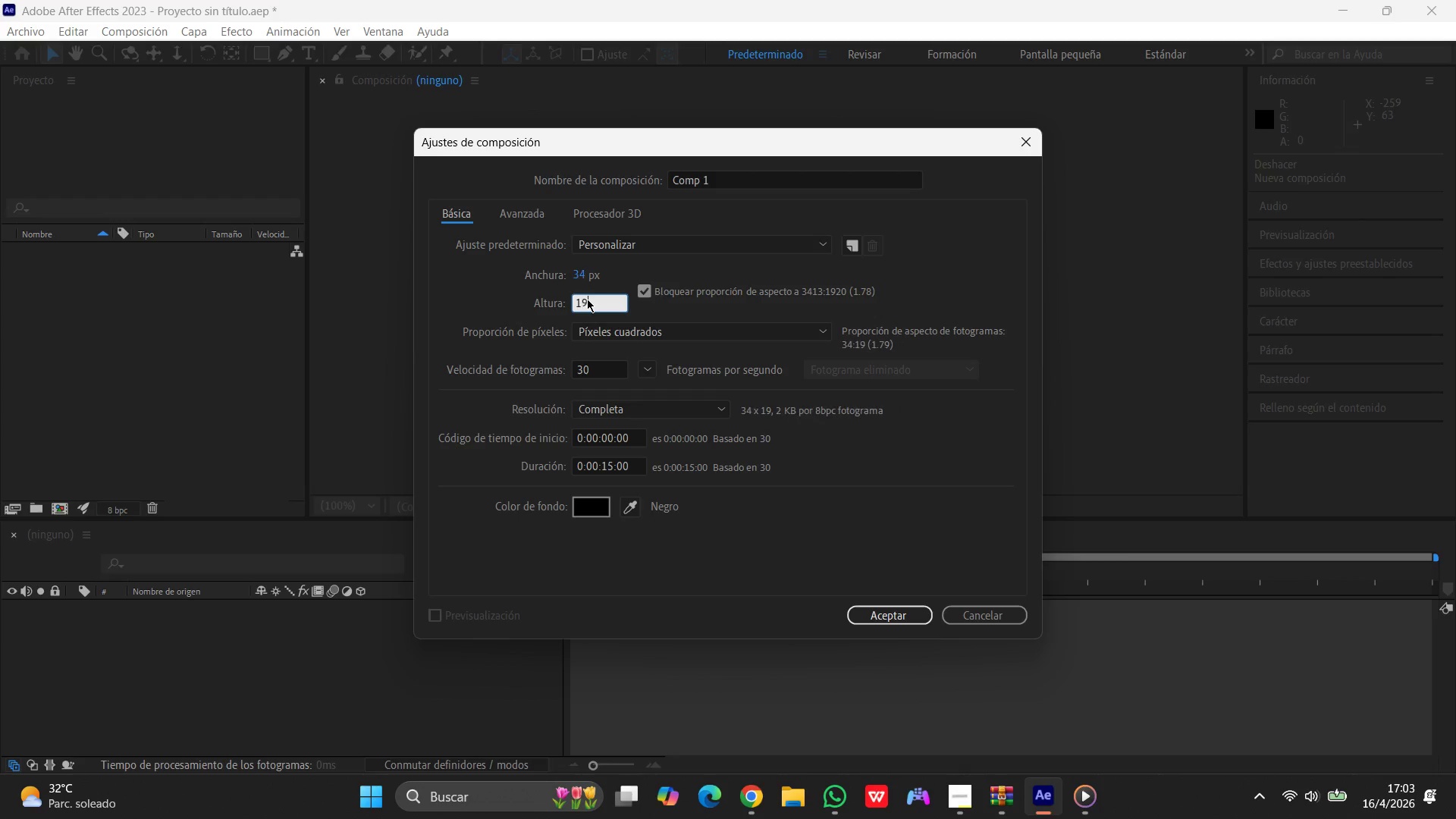 
key(Numpad9)
 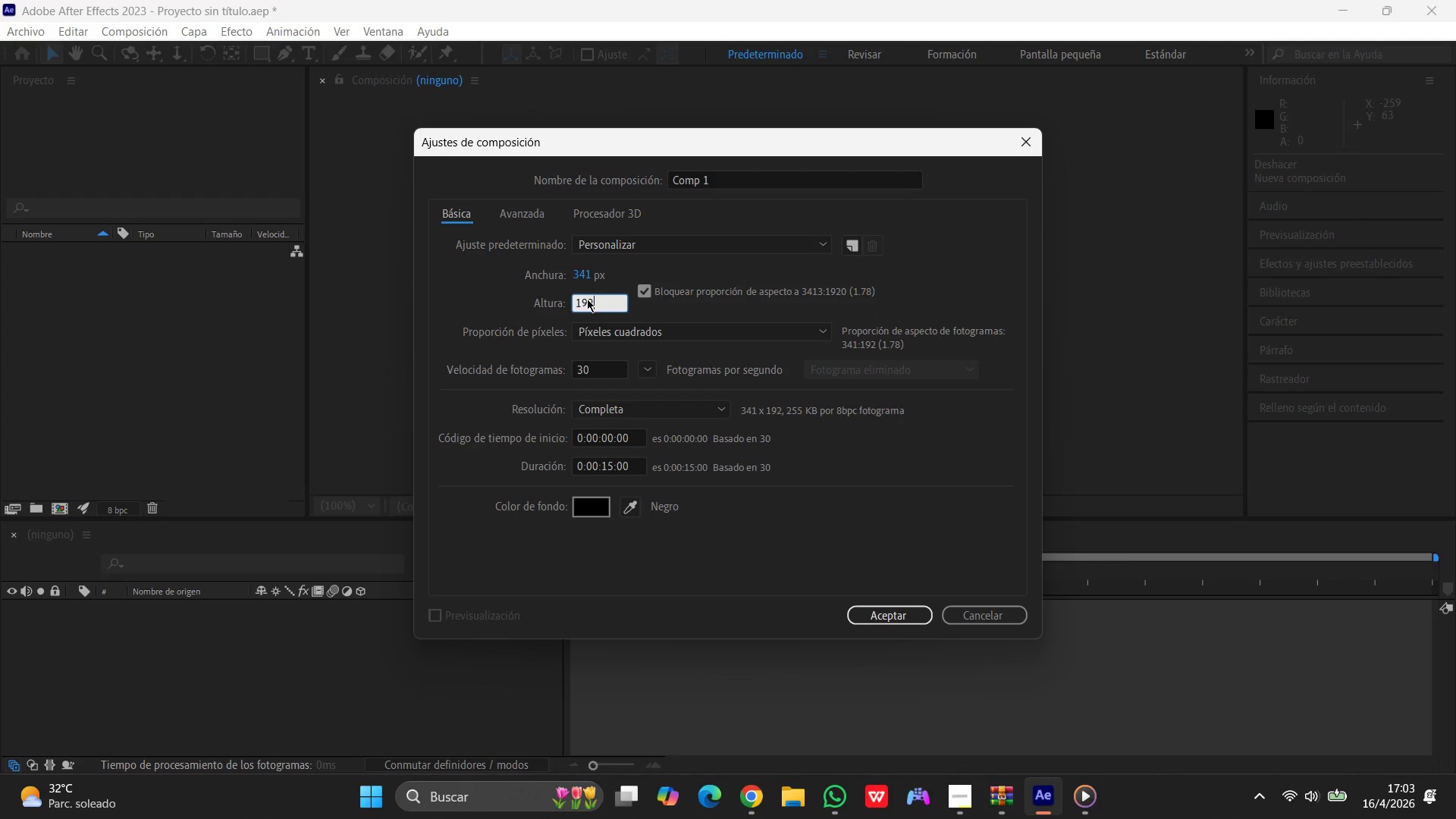 
key(Numpad2)
 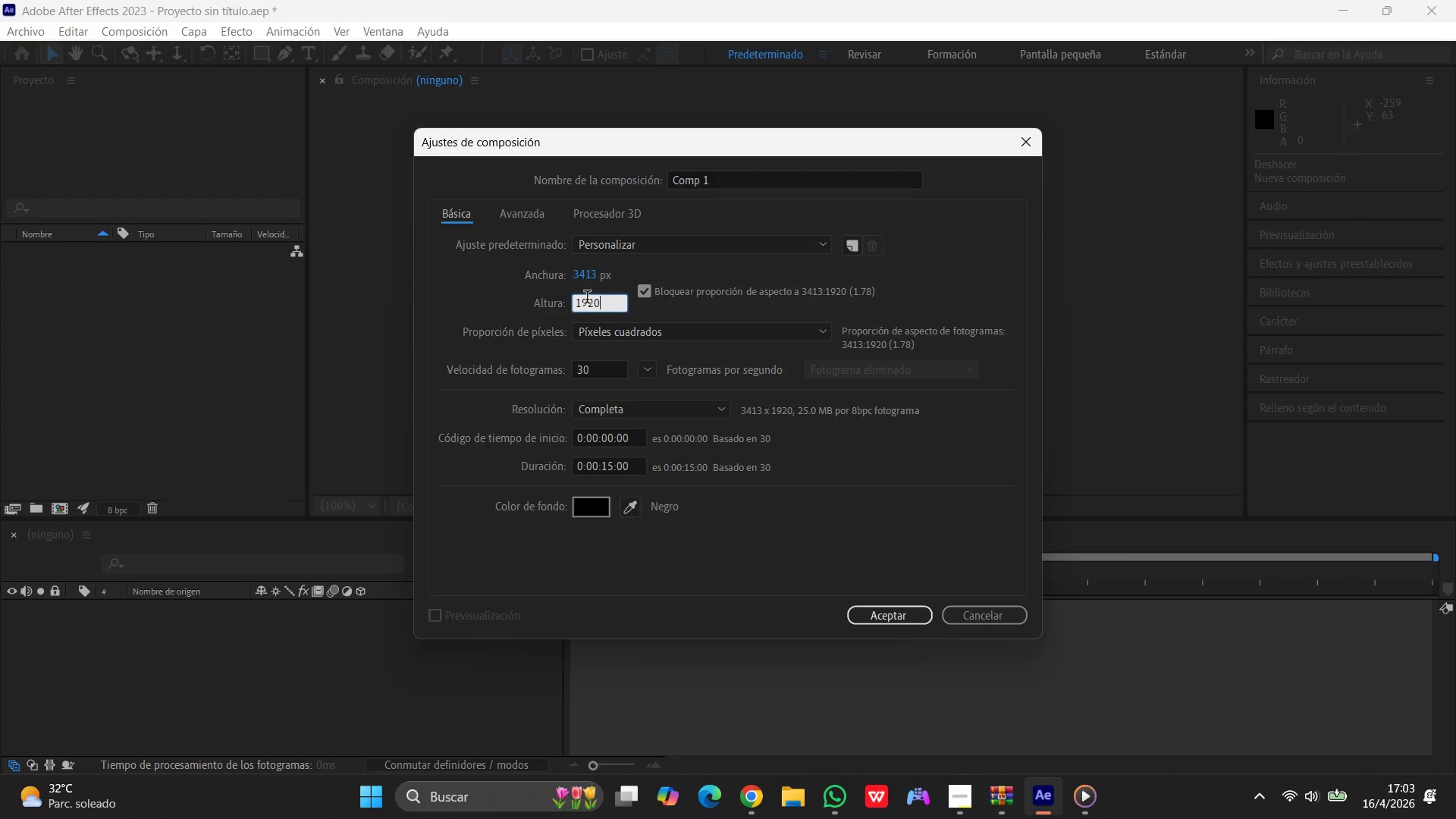 
key(Numpad0)
 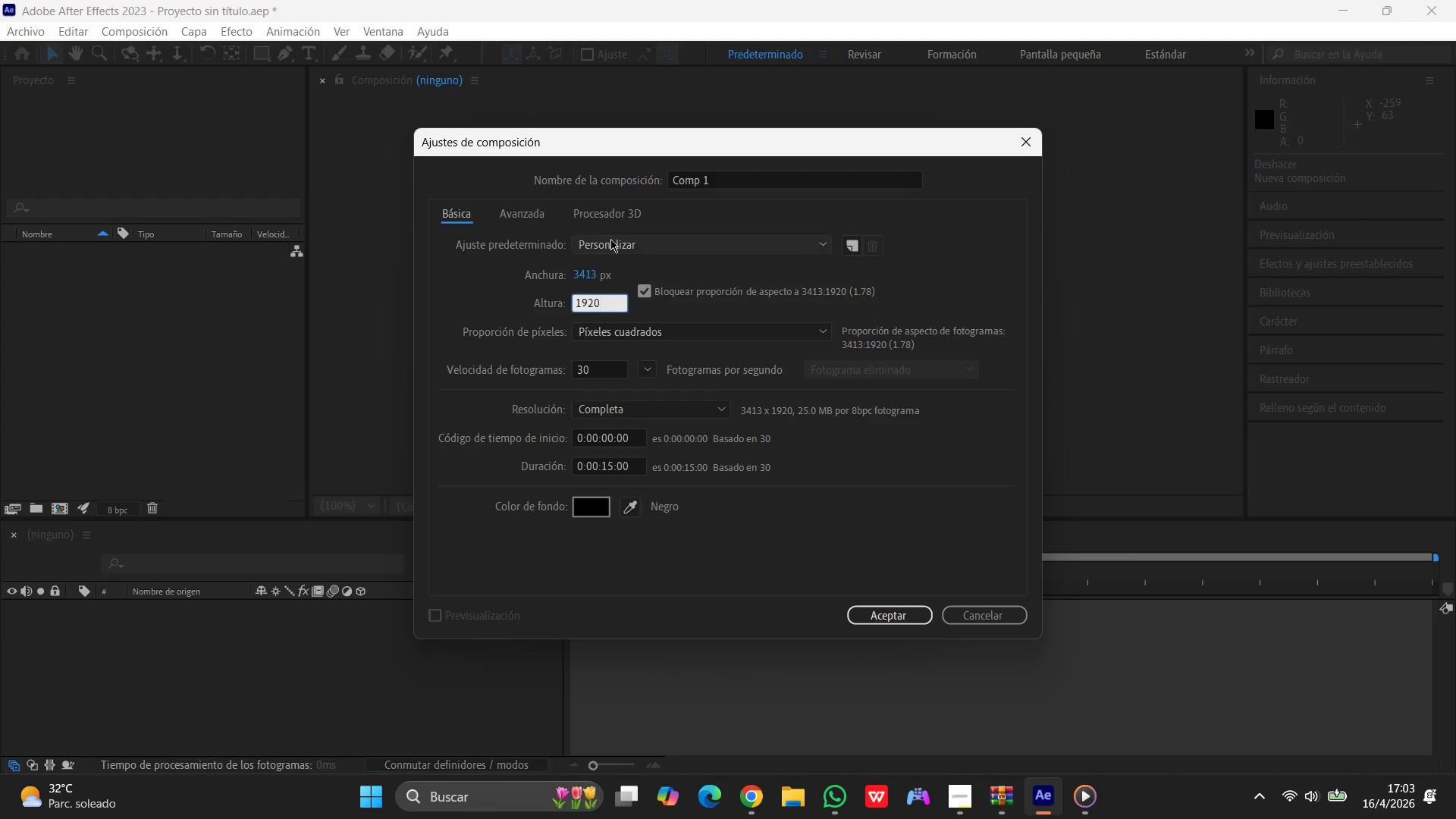 
left_click([673, 251])
 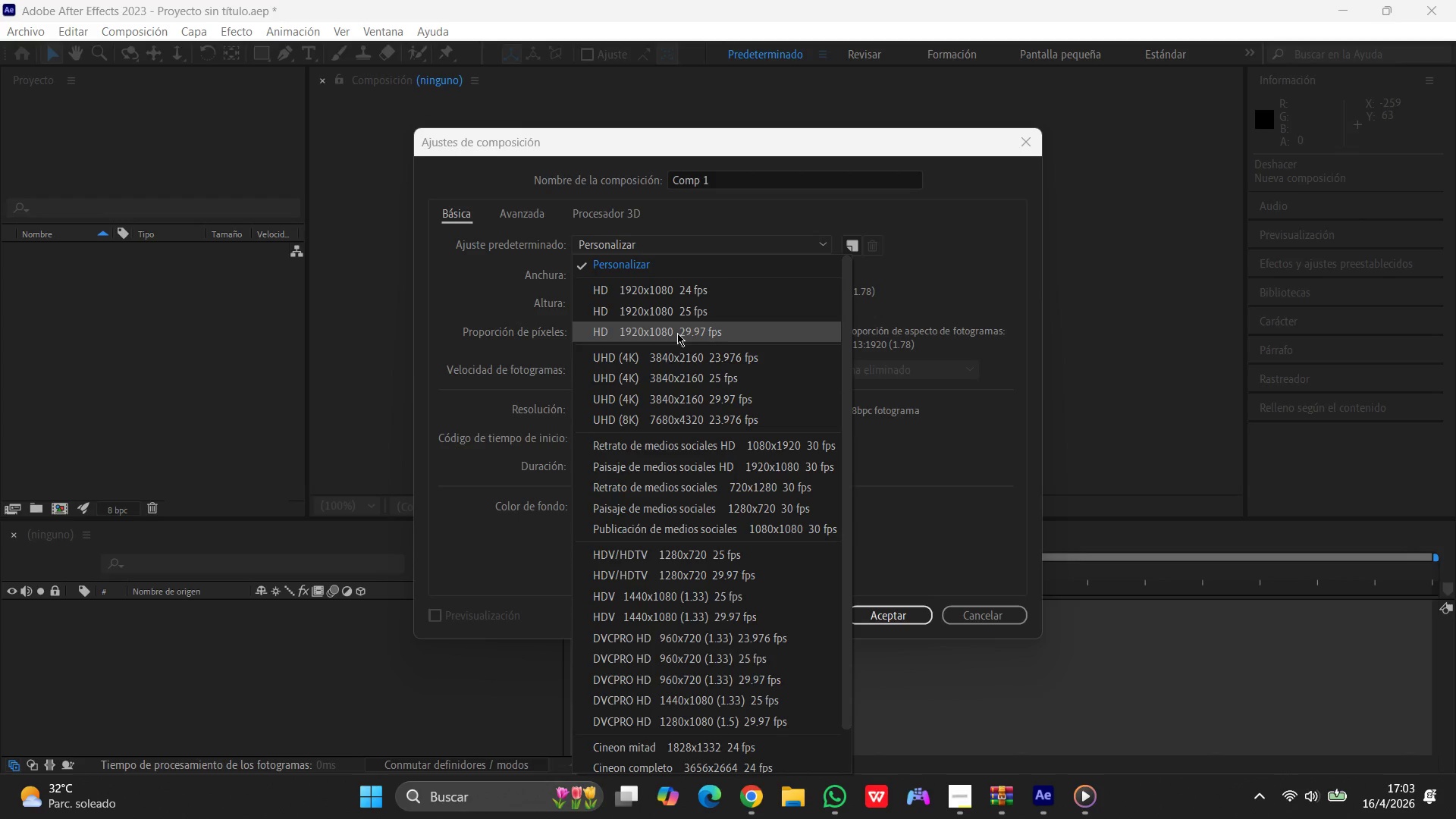 
left_click([677, 333])
 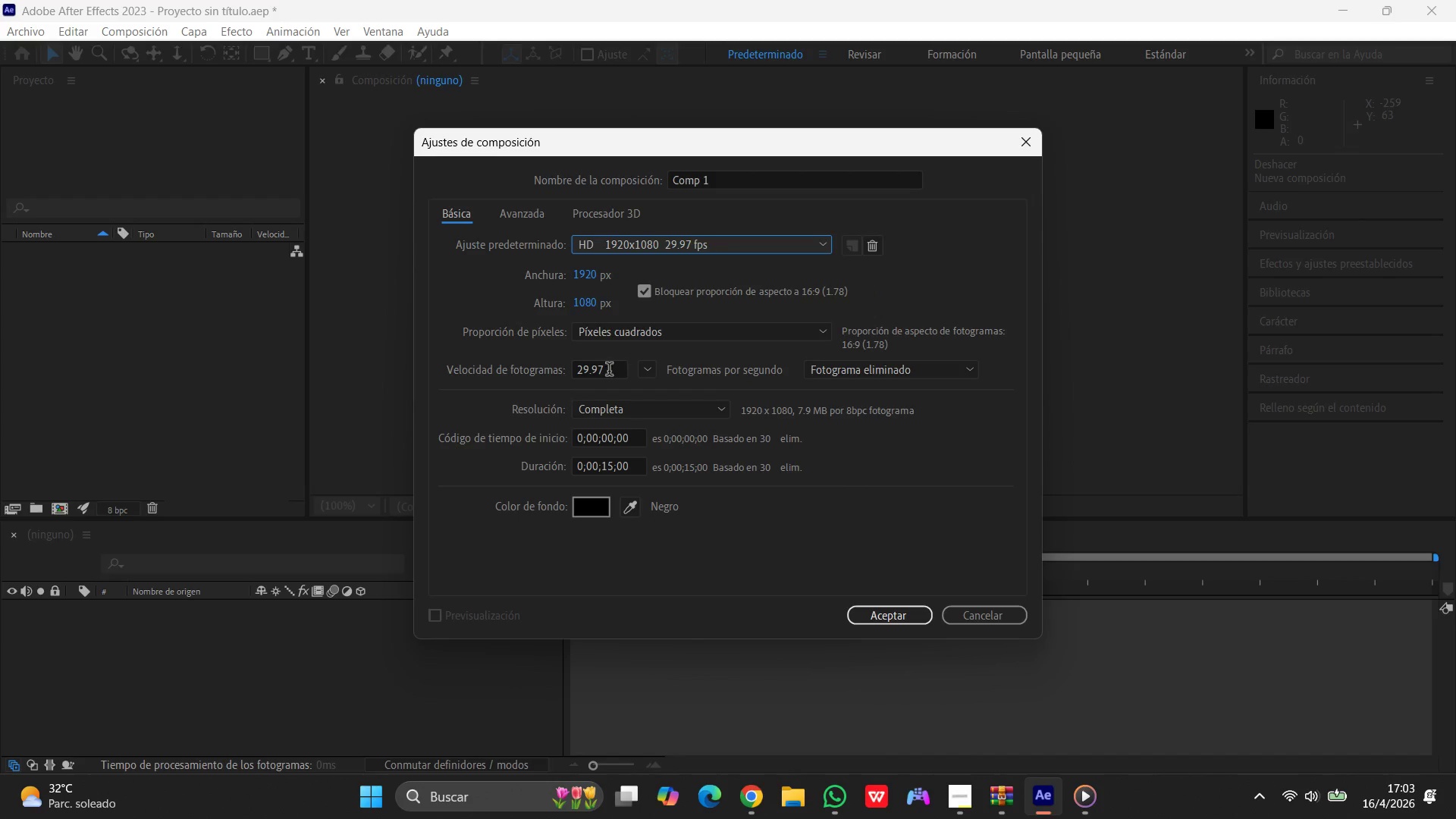 
left_click([598, 370])
 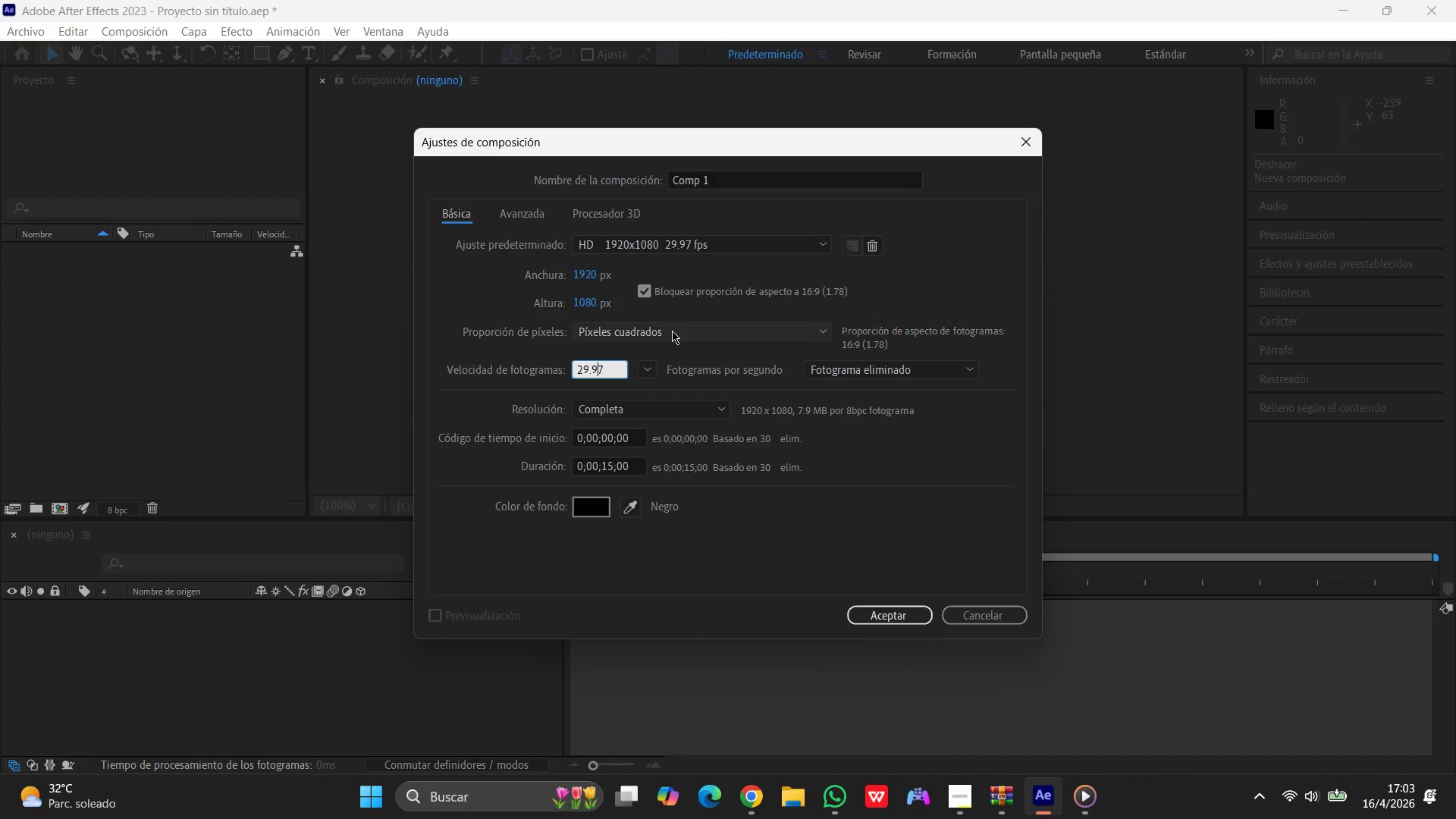 
left_click([727, 184])
 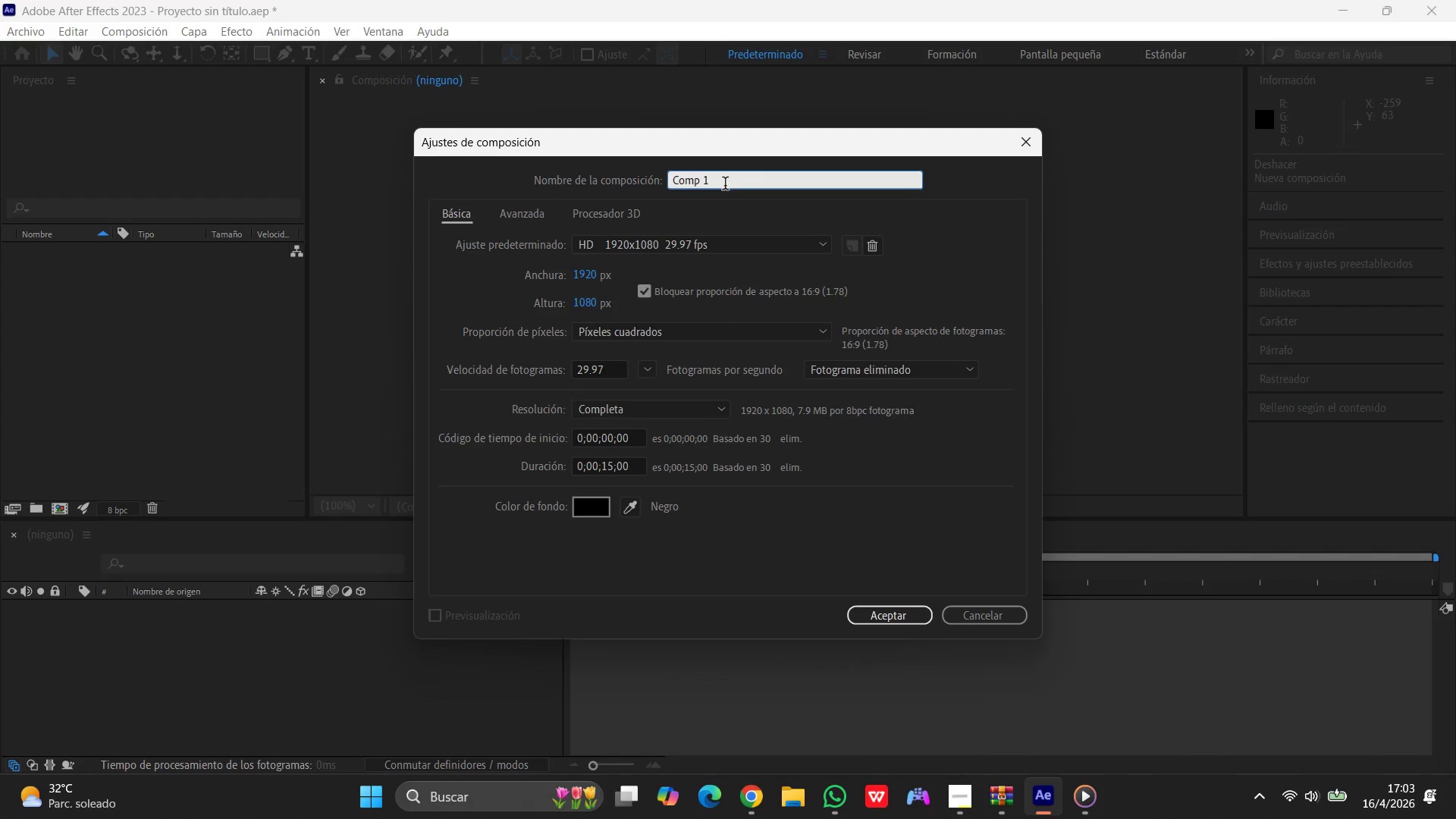 
hold_key(key=Backspace, duration=0.86)
 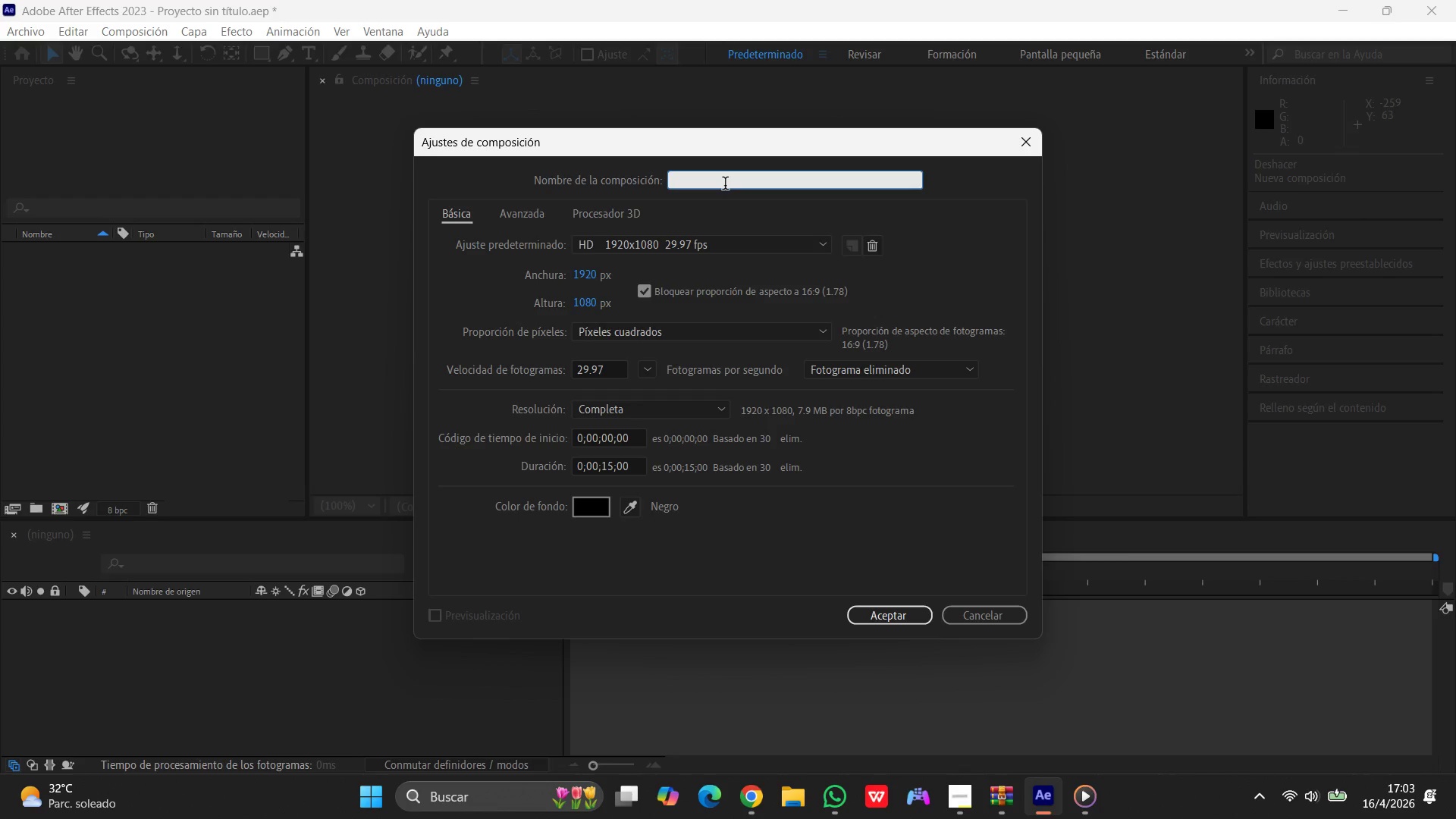 
key(Backspace)
key(Backspace)
type(Rell)
key(Backspace)
key(Backspace)
type(el_Solstice)
 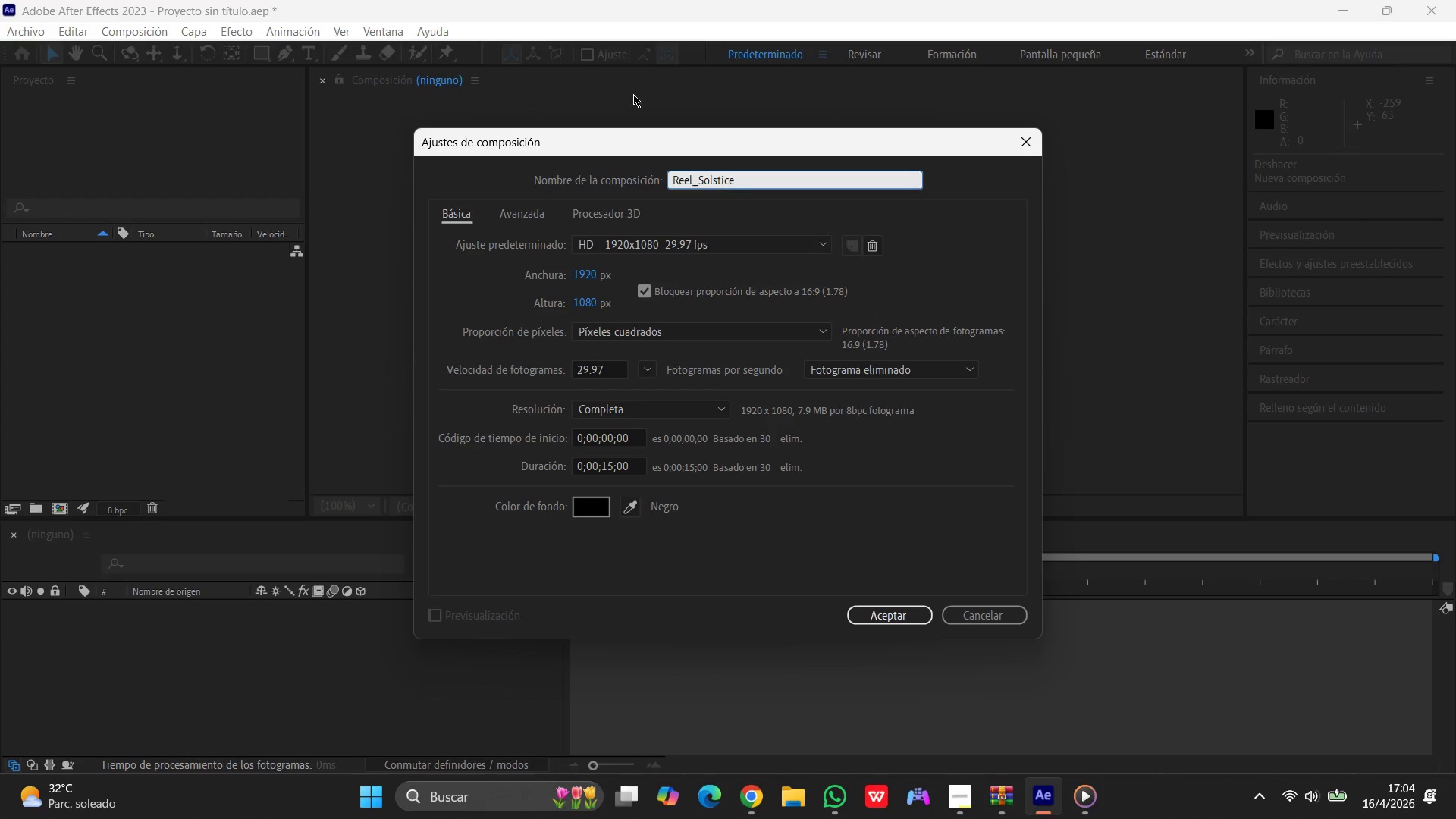 
left_click([871, 622])
 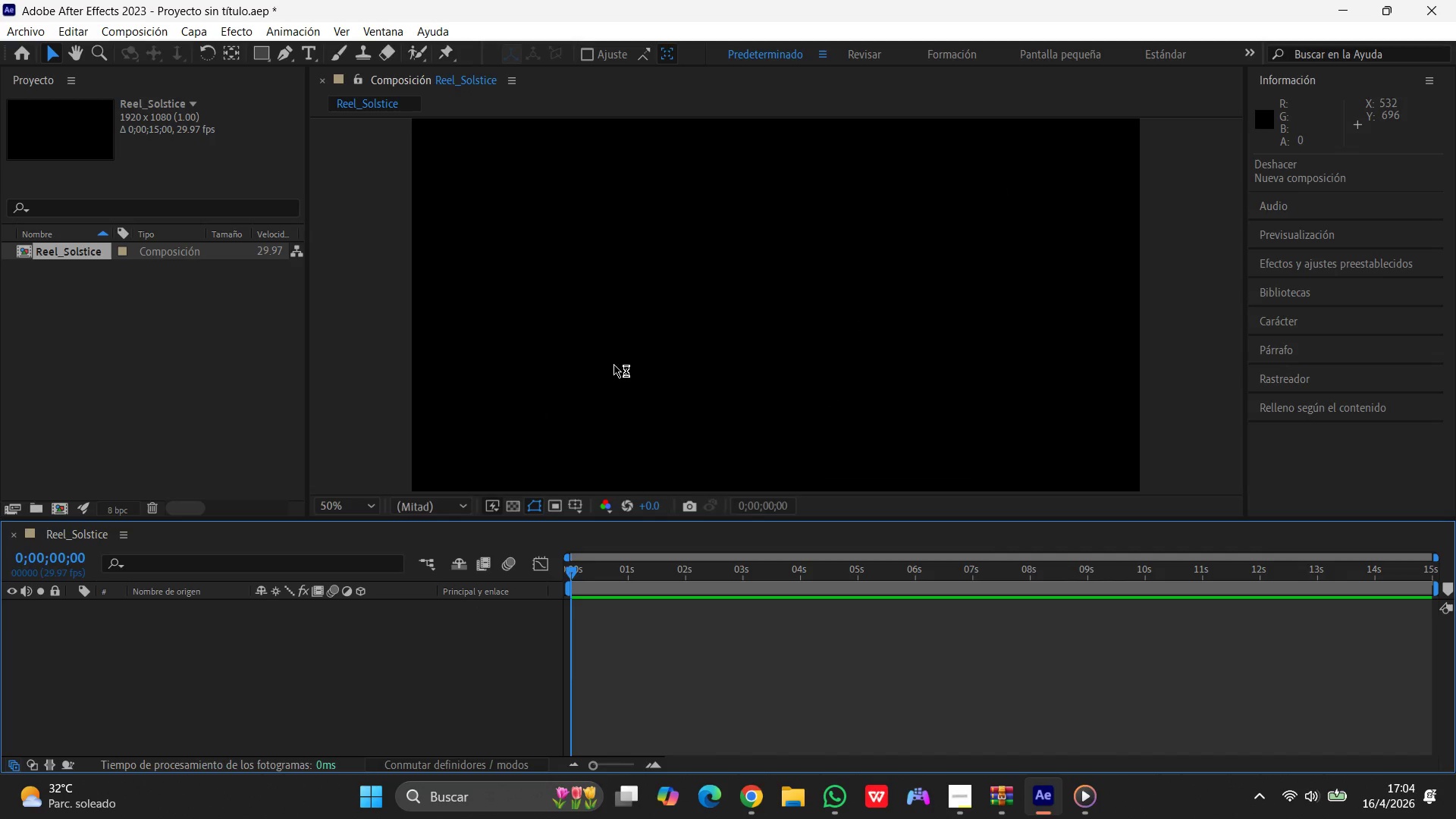 
key(Control+NumpadSubtract)
 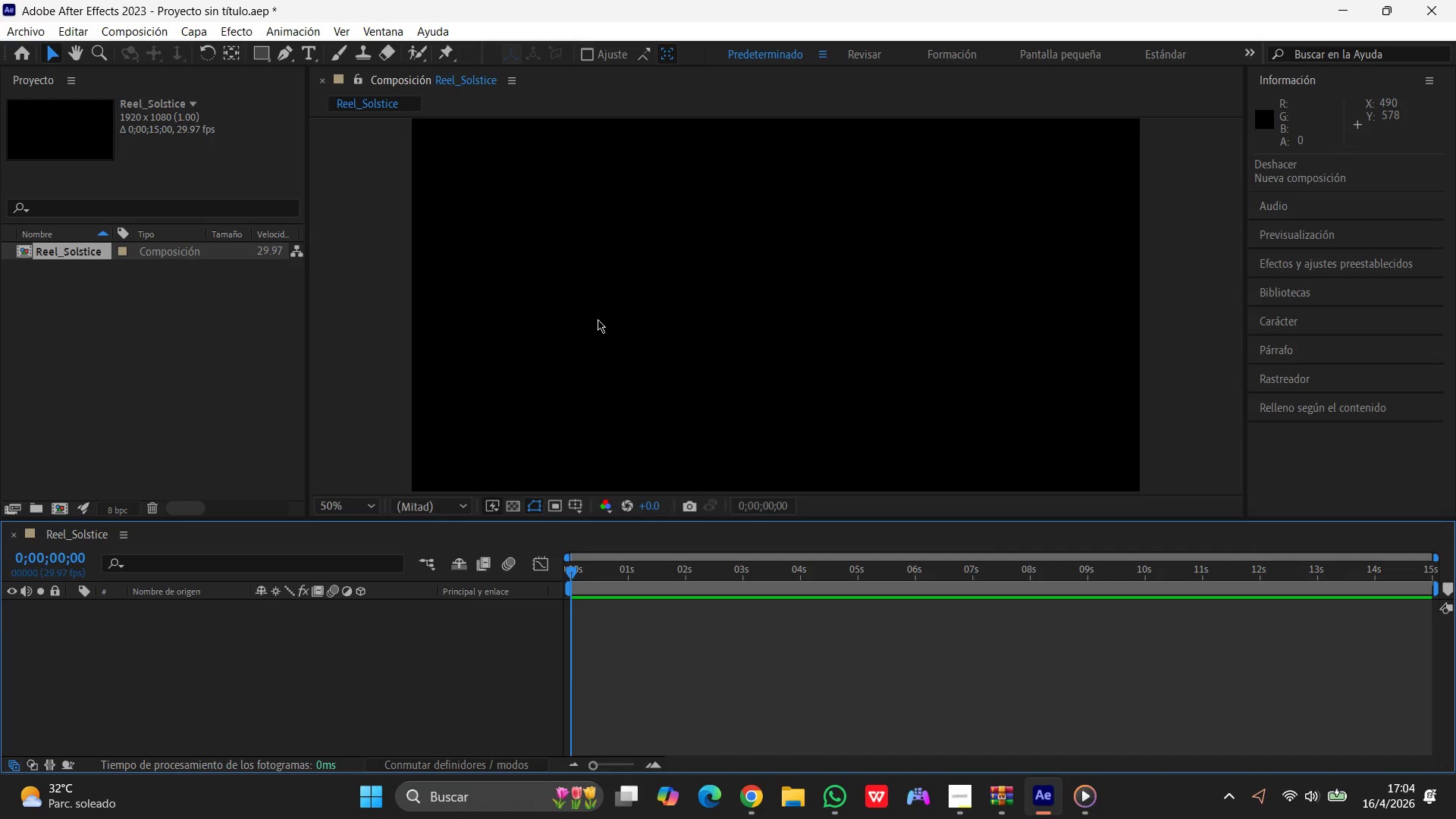 
left_click([607, 316])
 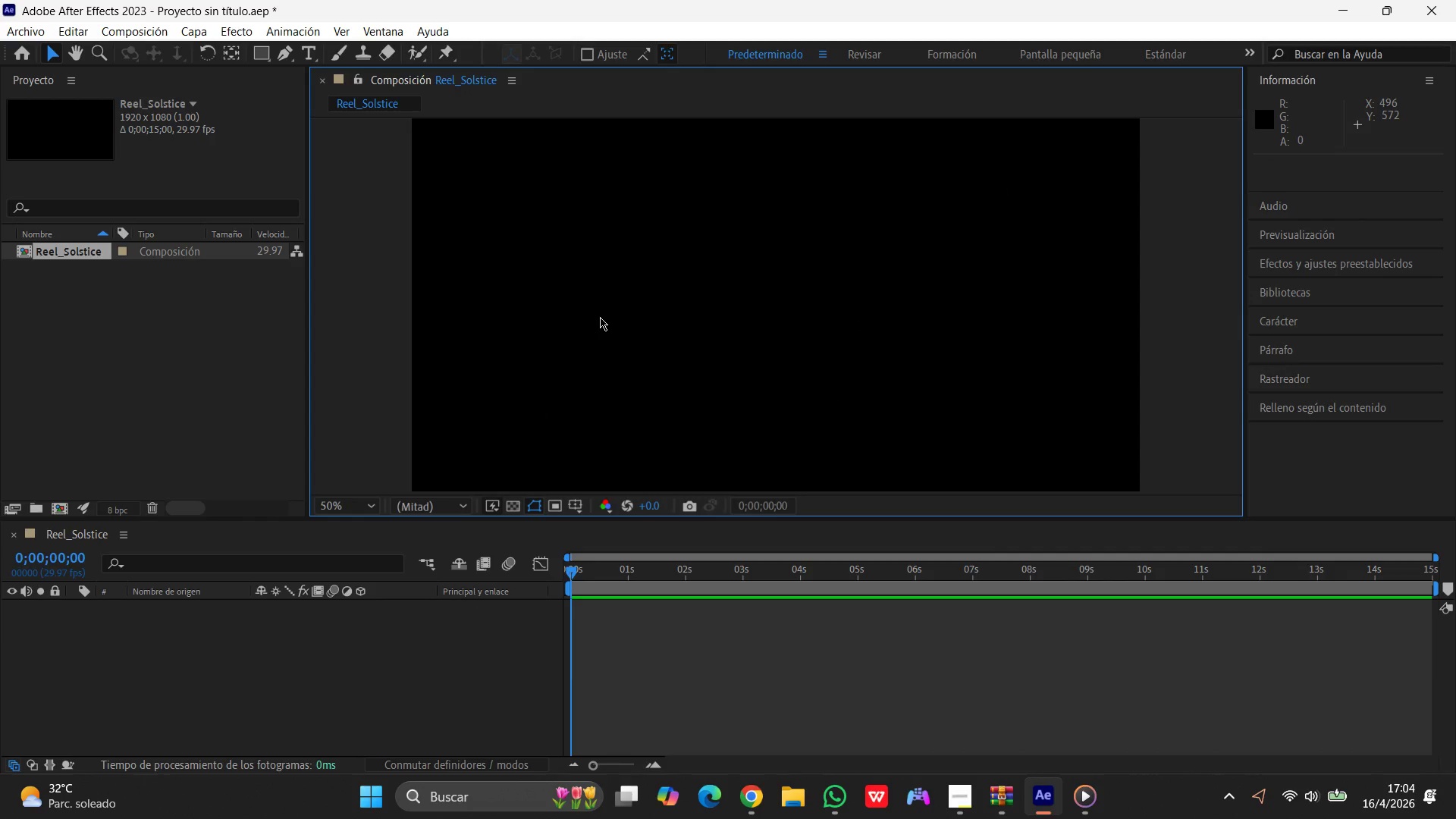 
key(Control+ControlLeft)
 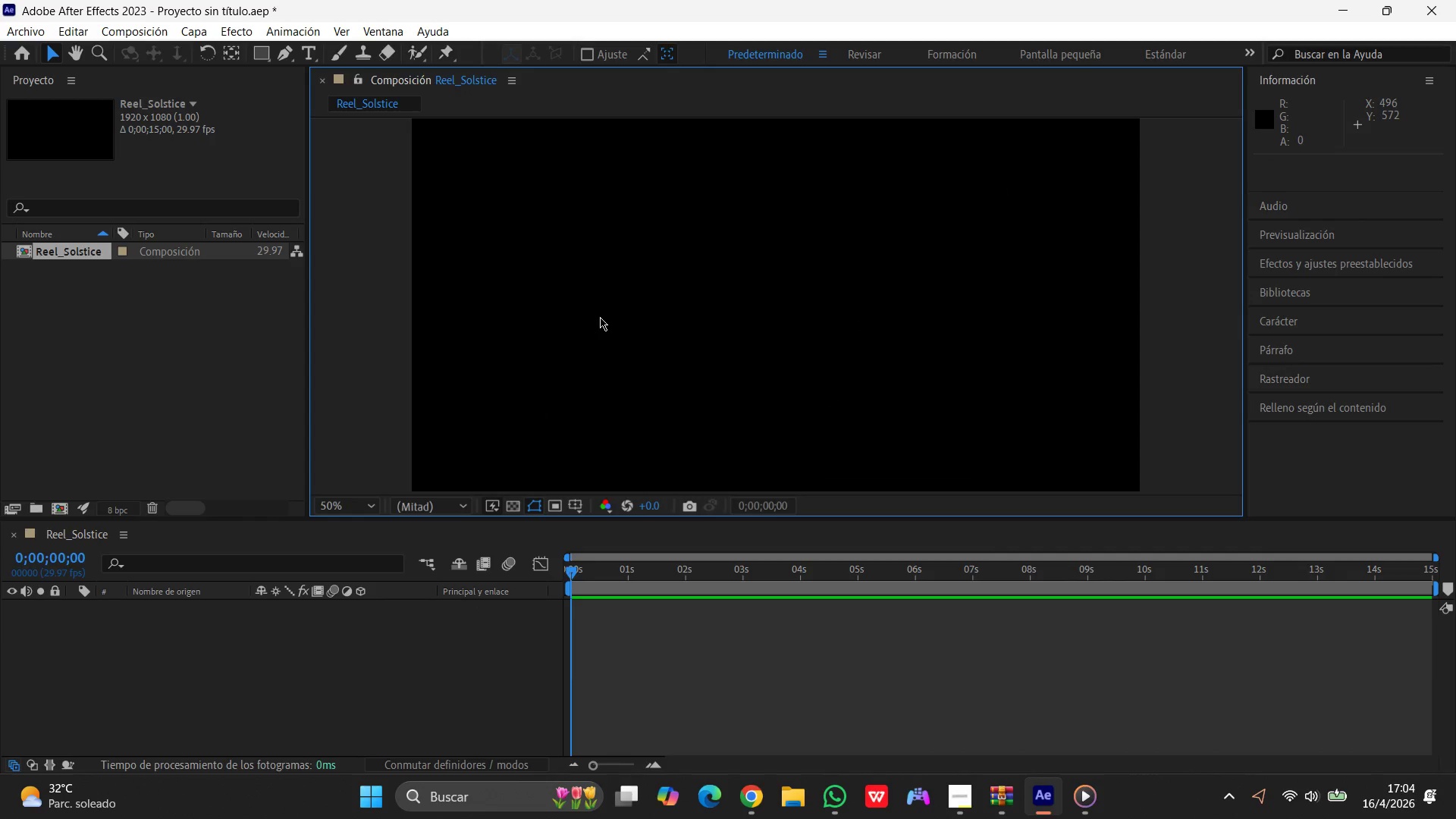 
key(Control+NumpadSubtract)
 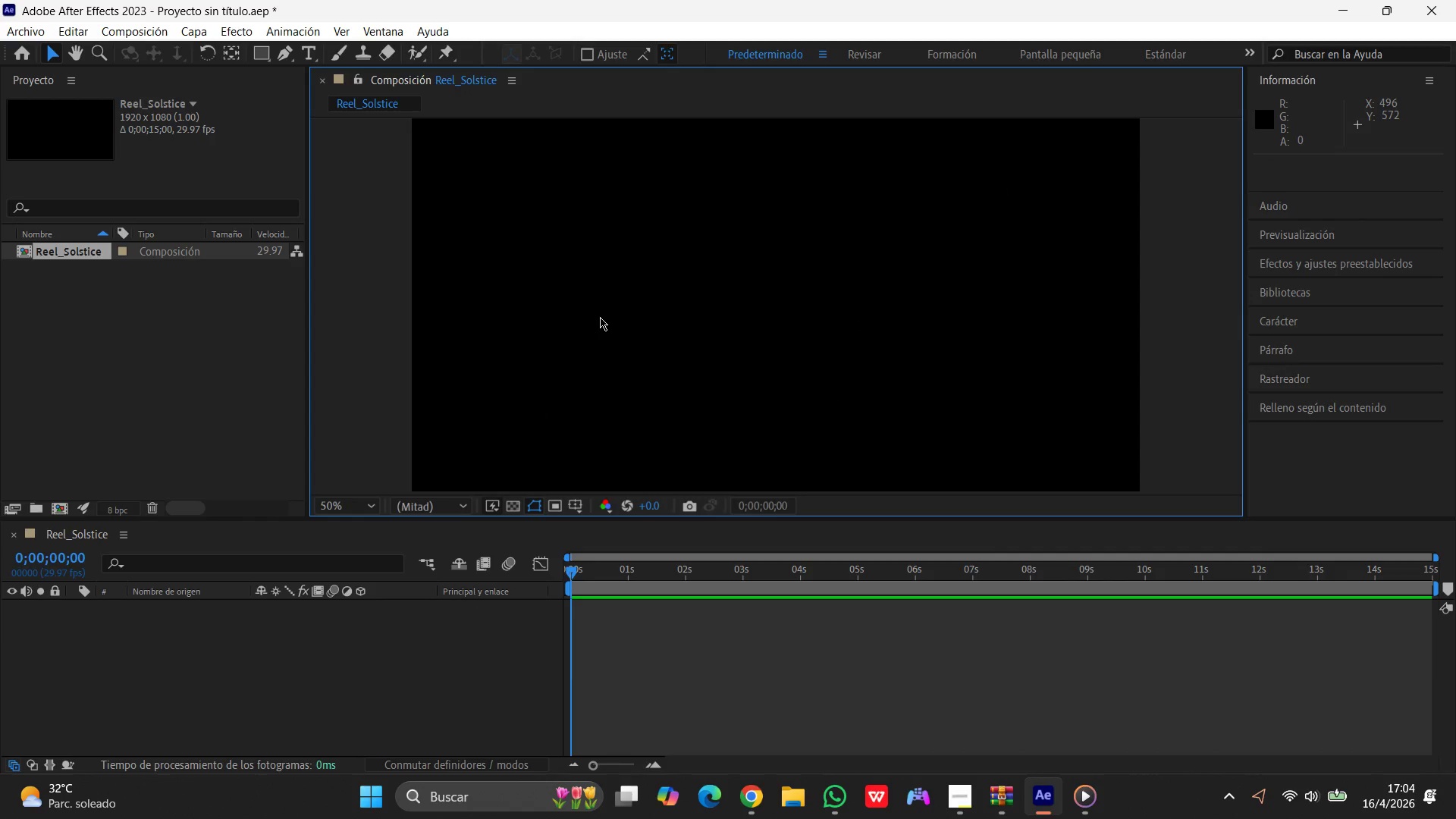 
key(Control+NumpadSubtract)
 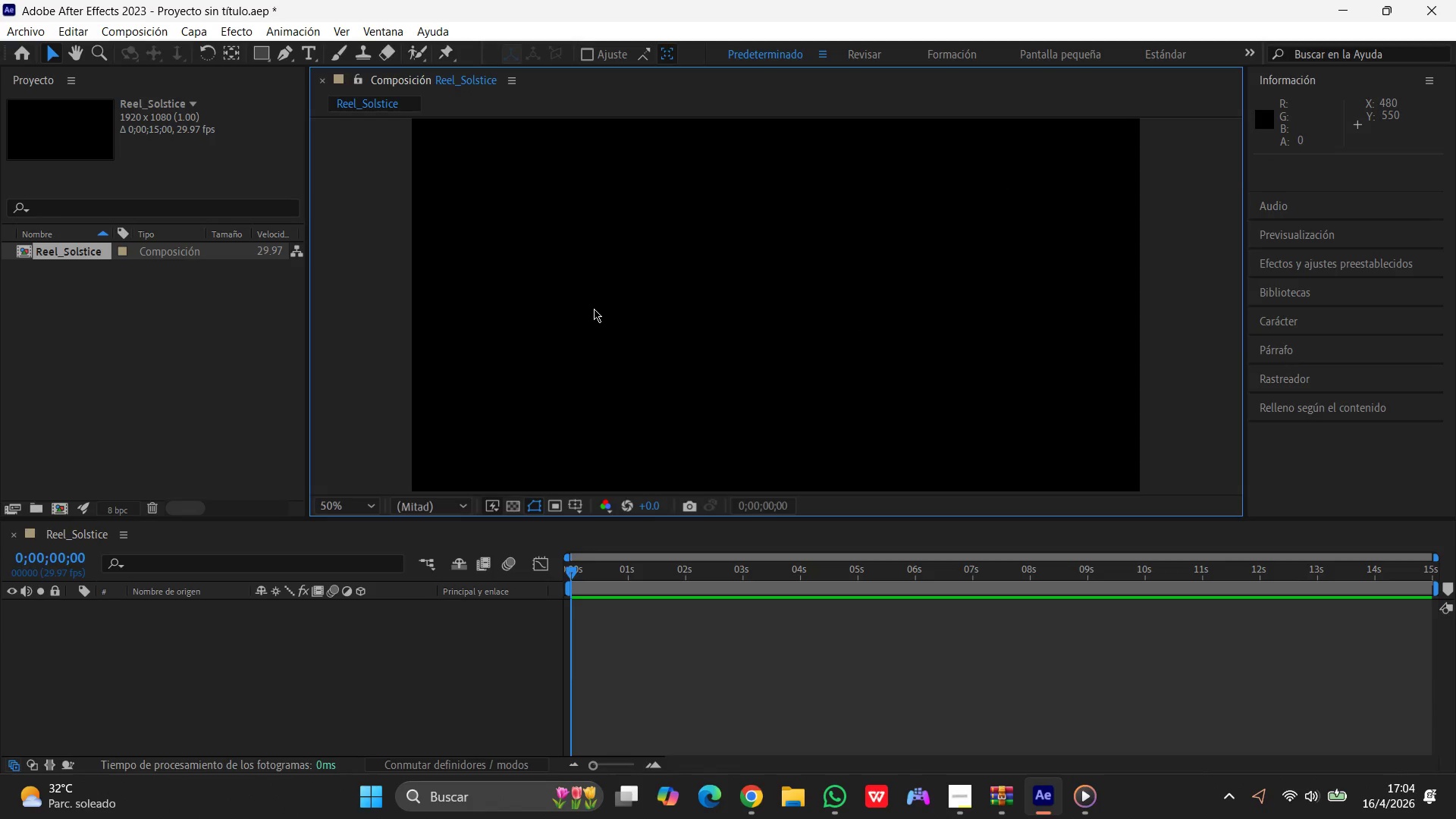 
key(Control+NumpadSubtract)
 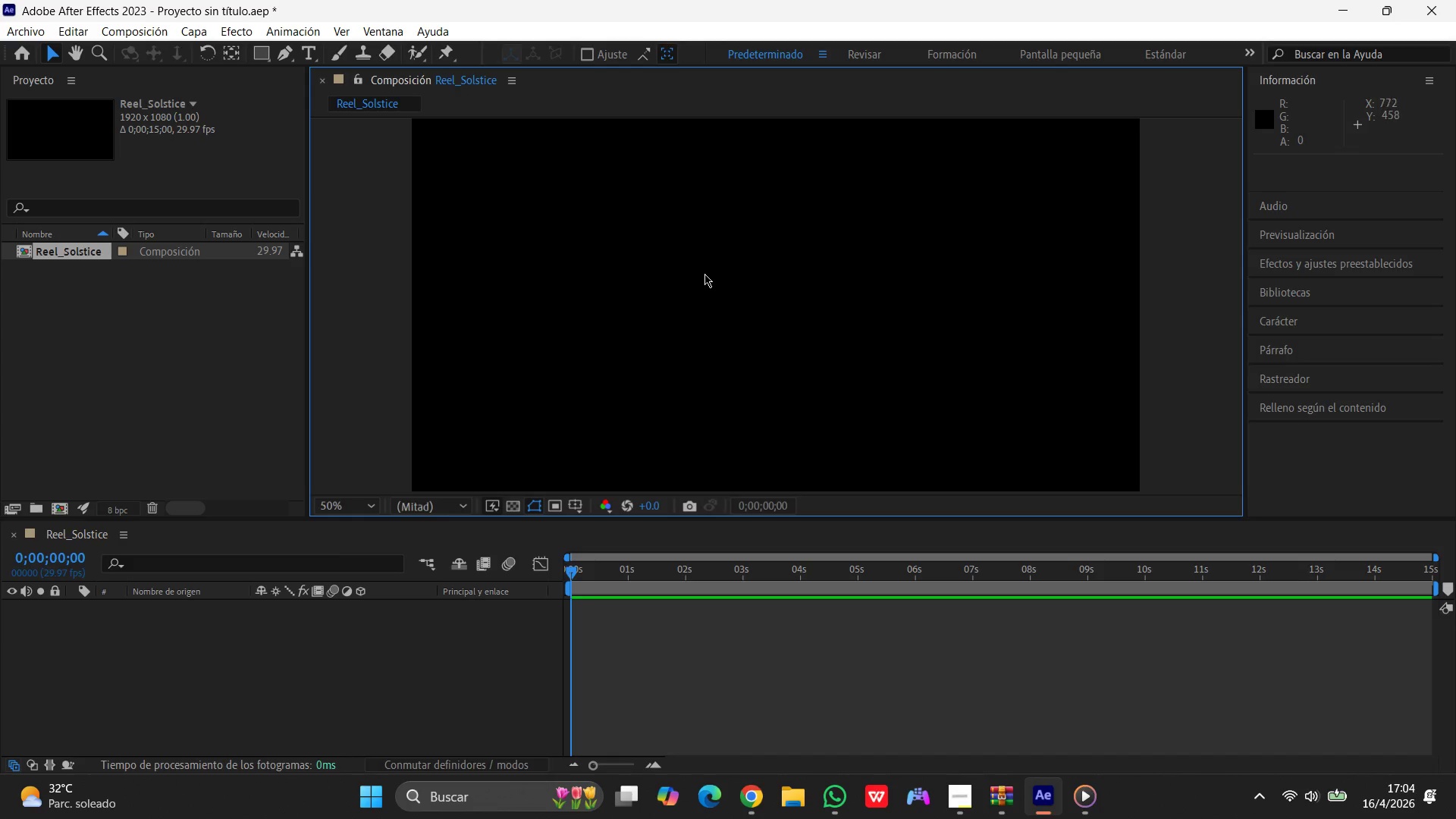 
scroll: coordinate [702, 274], scroll_direction: down, amount: 1.0
 